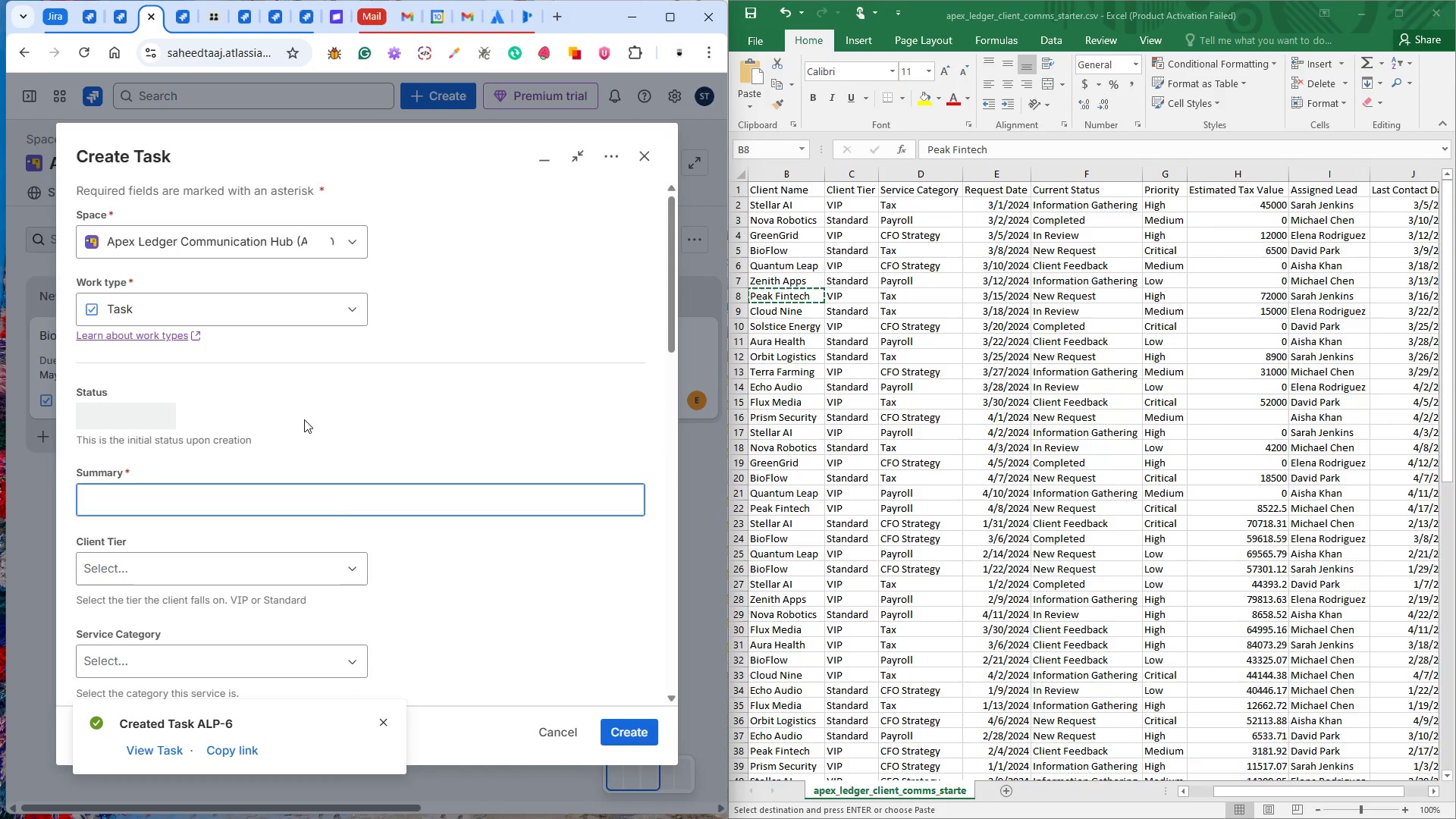 
key(Control+V)
 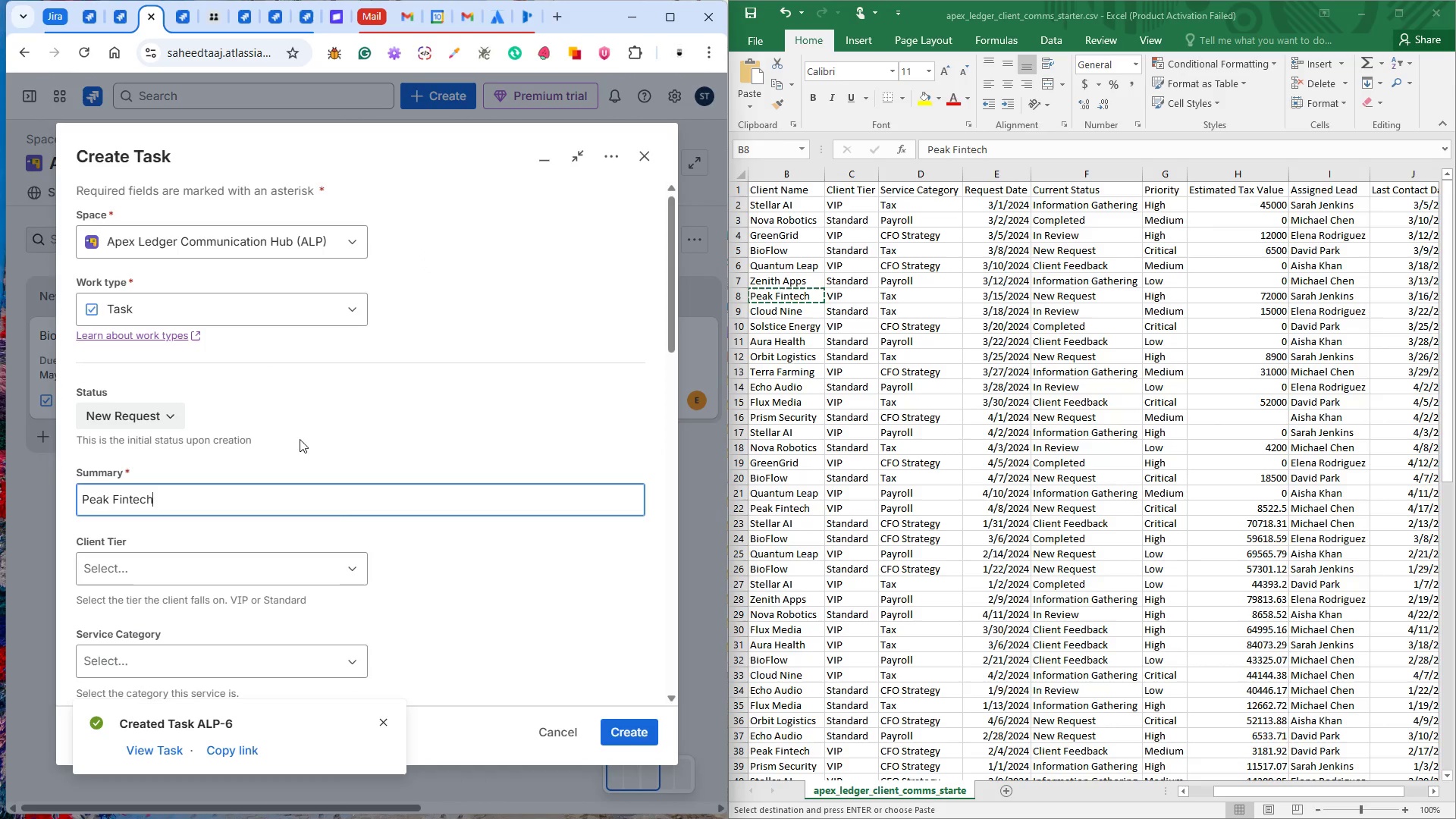 
scroll: coordinate [351, 405], scroll_direction: down, amount: 2.0
 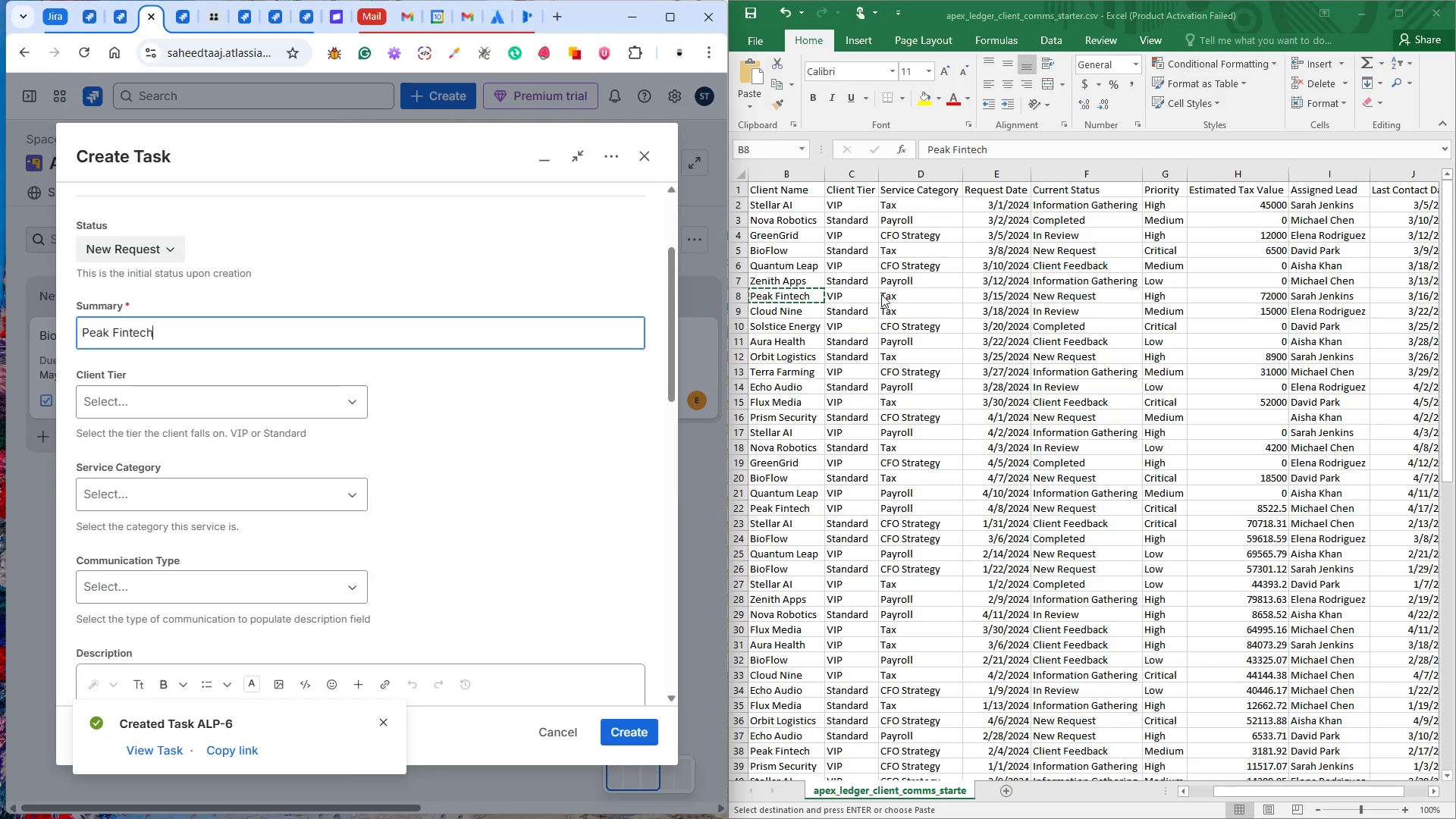 
left_click([168, 395])
 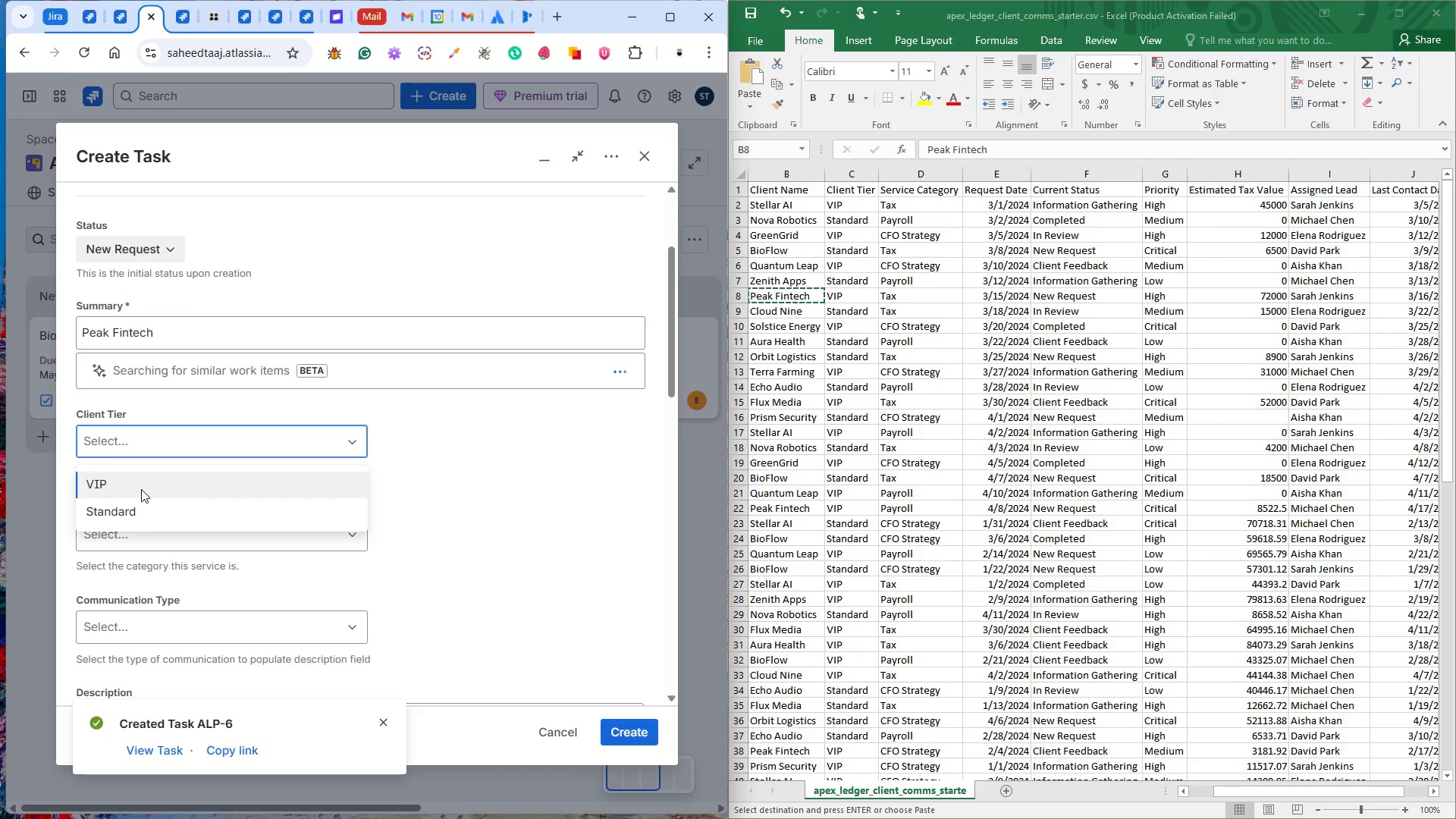 
left_click([140, 480])
 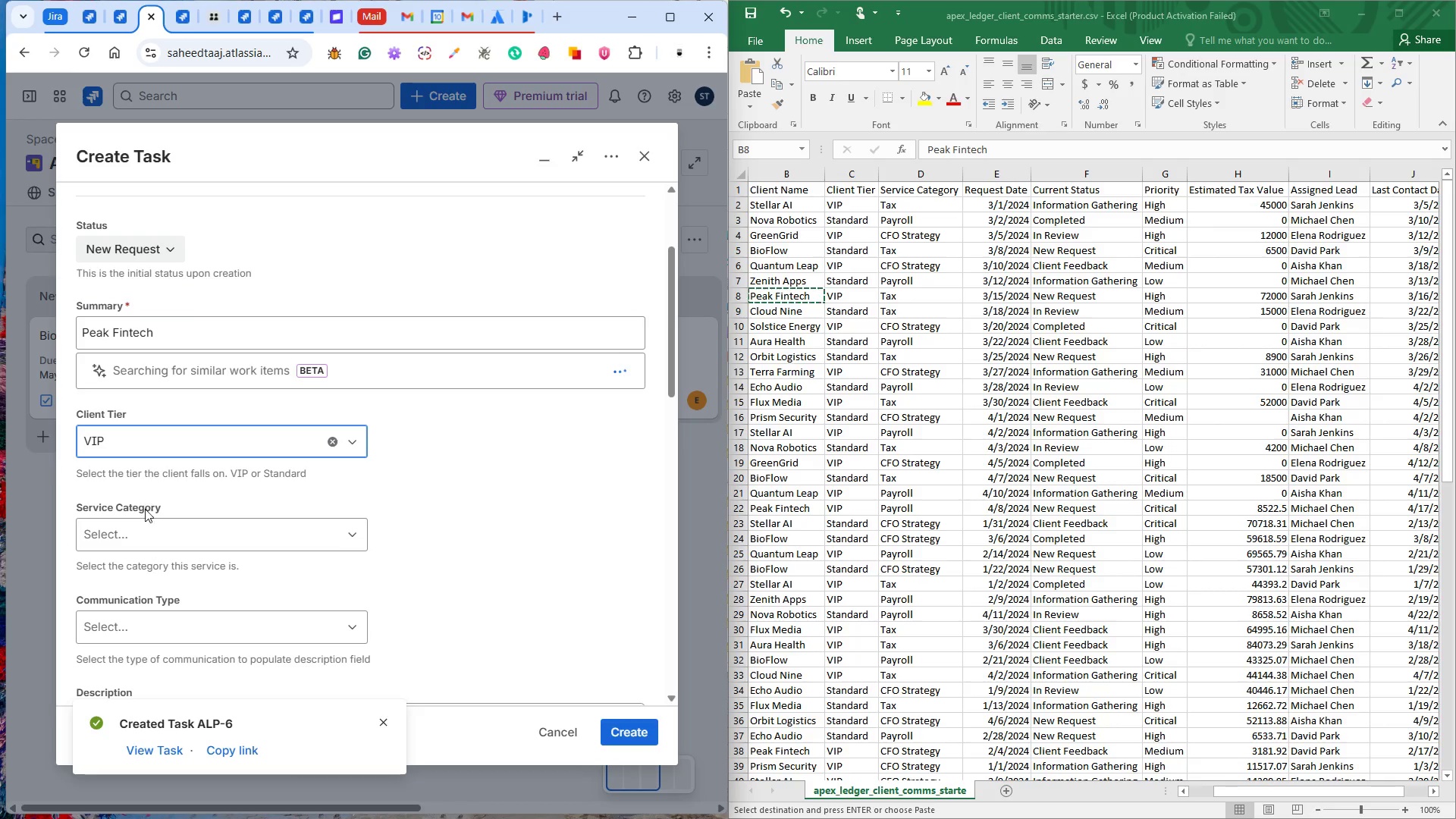 
left_click([139, 525])
 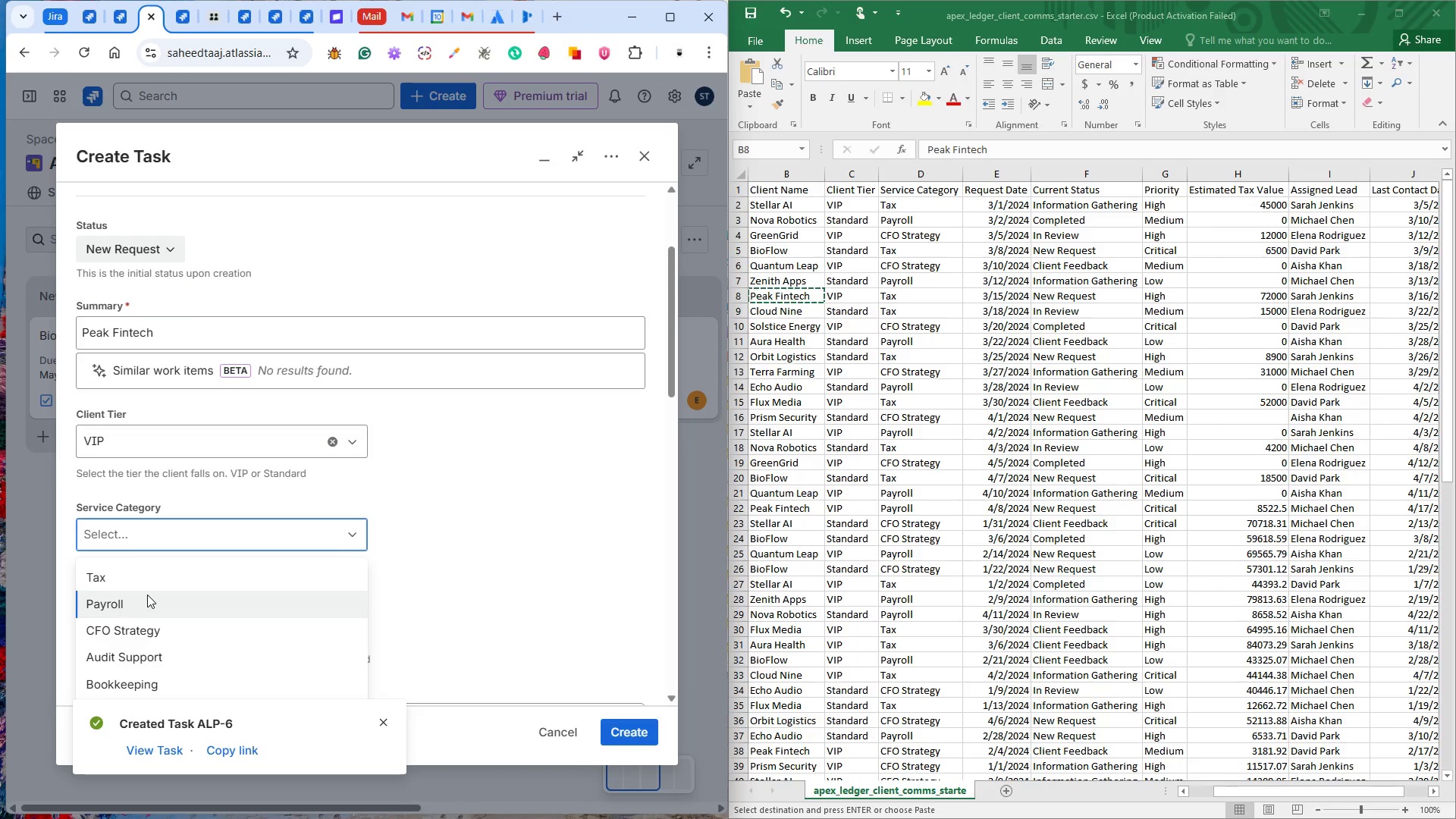 
left_click([152, 580])
 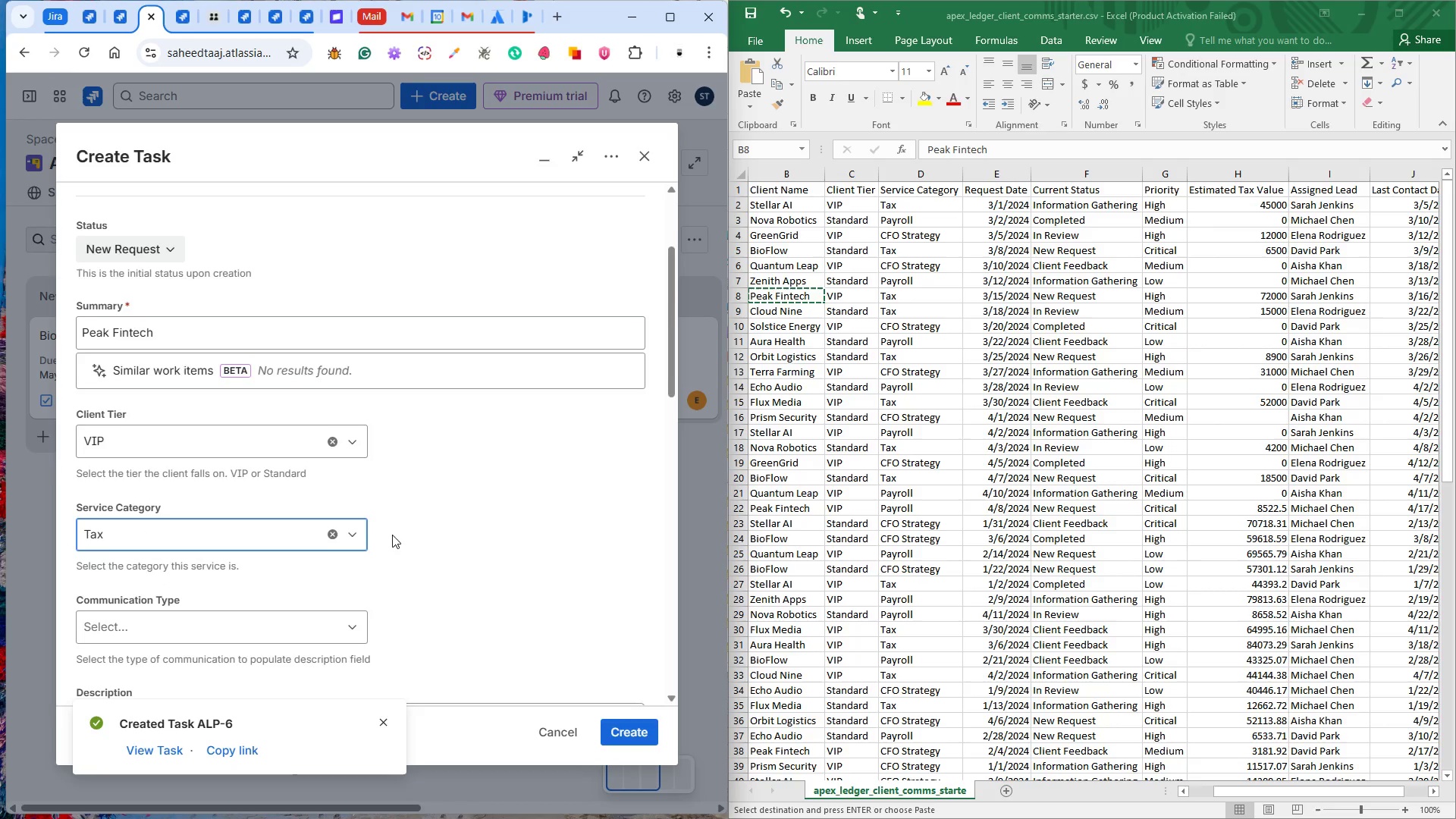 
scroll: coordinate [507, 510], scroll_direction: down, amount: 3.0
 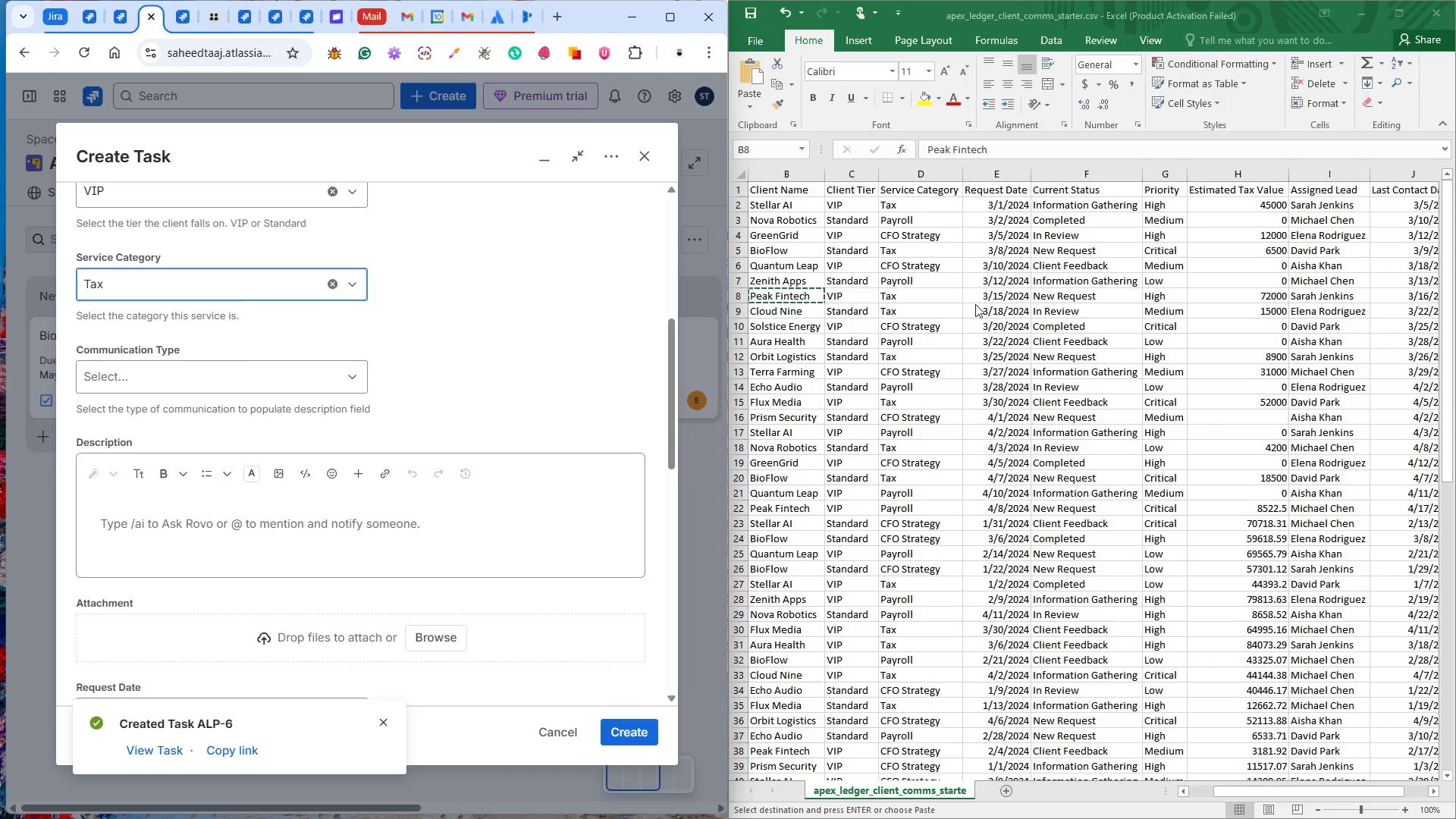 
wait(7.58)
 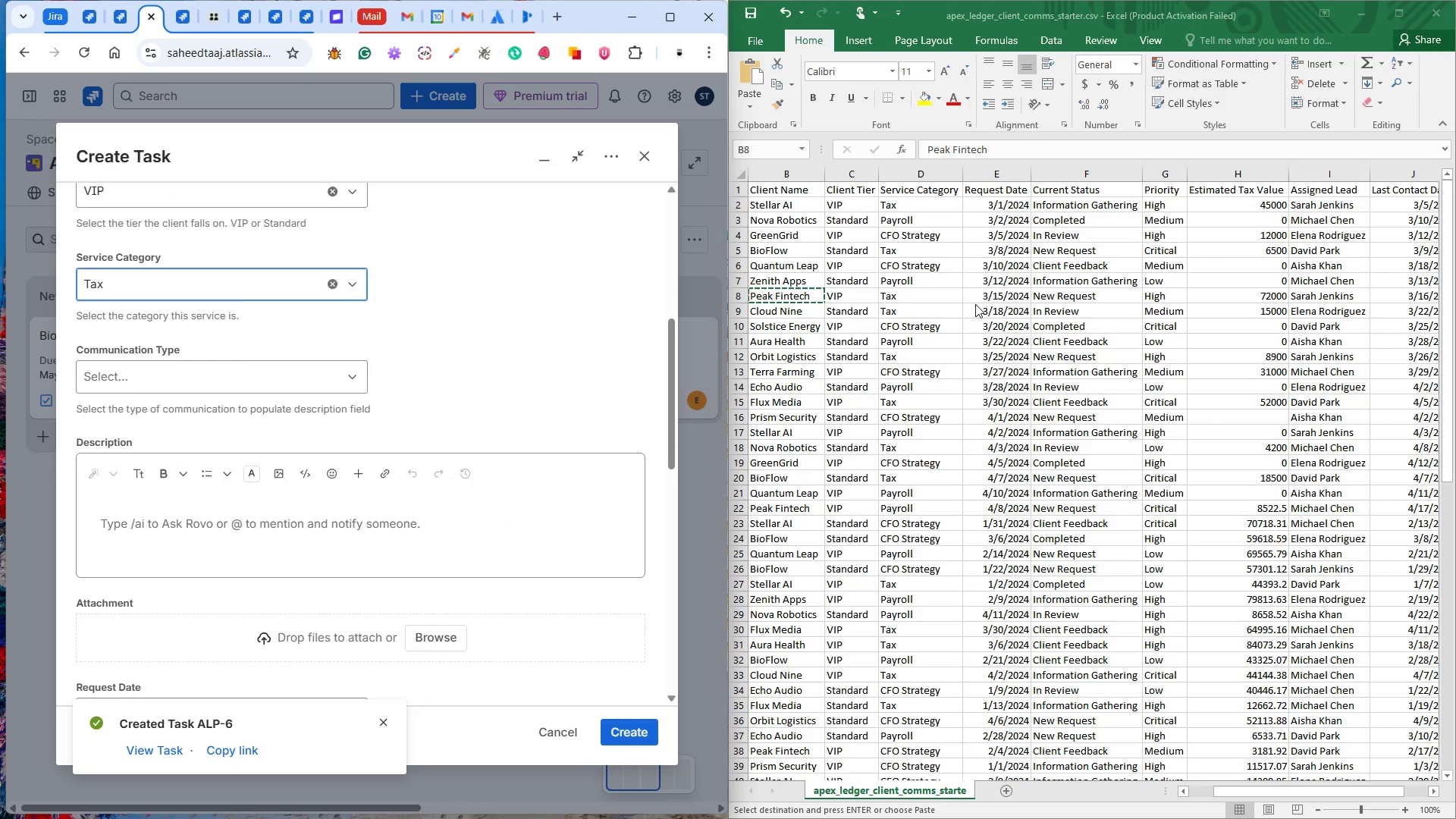 
left_click([1274, 296])
 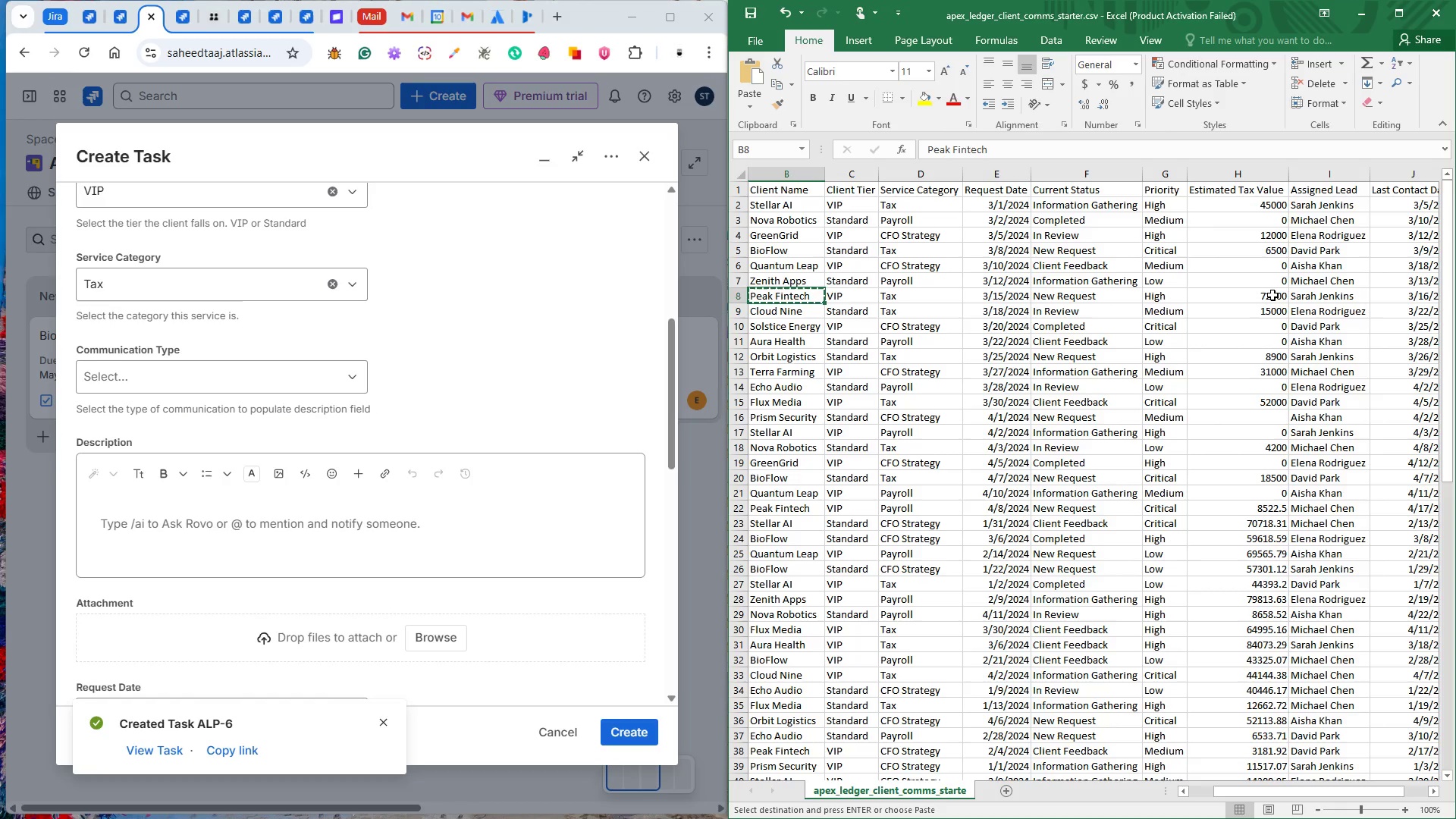 
left_click([1272, 295])
 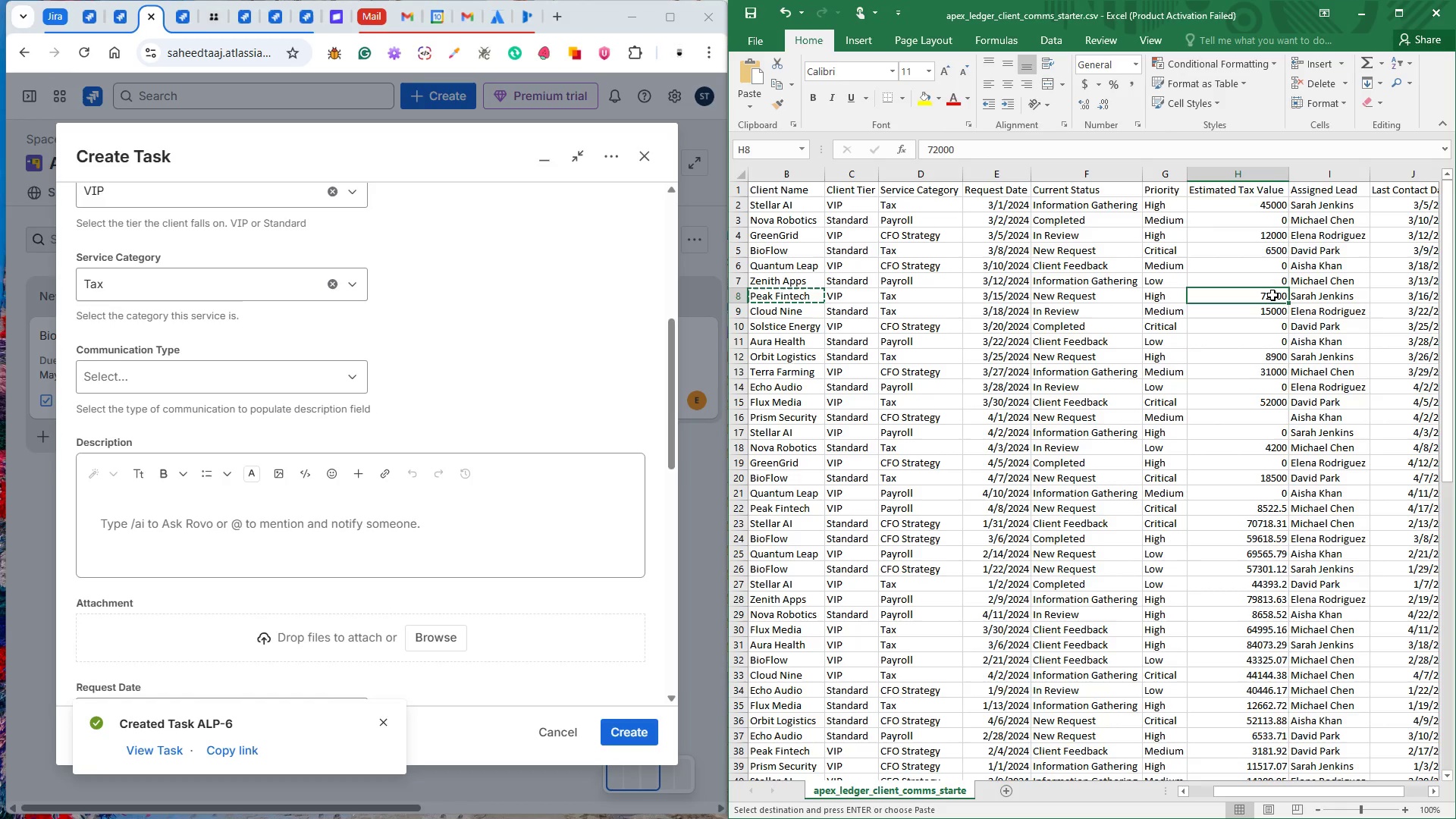 
hold_key(key=ControlLeft, duration=1.5)
 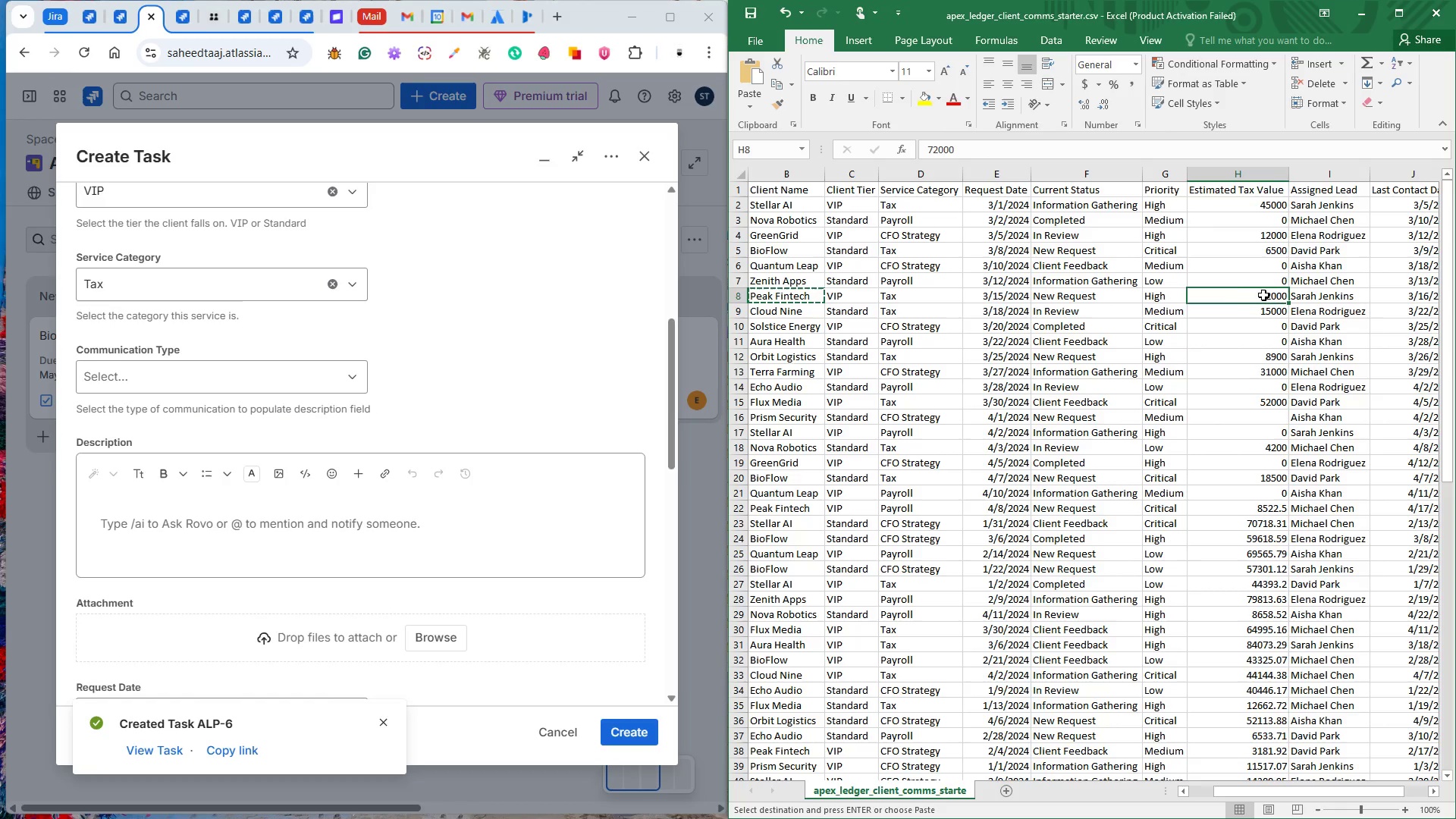 
hold_key(key=ControlLeft, duration=1.05)
 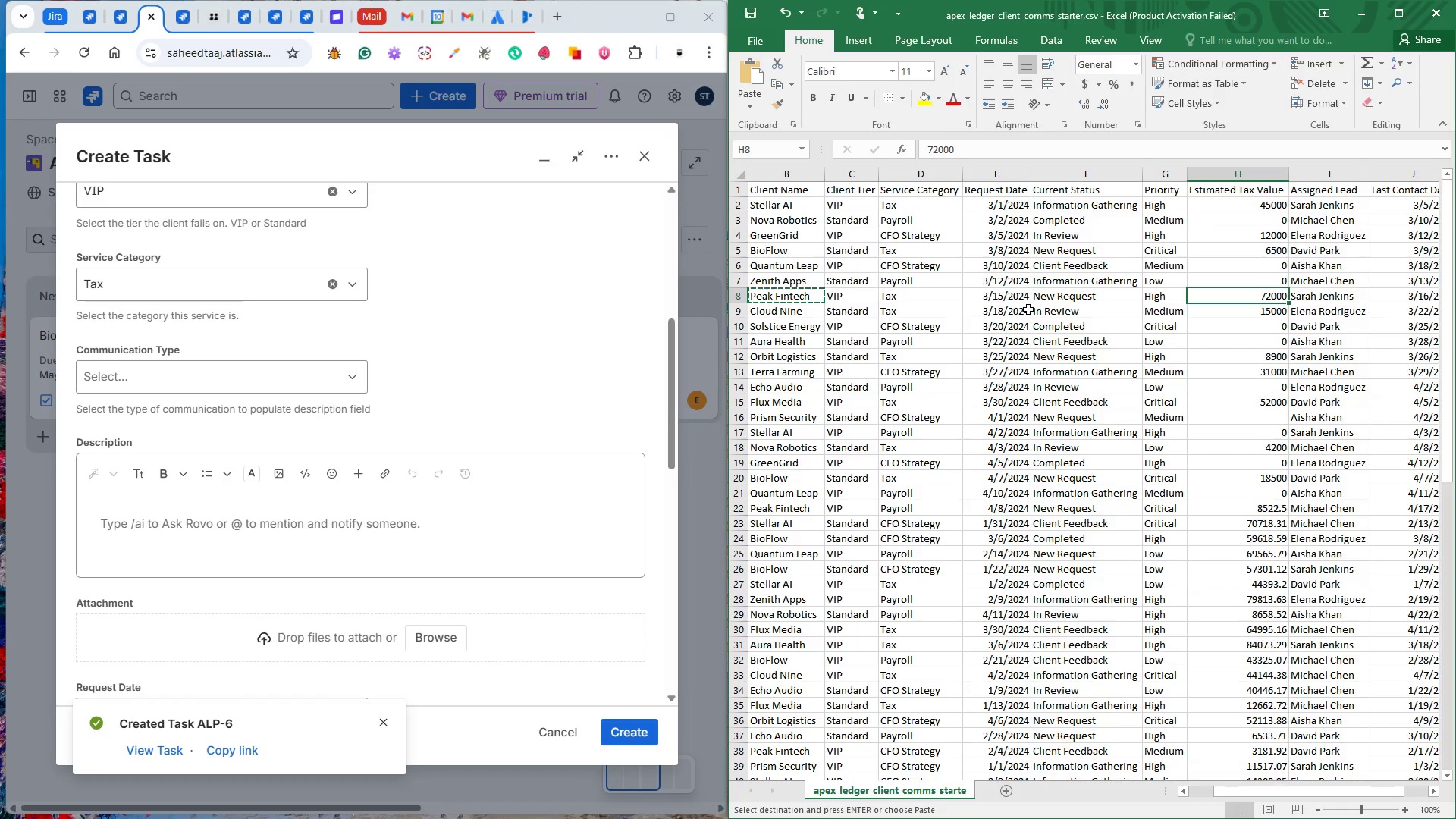 
hold_key(key=ControlLeft, duration=2.86)
 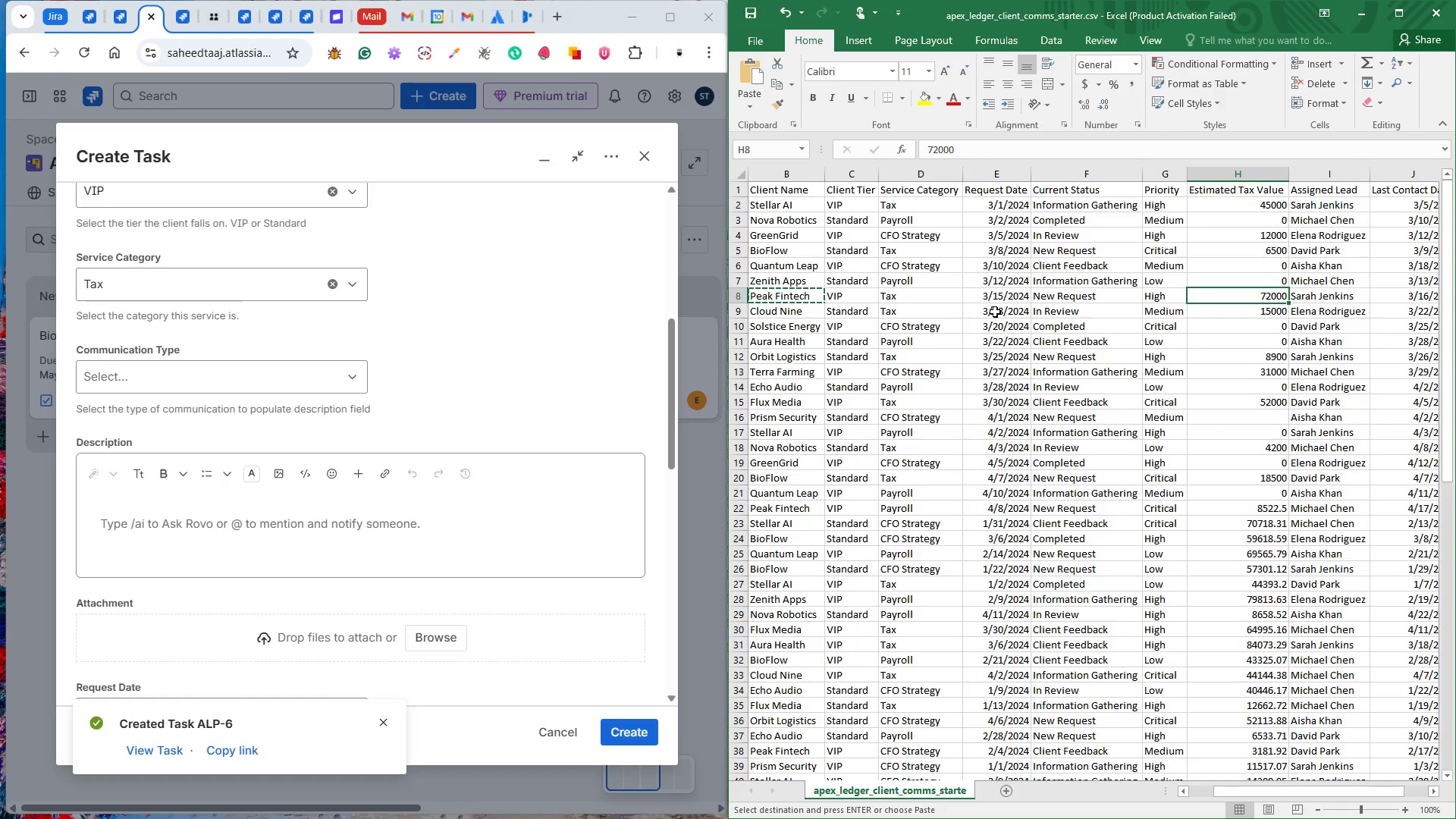 
hold_key(key=ControlLeft, duration=0.7)
 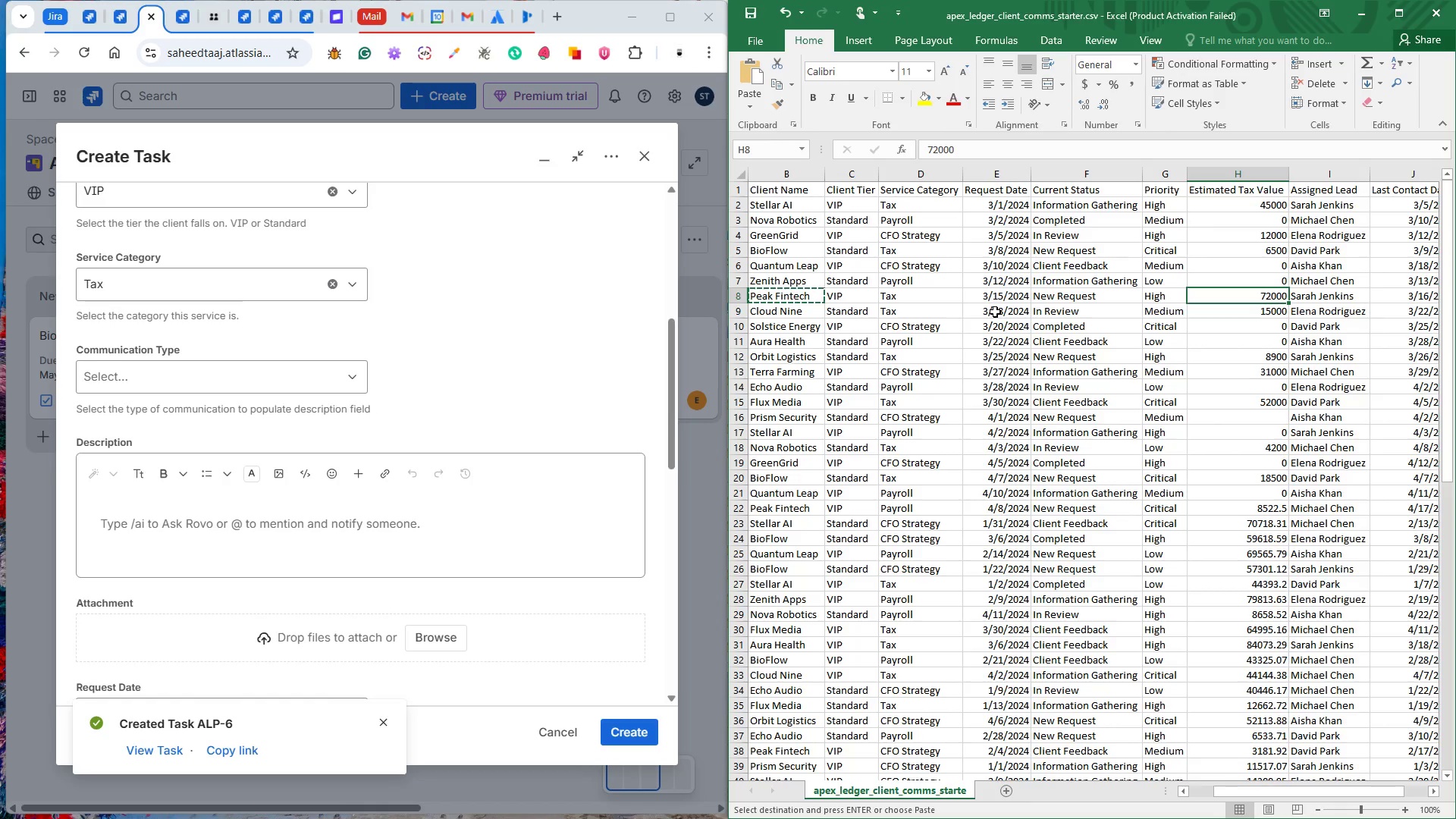 
key(Control+C)
 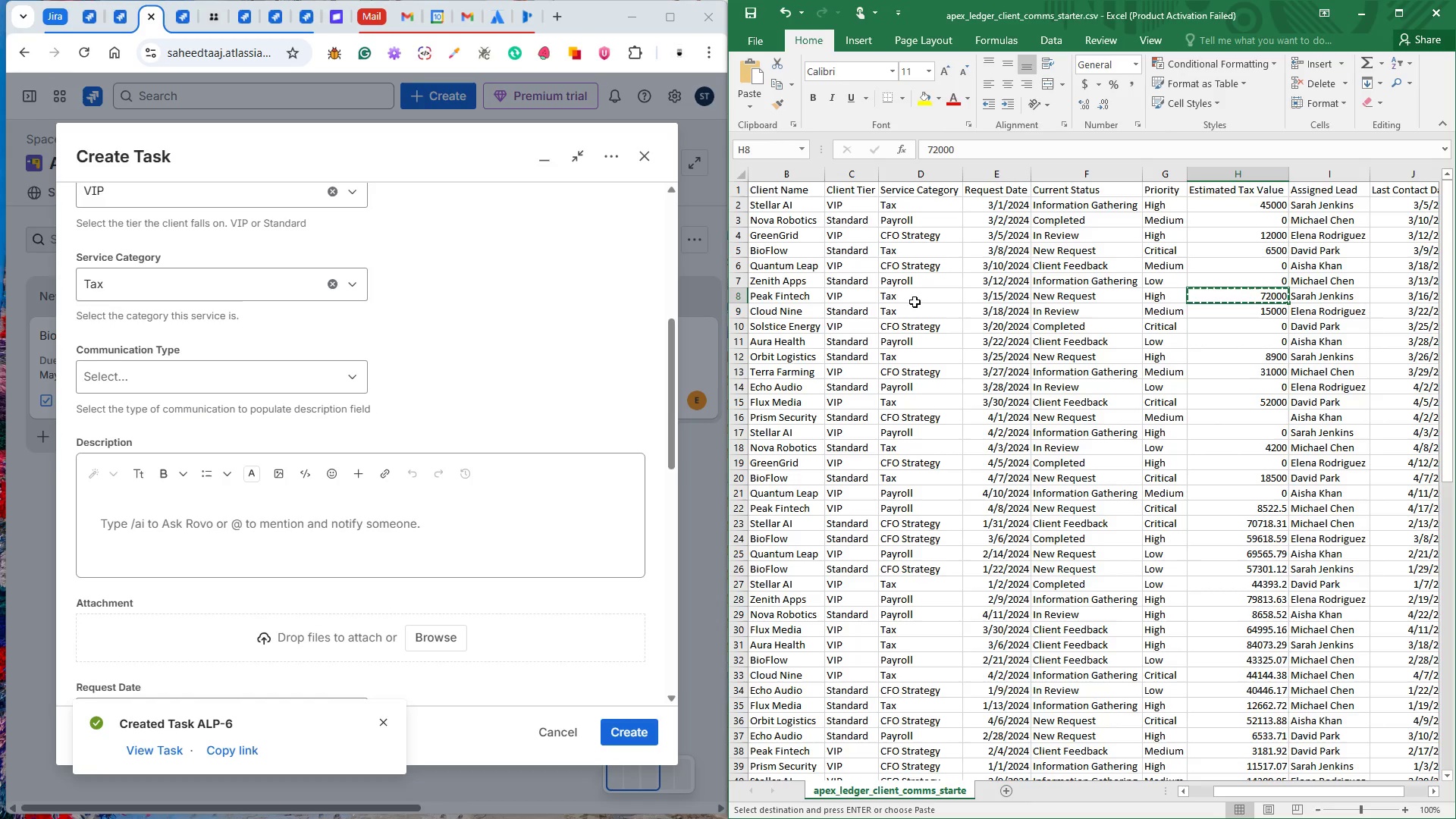 
left_click([788, 296])
 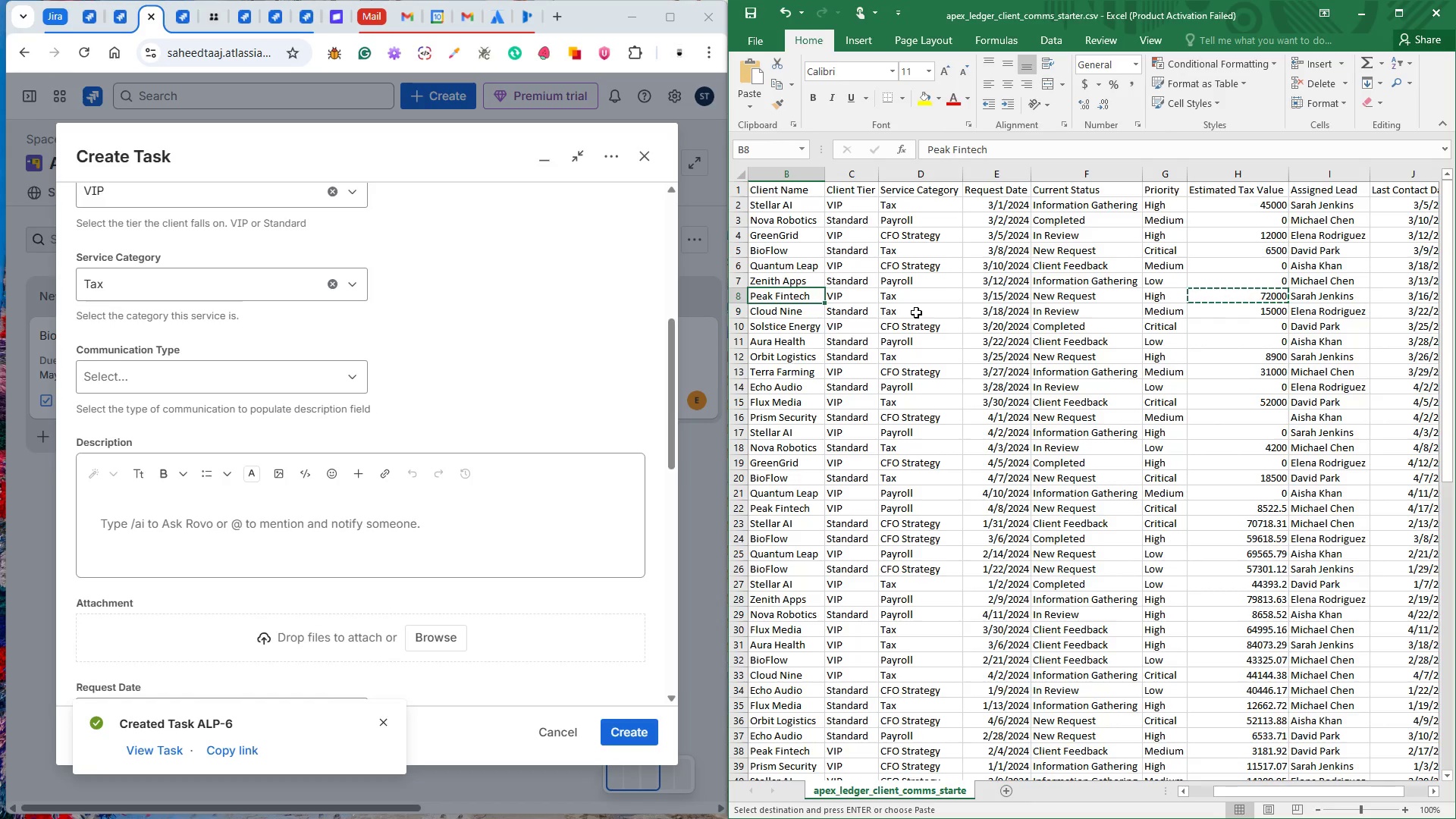 
wait(9.39)
 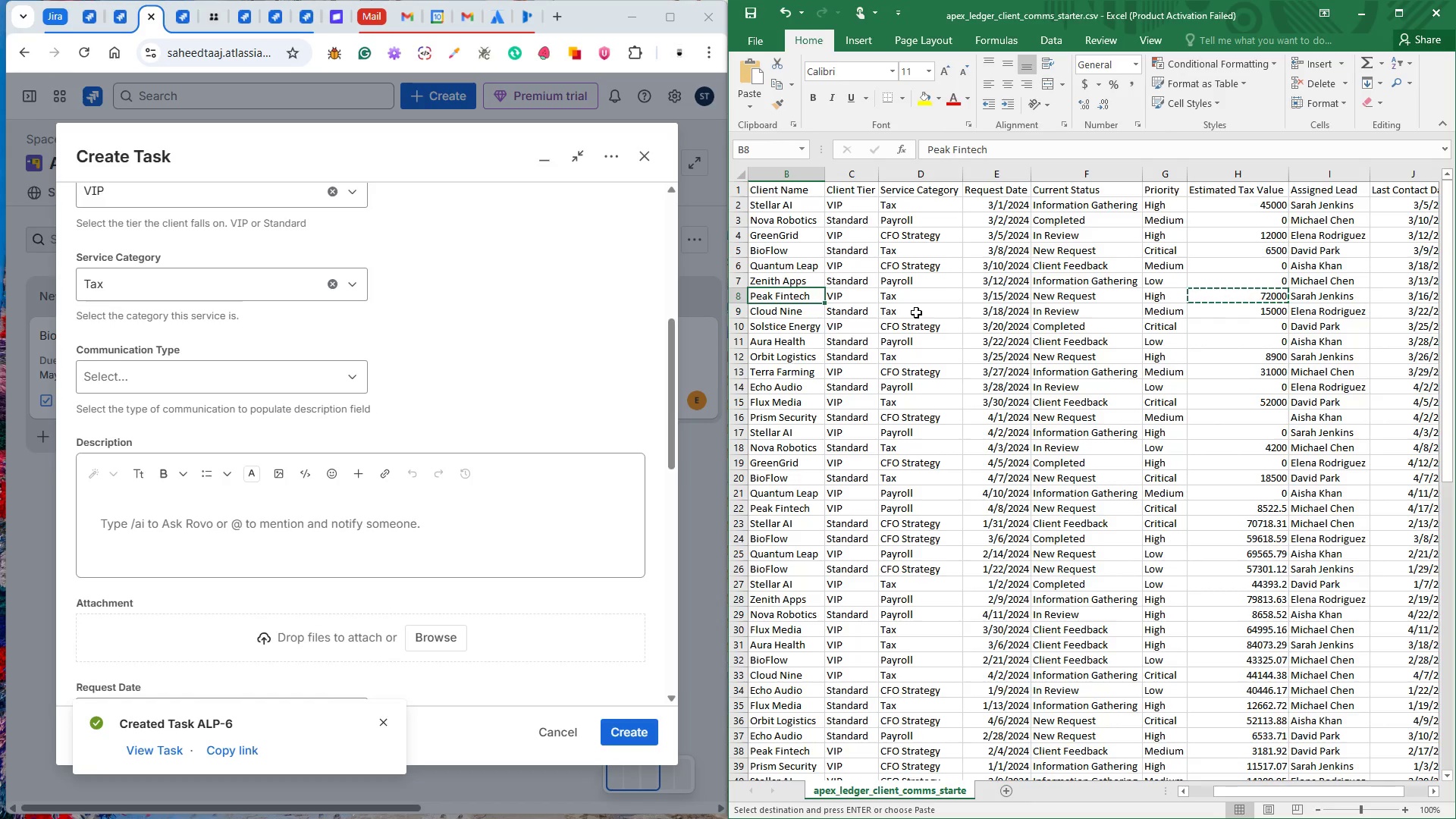 
left_click([228, 378])
 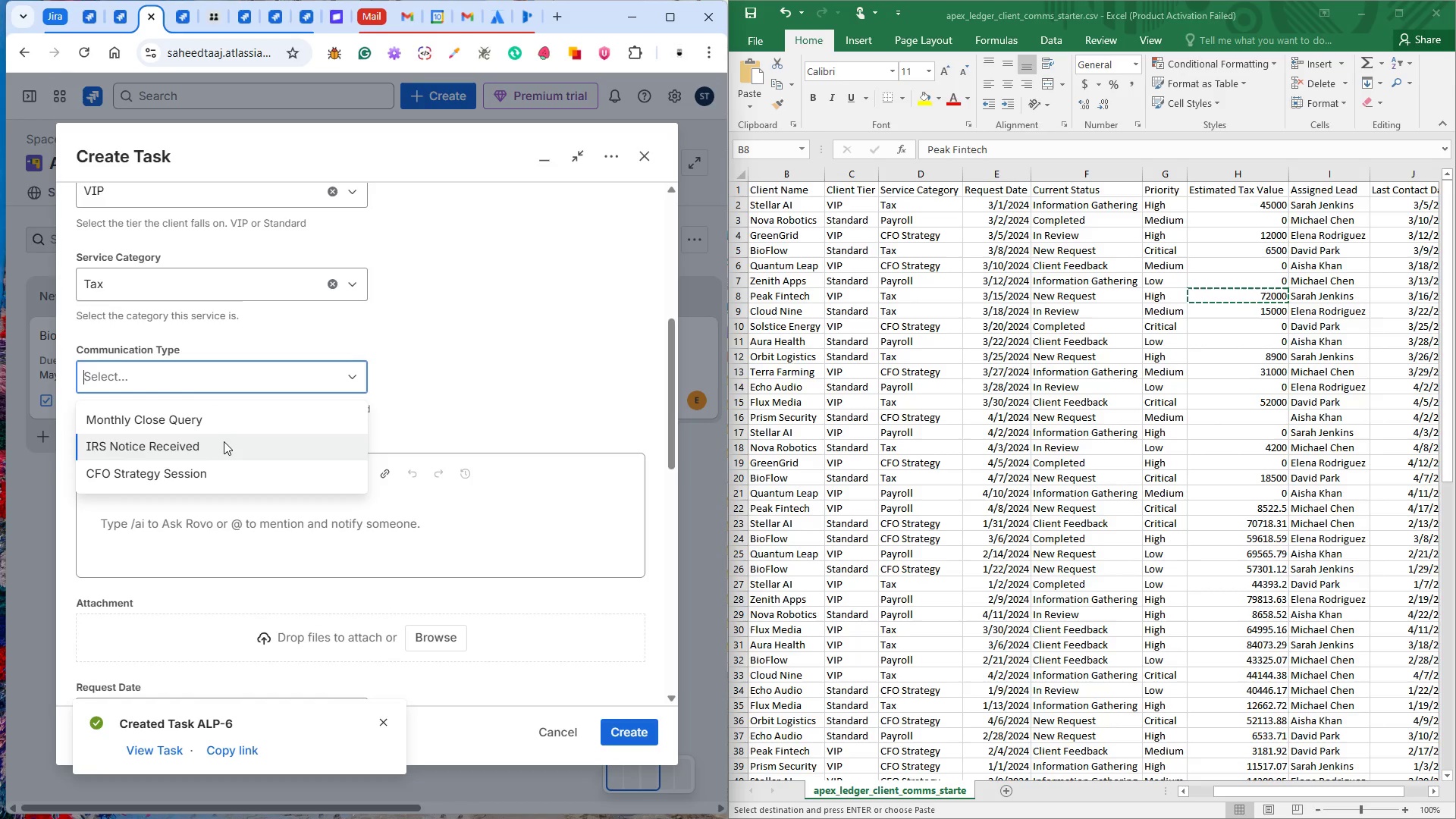 
wait(5.92)
 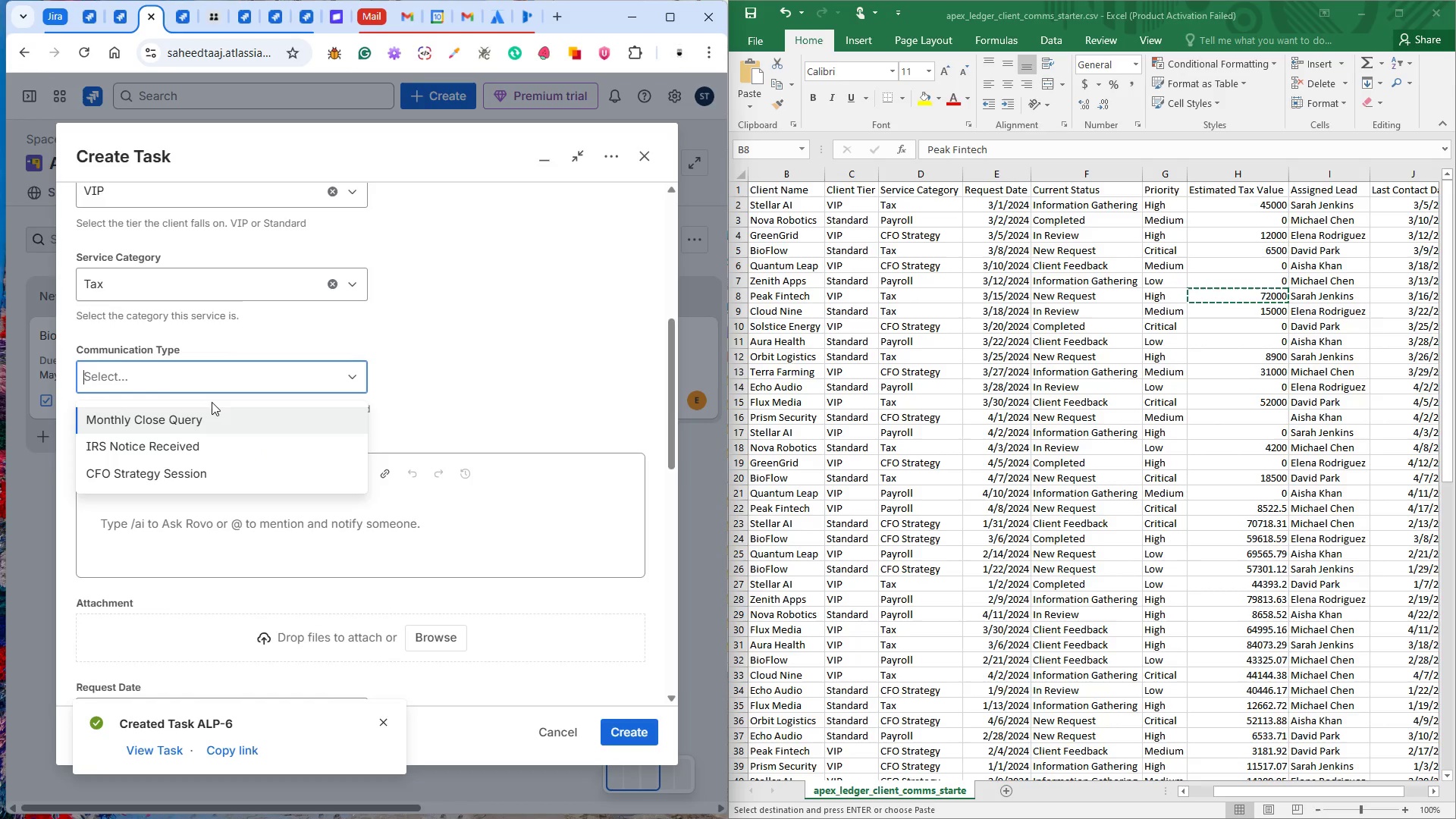 
mouse_move([268, 306])
 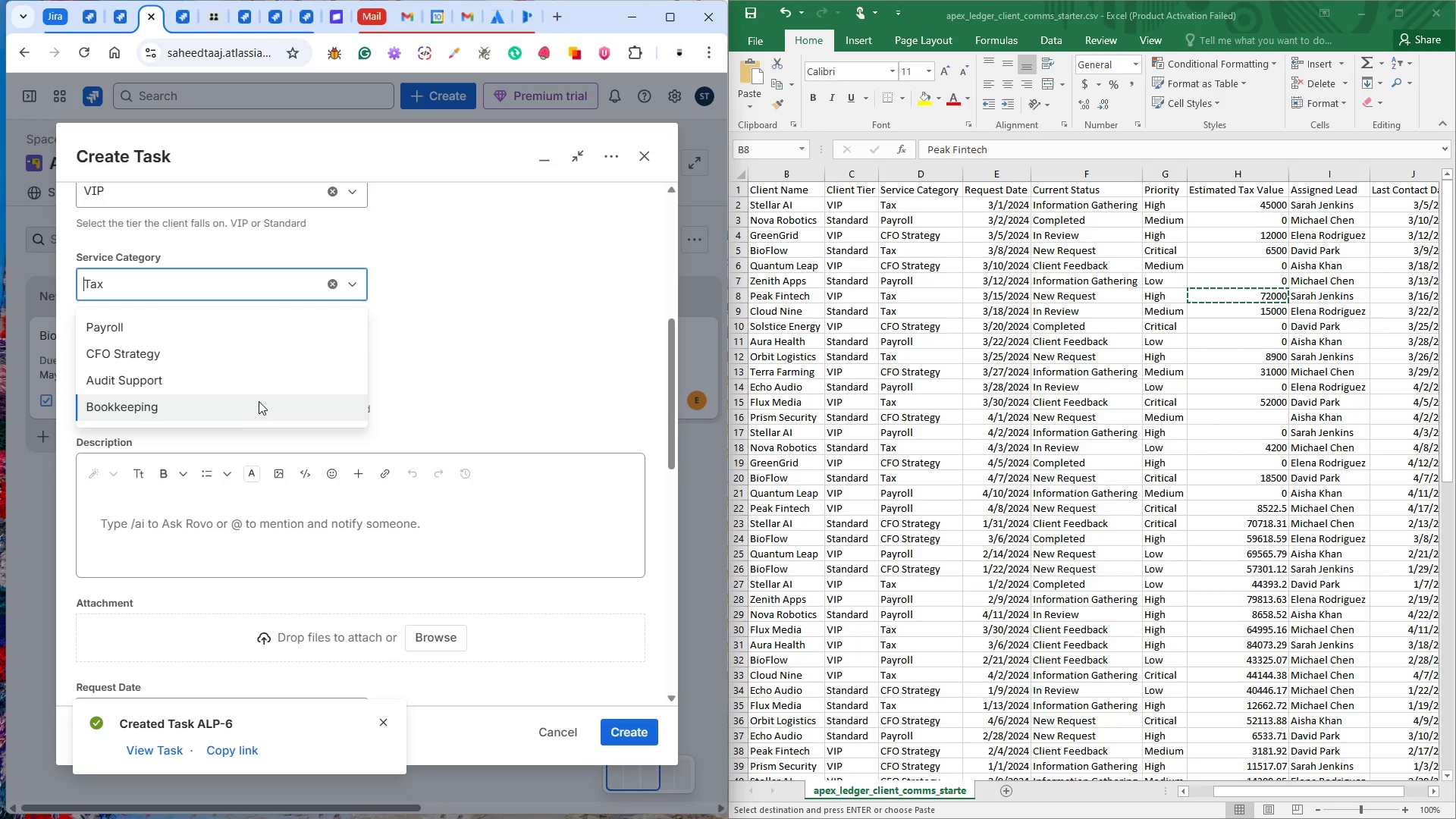 
left_click([457, 345])
 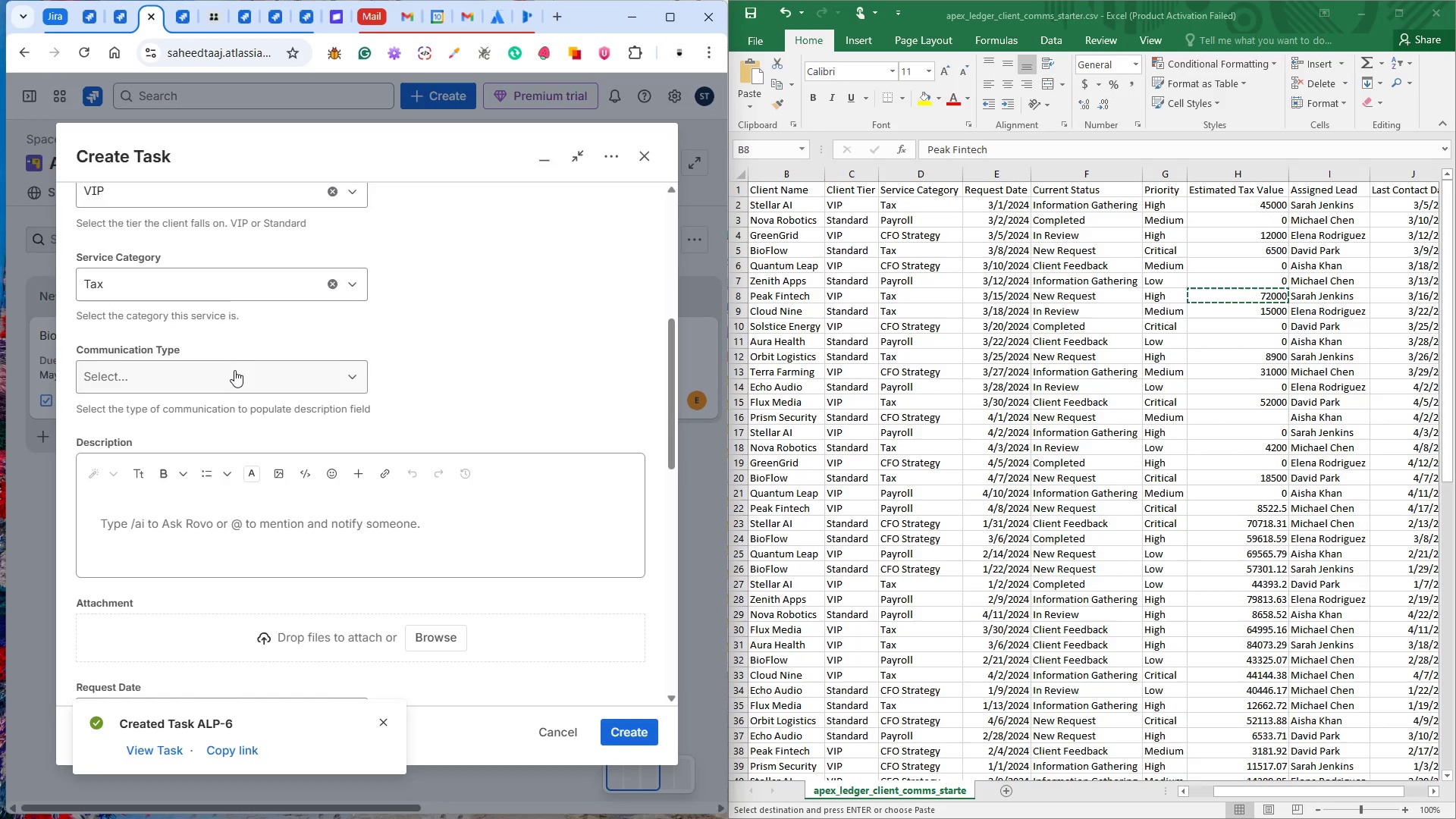 
left_click([234, 373])
 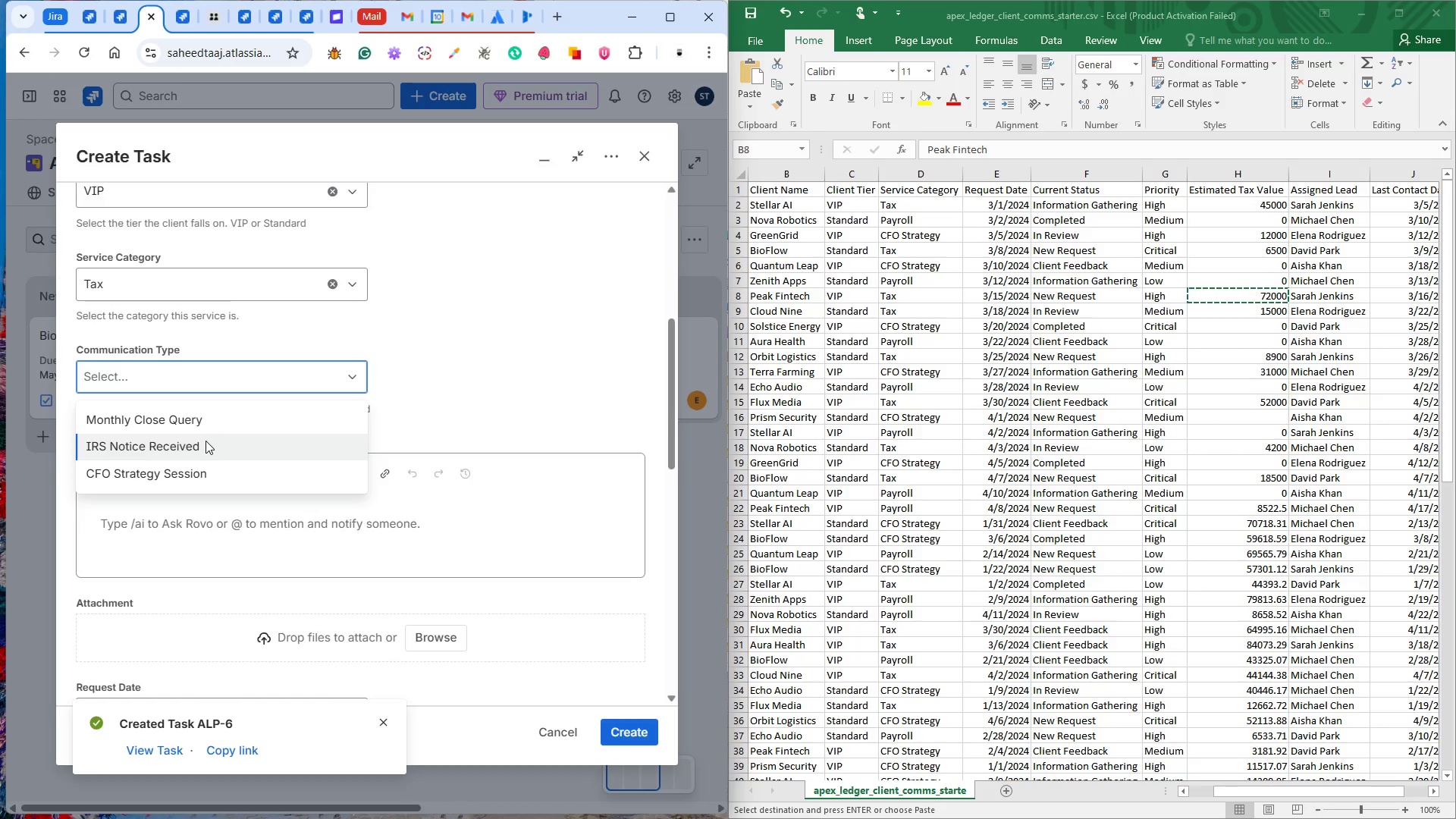 
left_click([204, 442])
 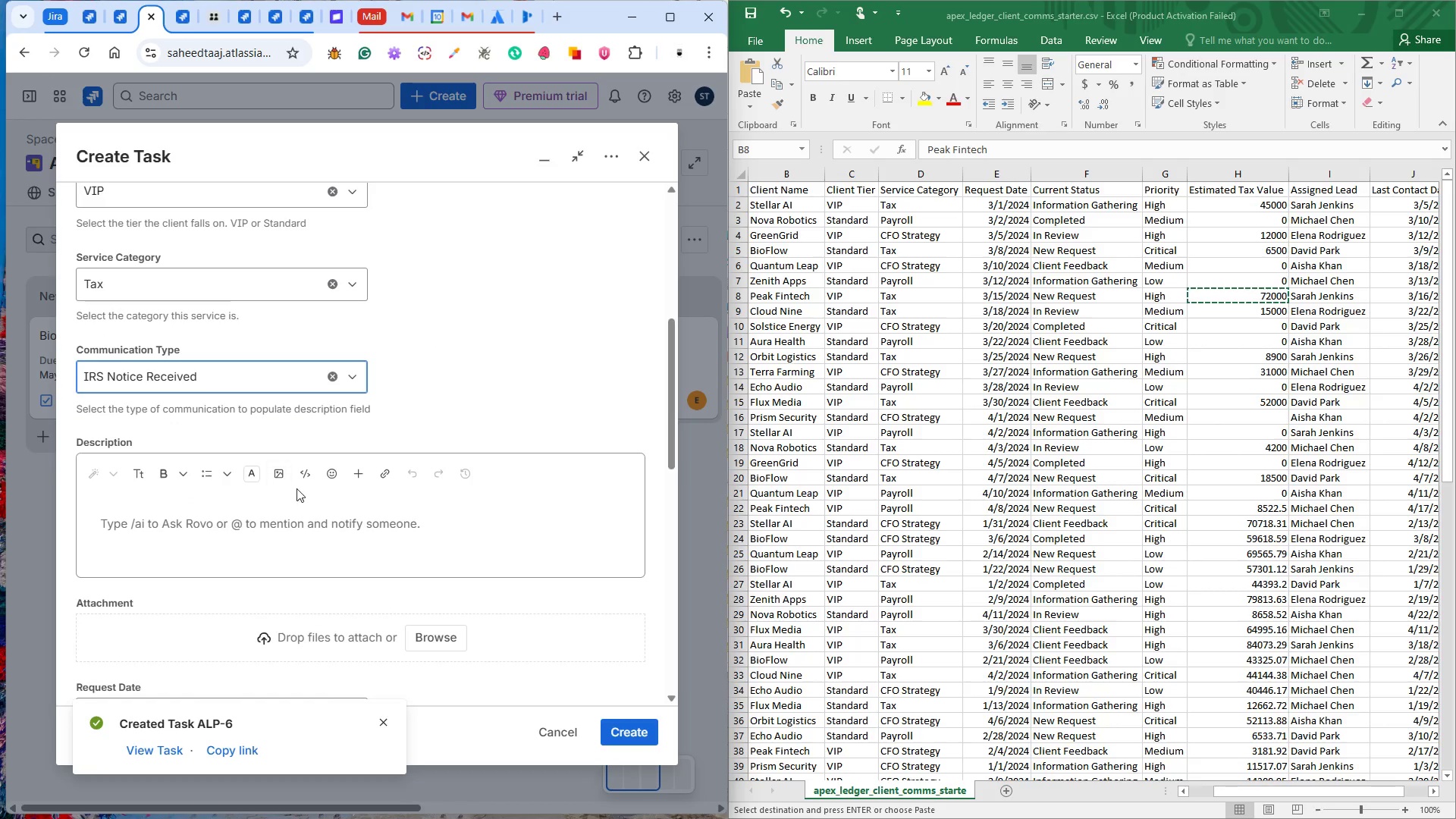 
scroll: coordinate [347, 470], scroll_direction: down, amount: 2.0
 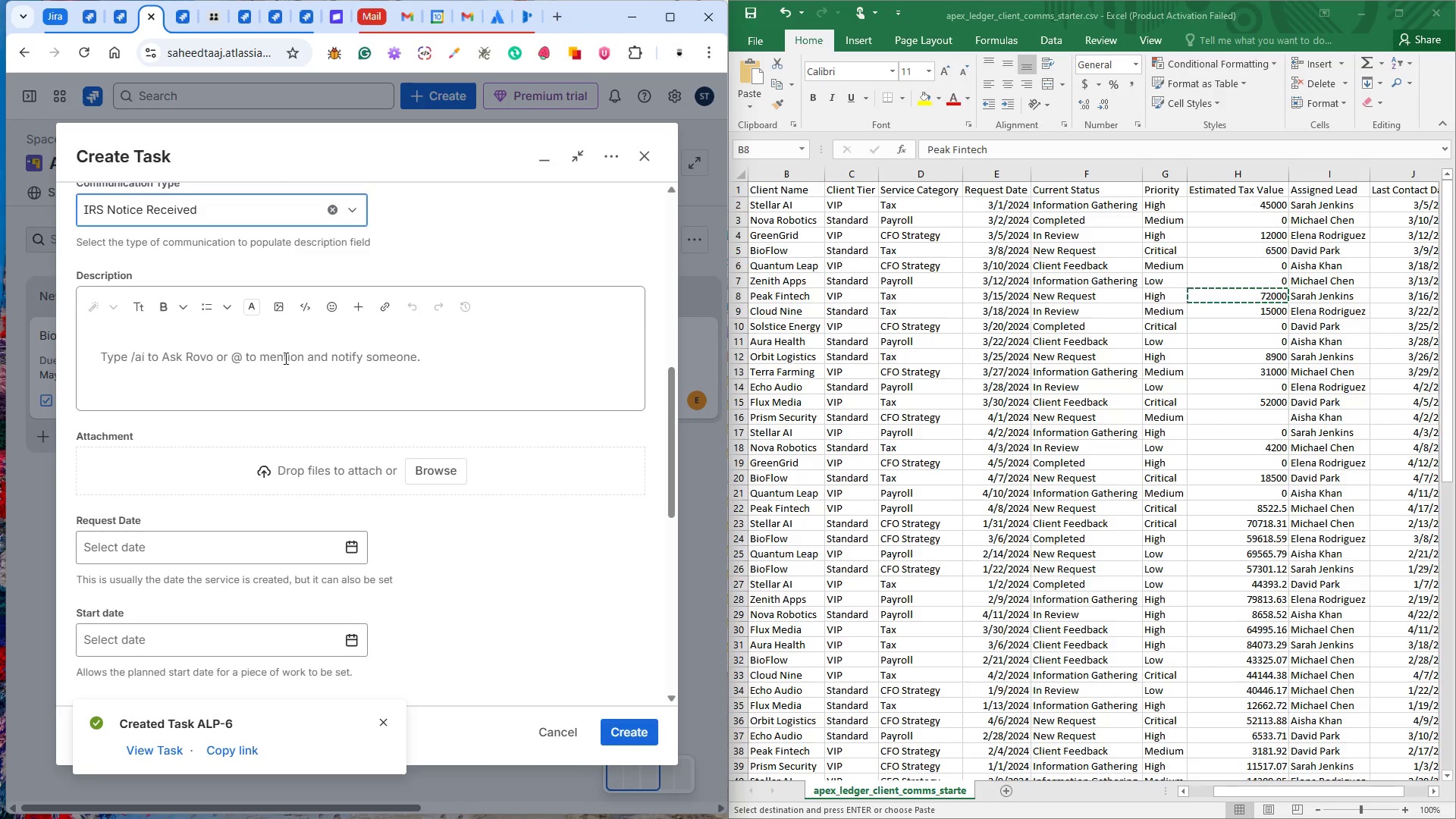 
left_click([284, 358])
 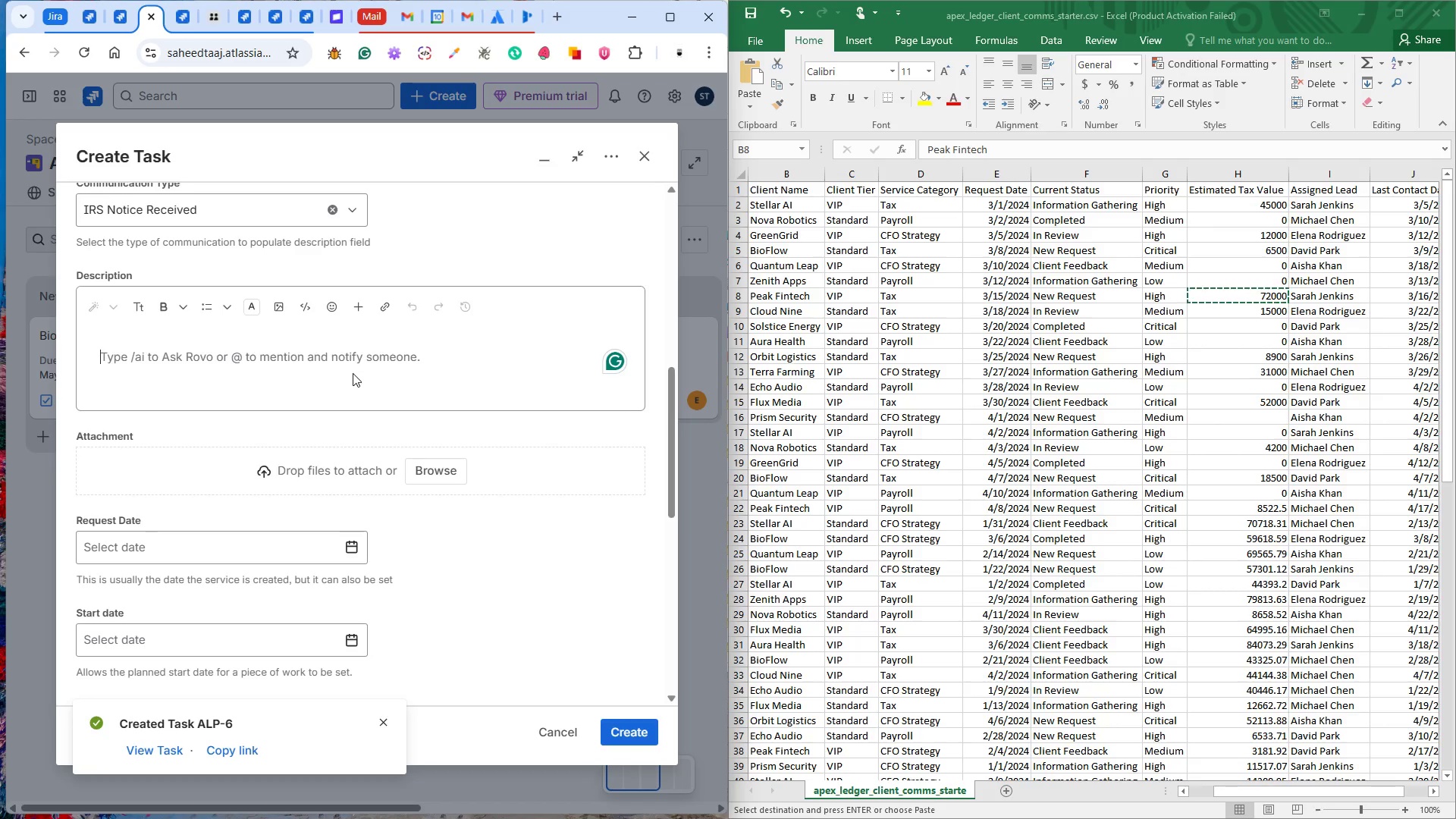 
scroll: coordinate [353, 374], scroll_direction: down, amount: 1.0
 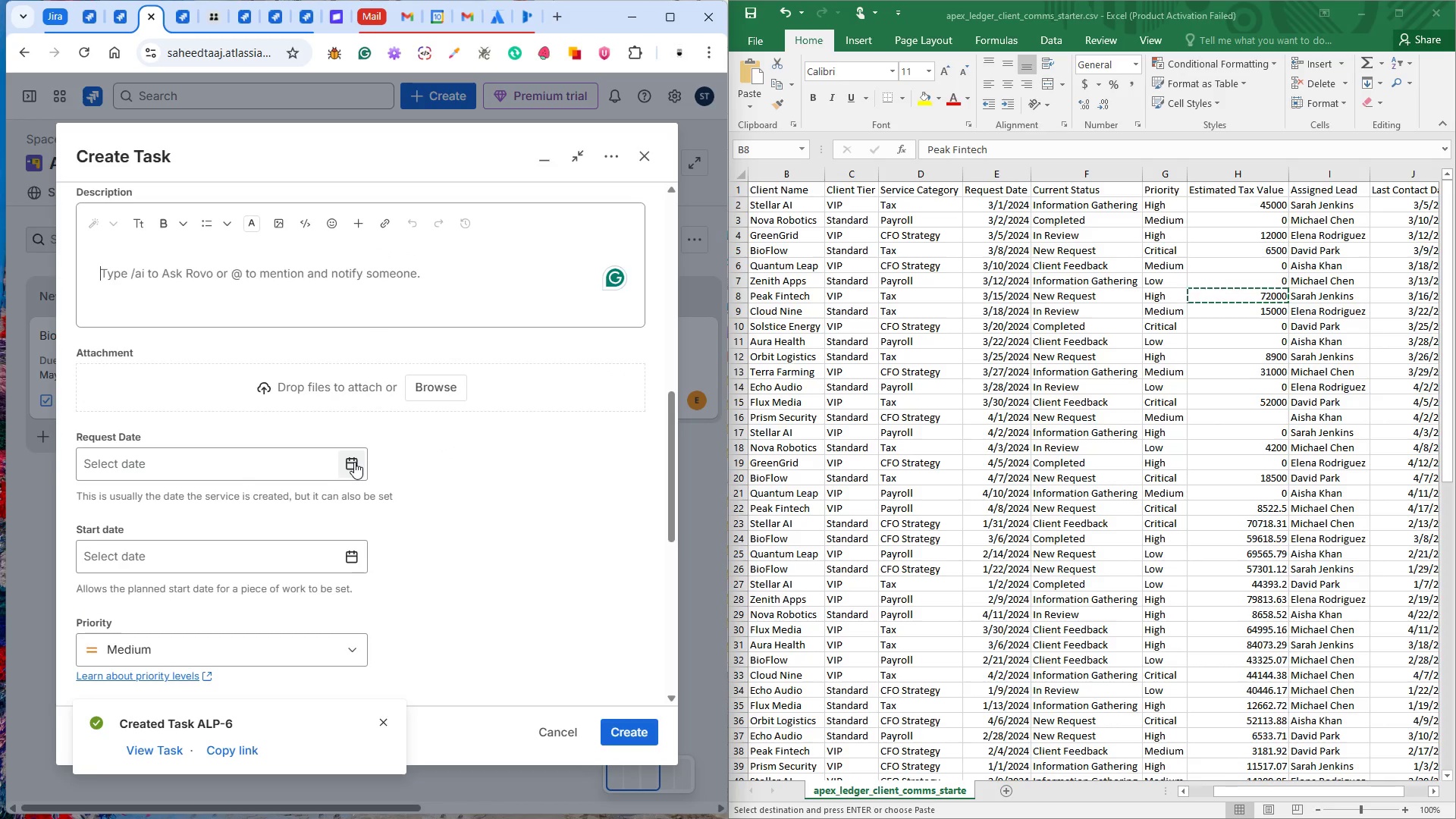 
left_click([354, 462])
 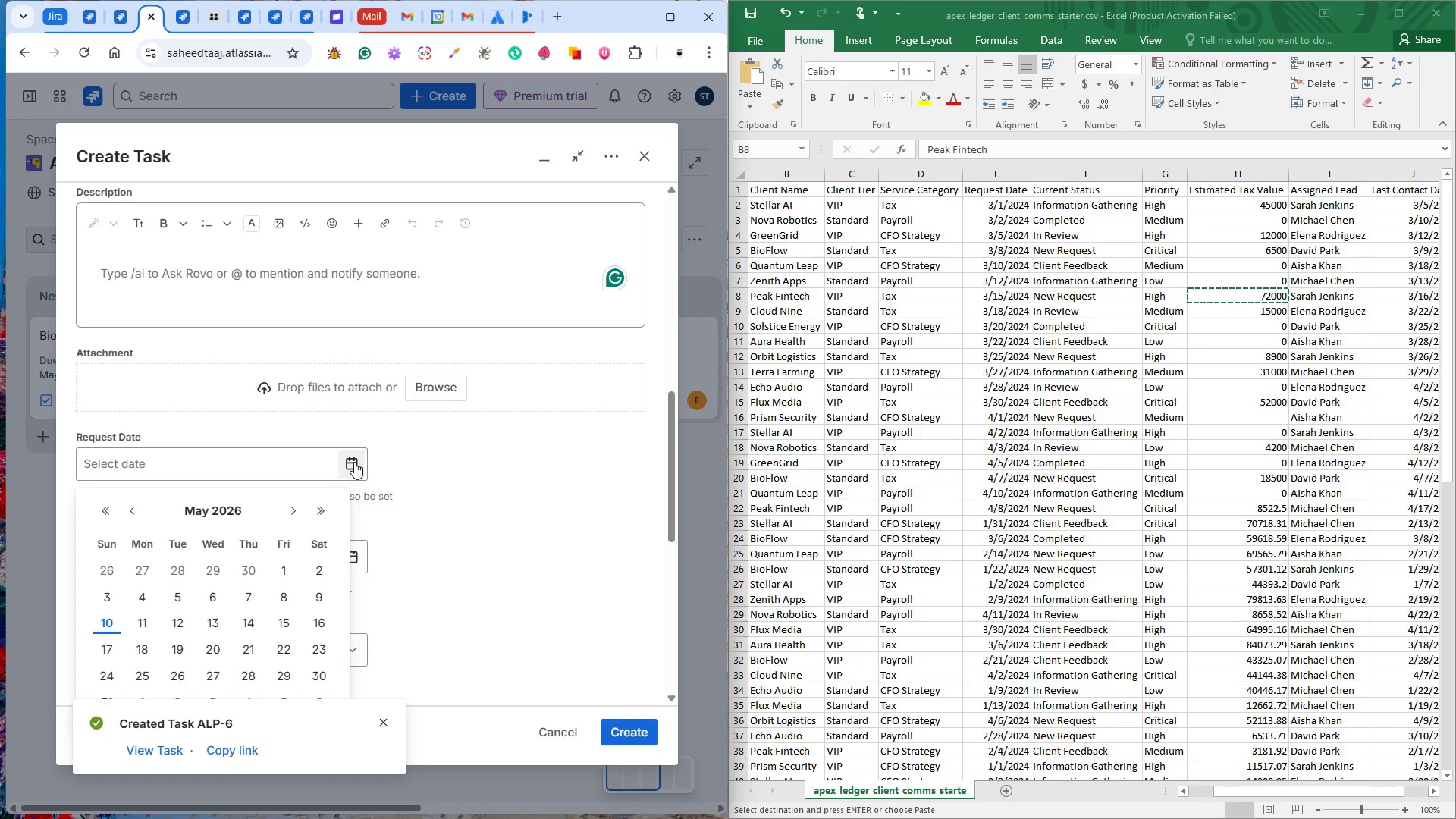 
wait(11.94)
 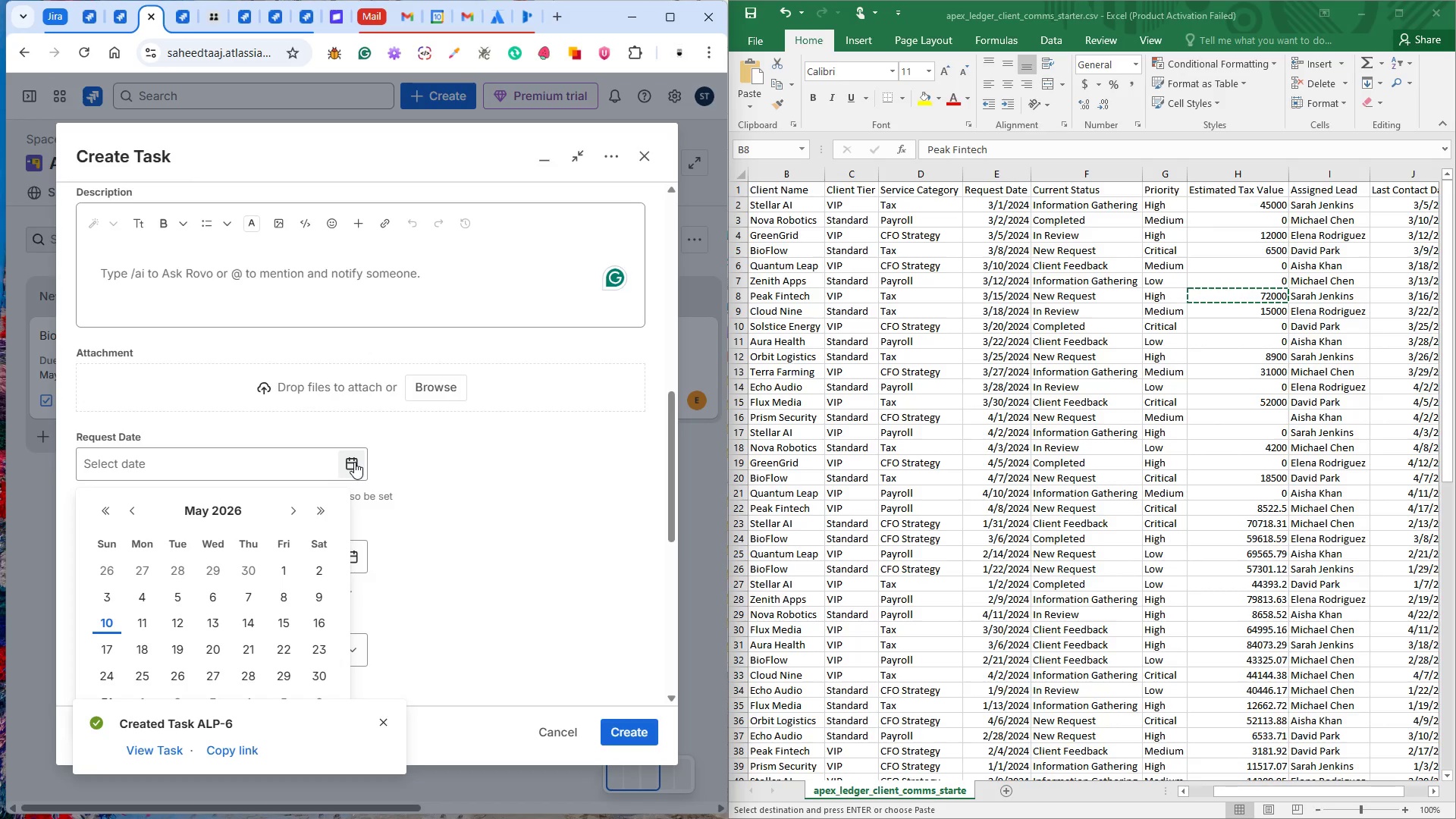 
left_click([127, 506])
 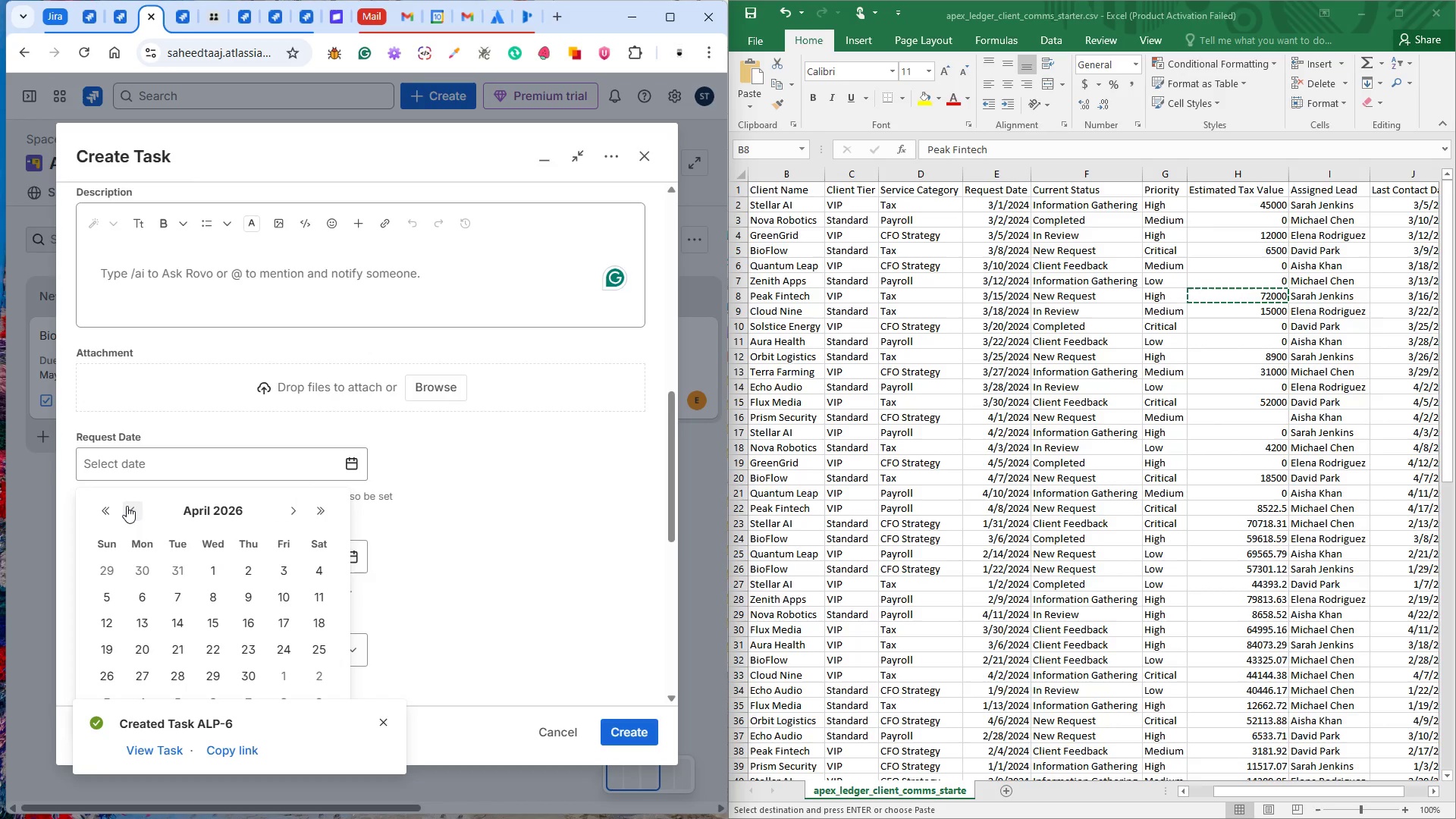 
left_click([127, 506])
 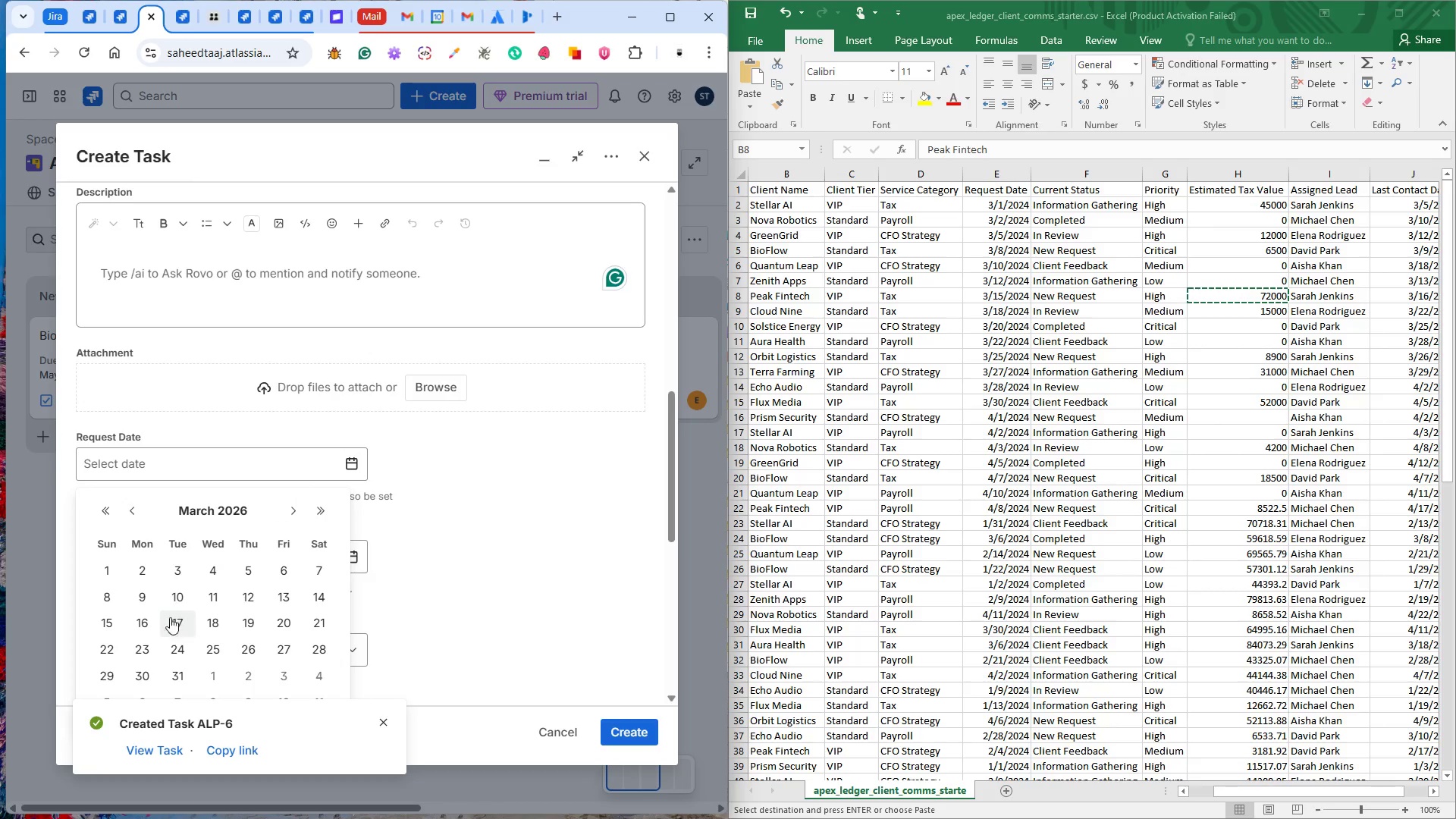 
left_click([111, 620])
 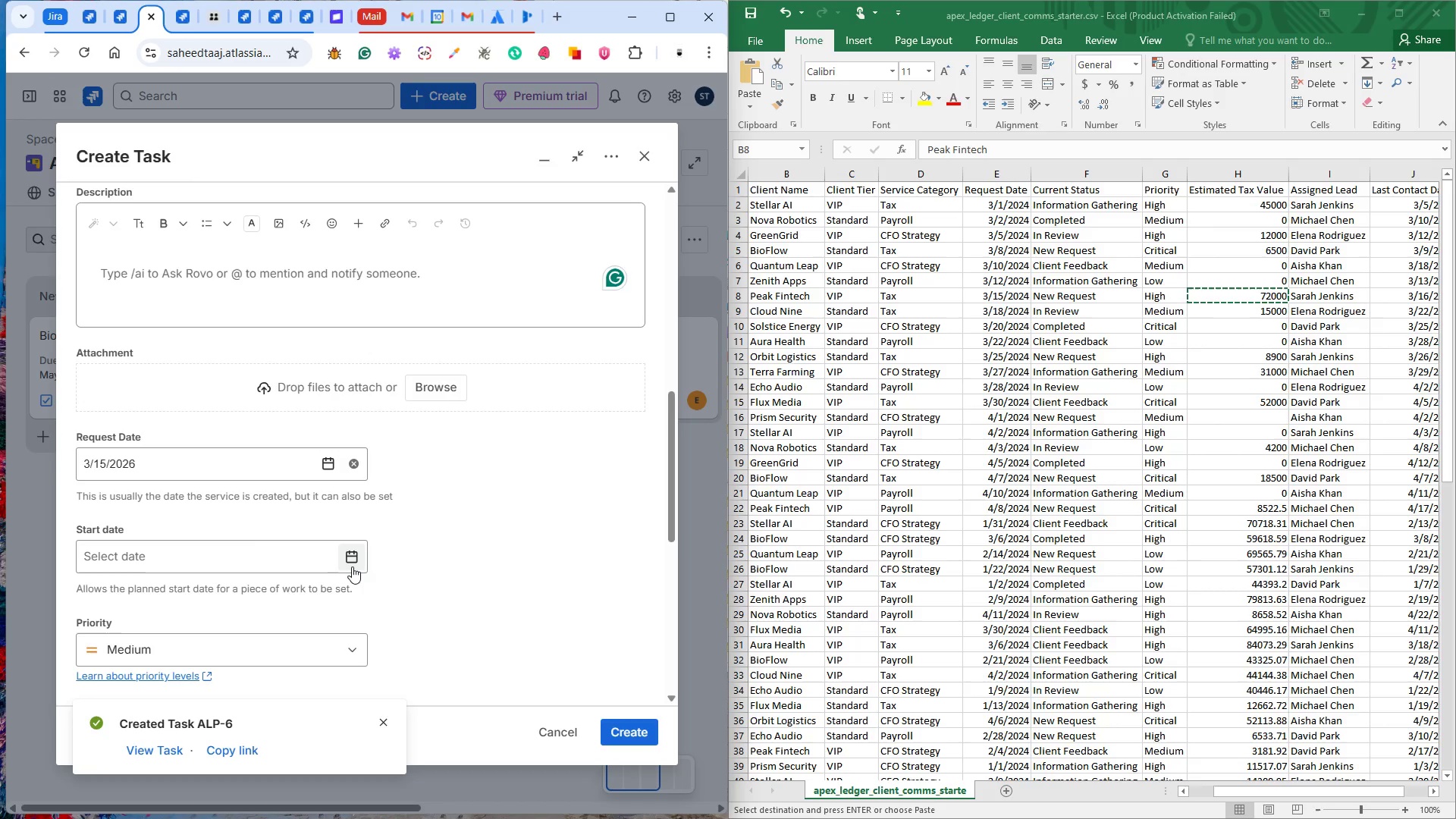 
left_click([350, 562])
 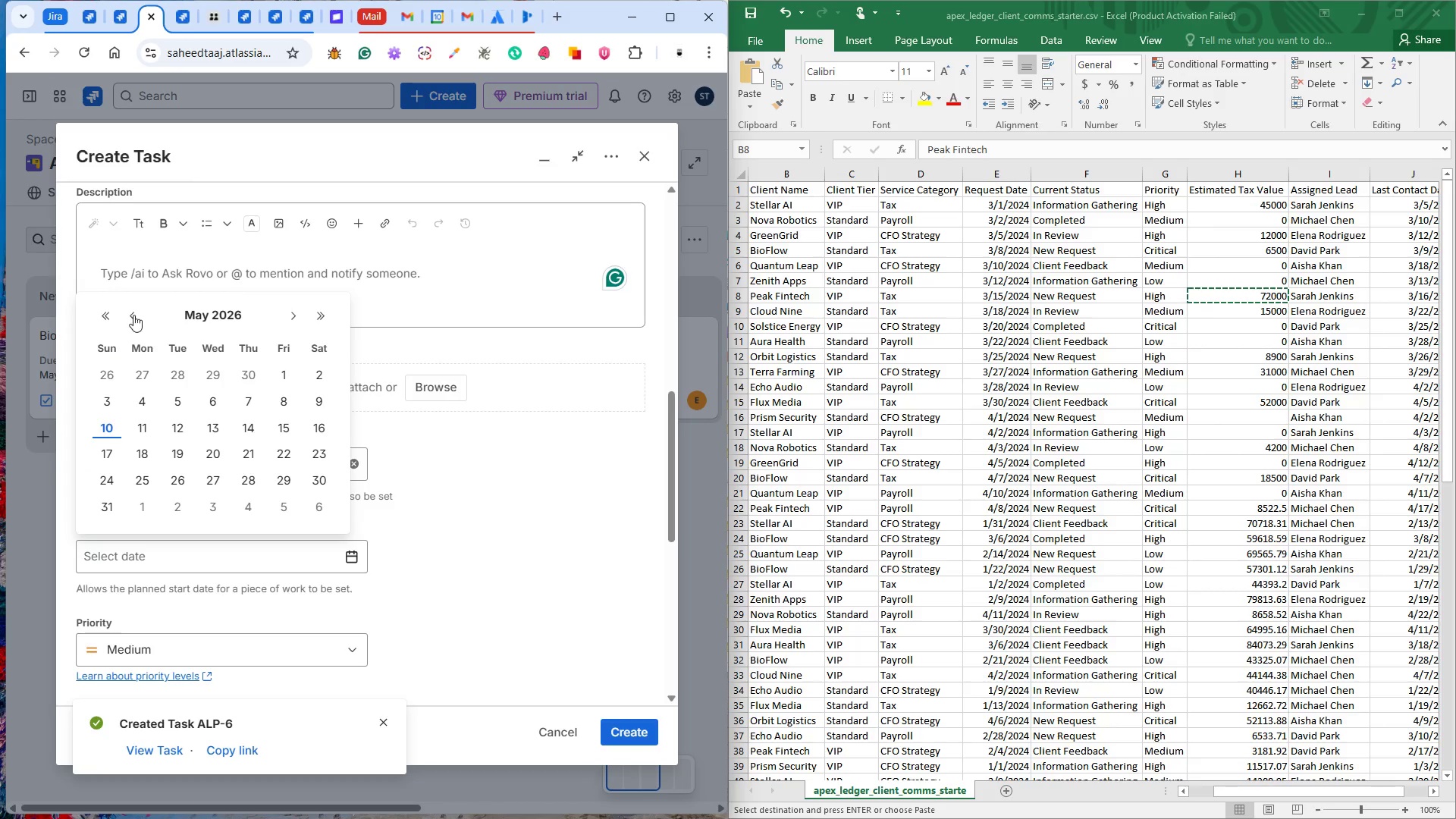 
double_click([128, 315])
 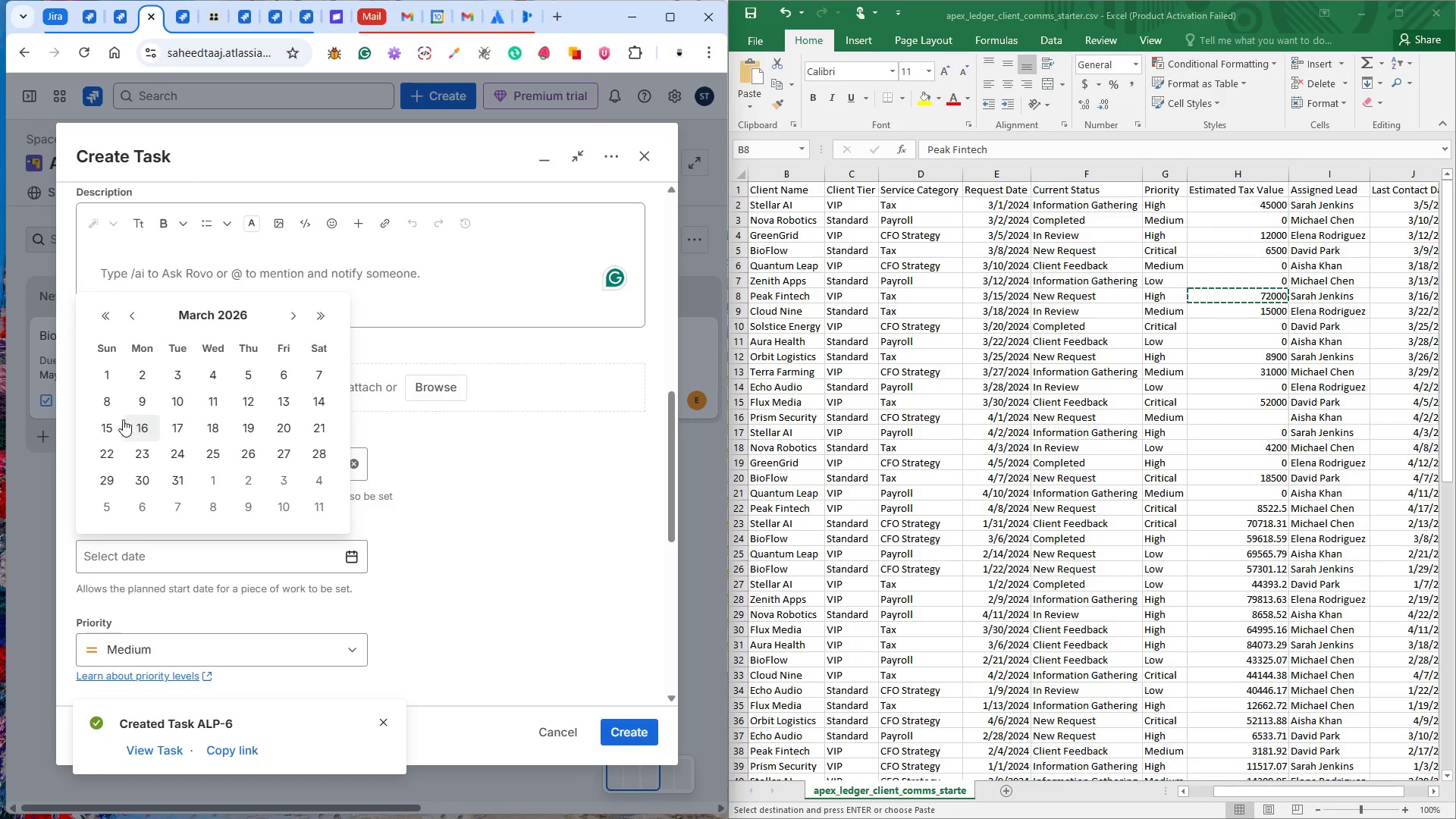 
left_click([111, 419])
 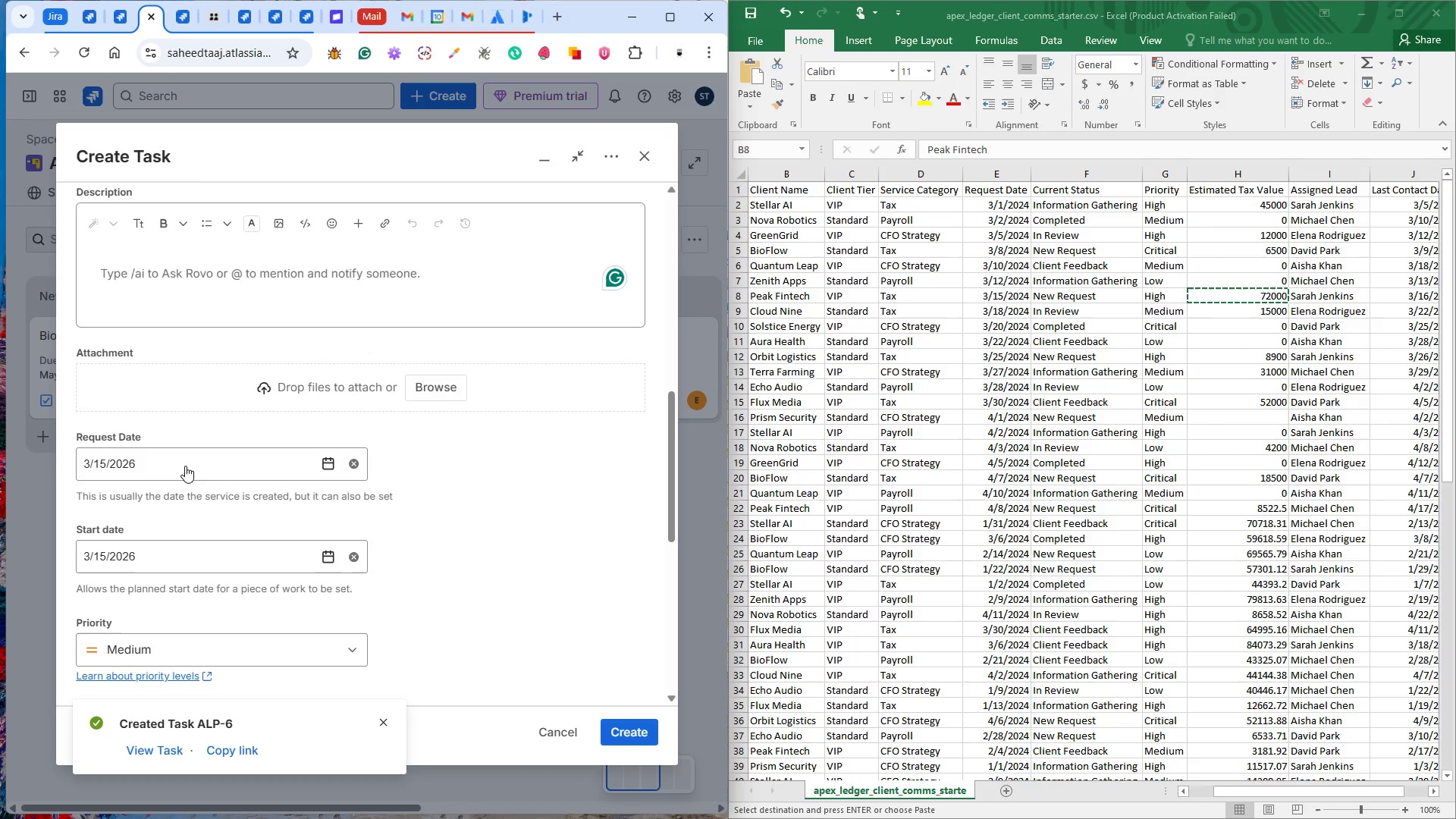 
scroll: coordinate [268, 514], scroll_direction: down, amount: 3.0
 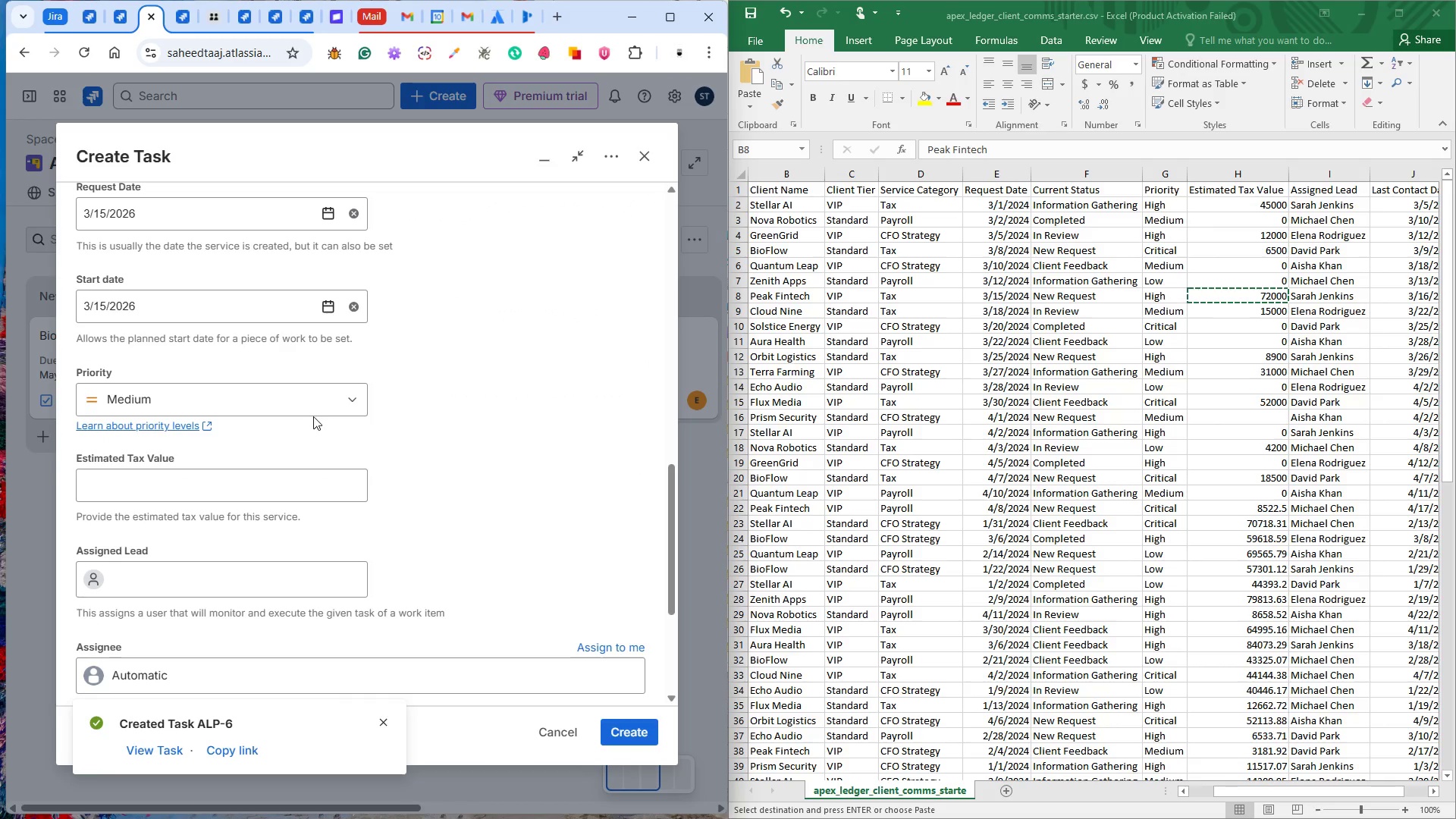 
left_click([268, 400])
 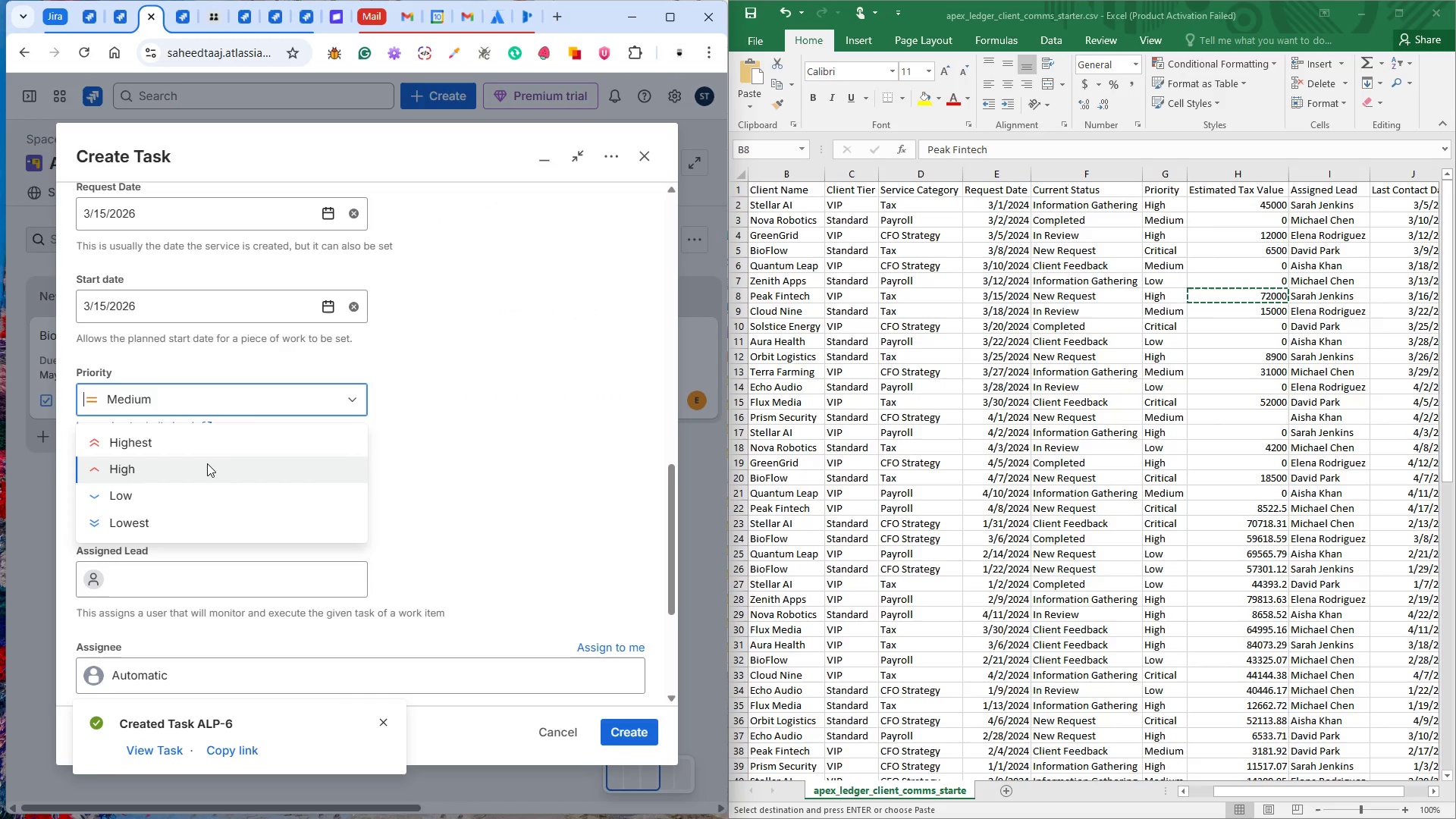 
left_click([207, 463])
 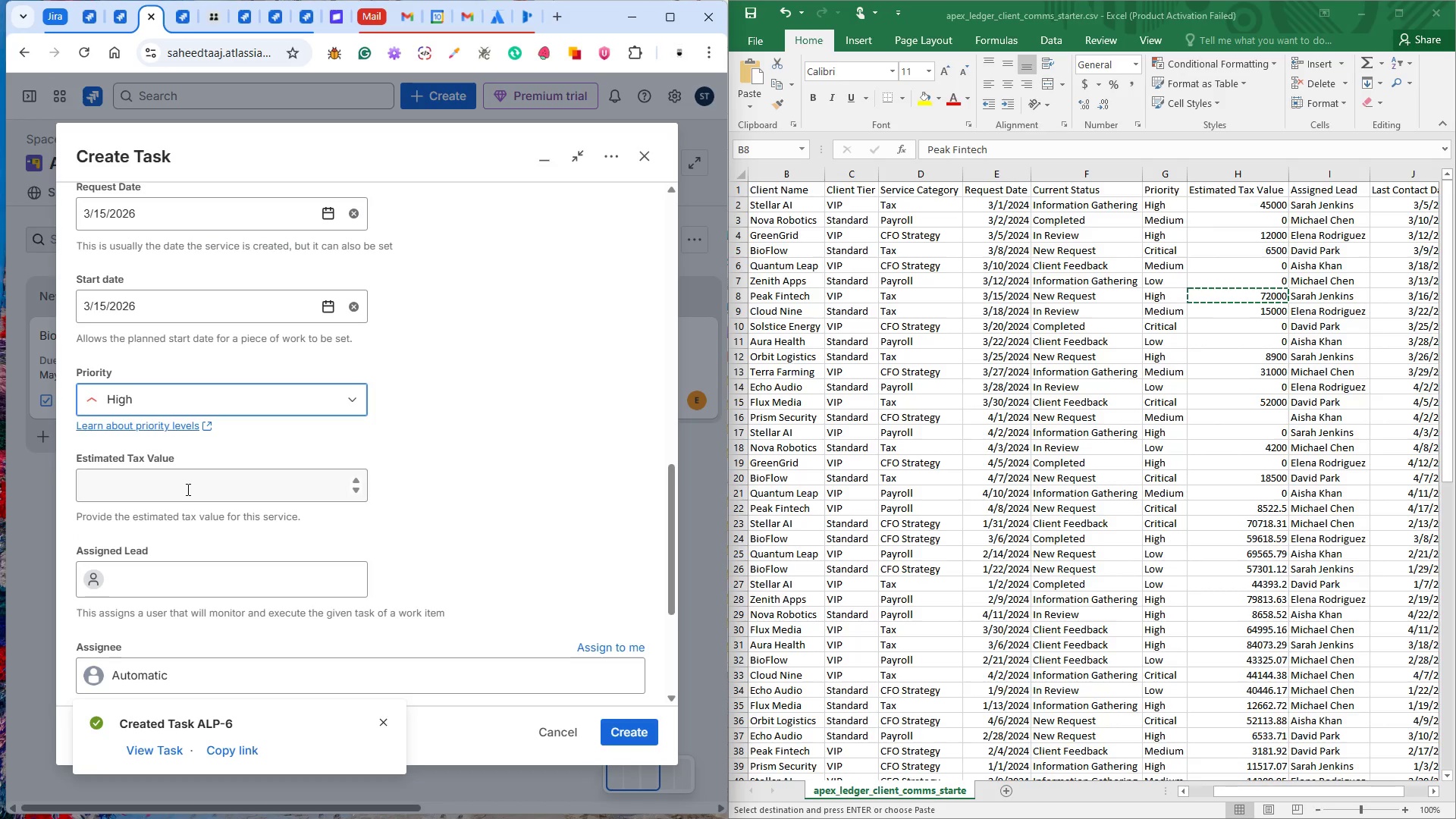 
left_click([187, 488])
 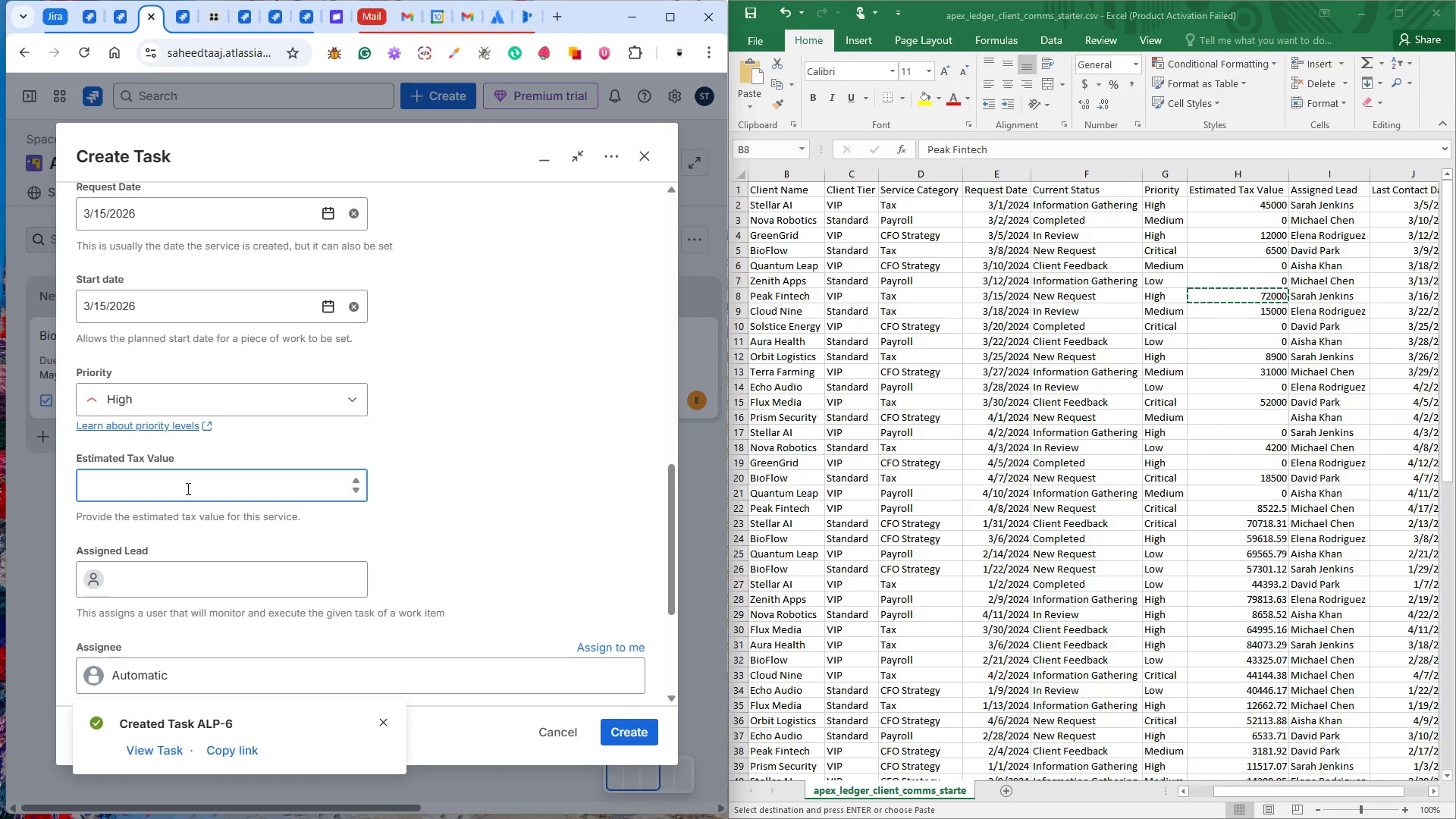 
key(Control+V)
 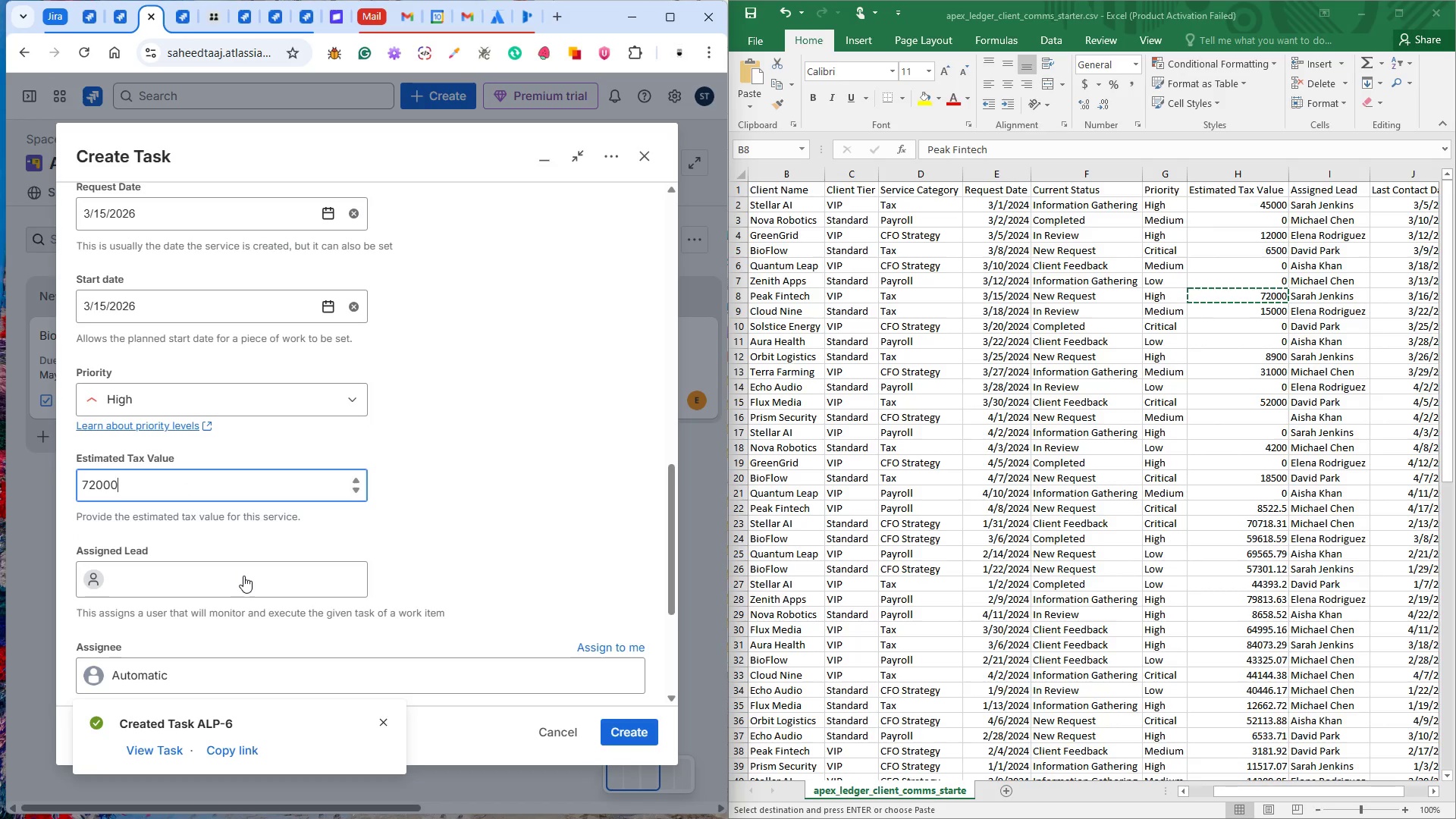 
left_click([243, 576])
 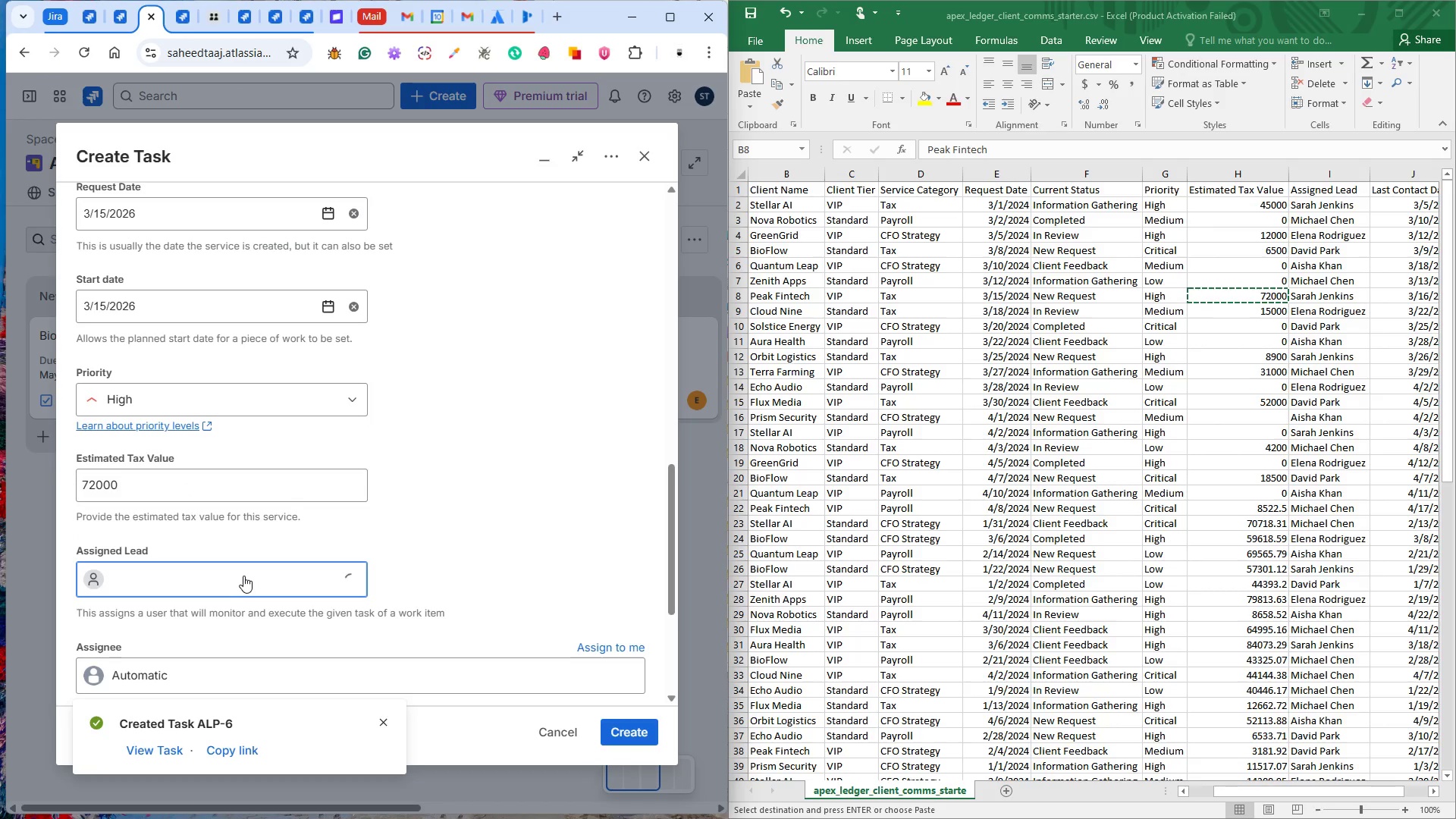 
scroll: coordinate [246, 591], scroll_direction: down, amount: 6.0
 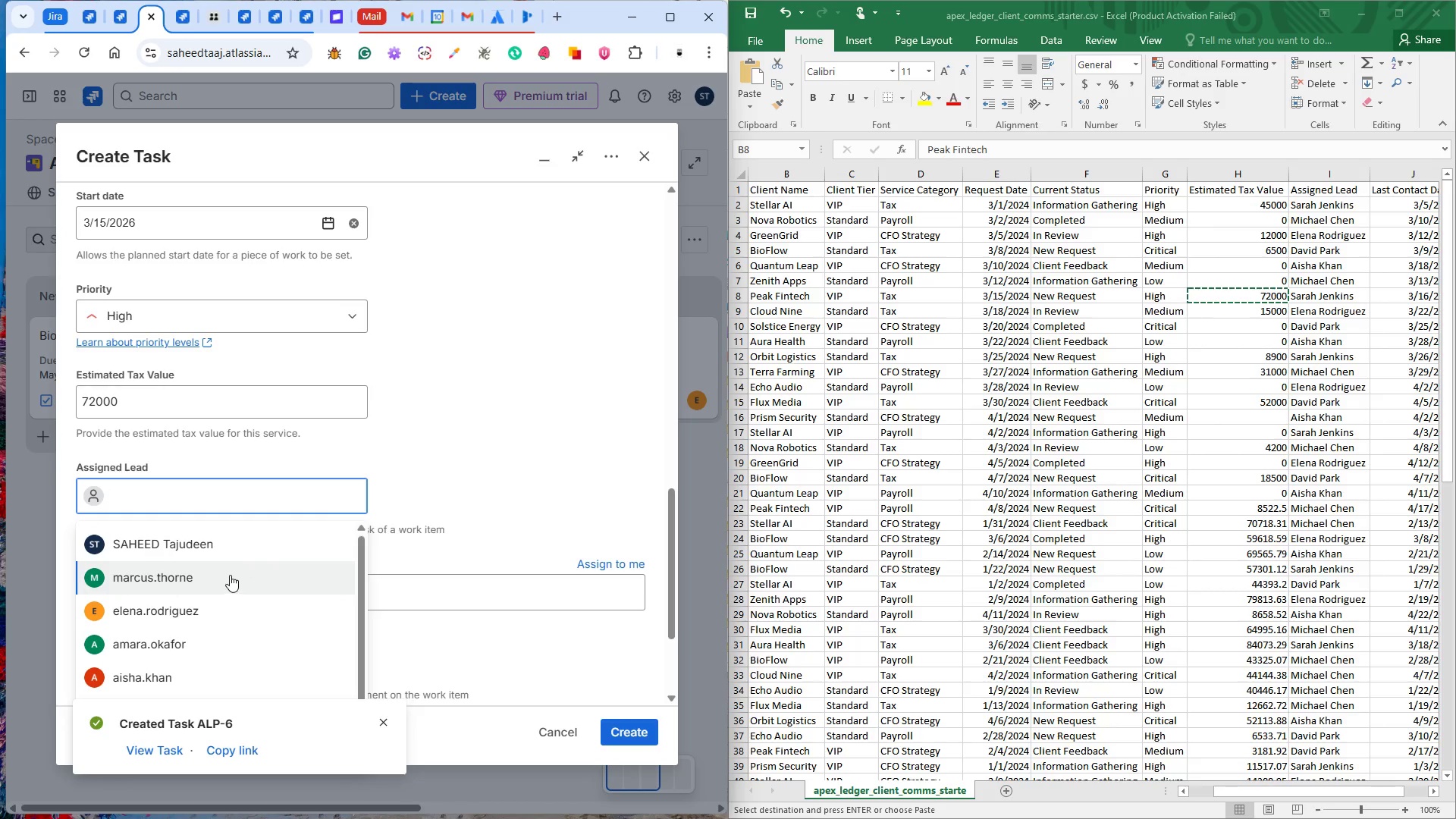 
key(S)
 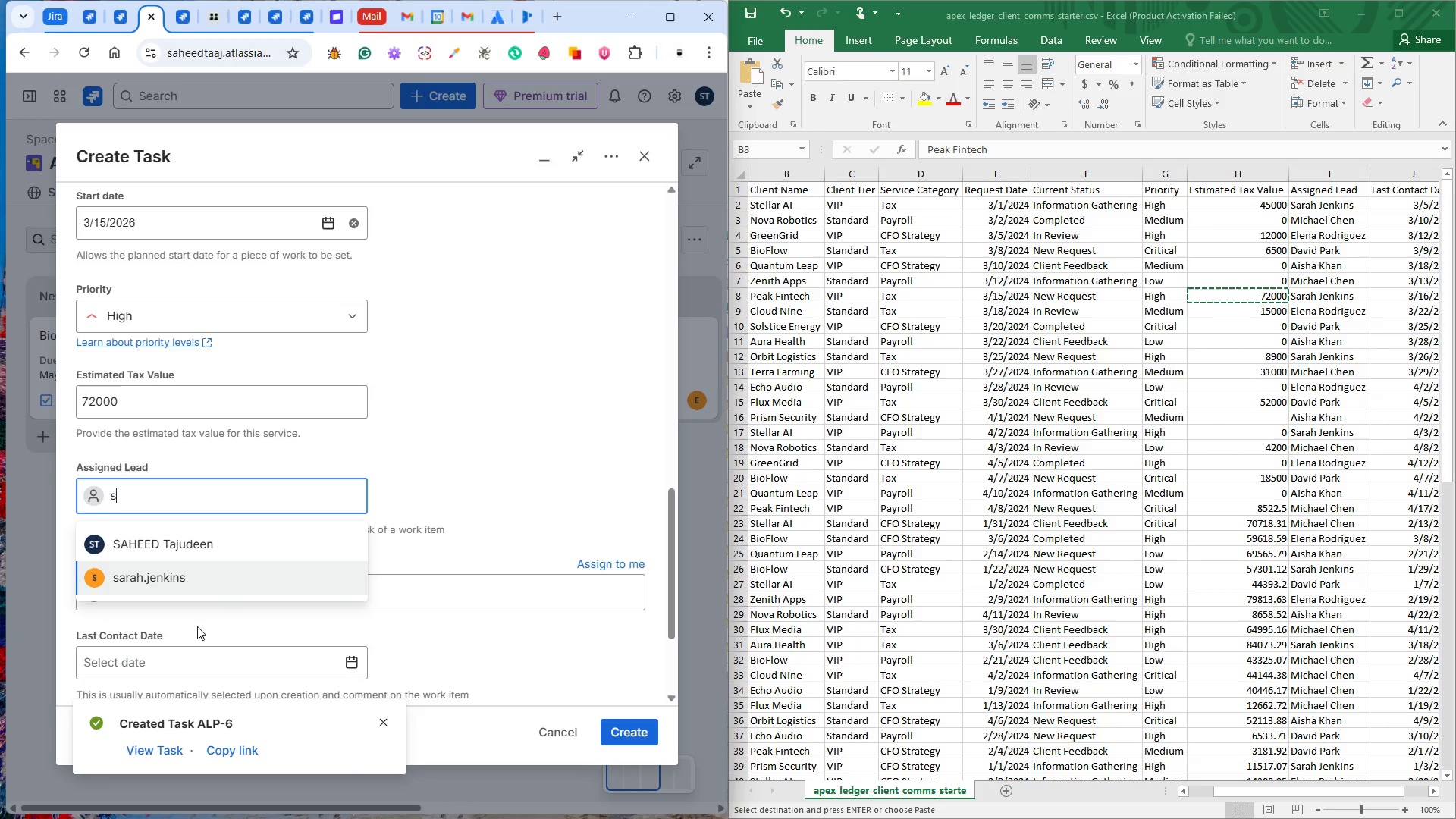 
left_click([191, 576])
 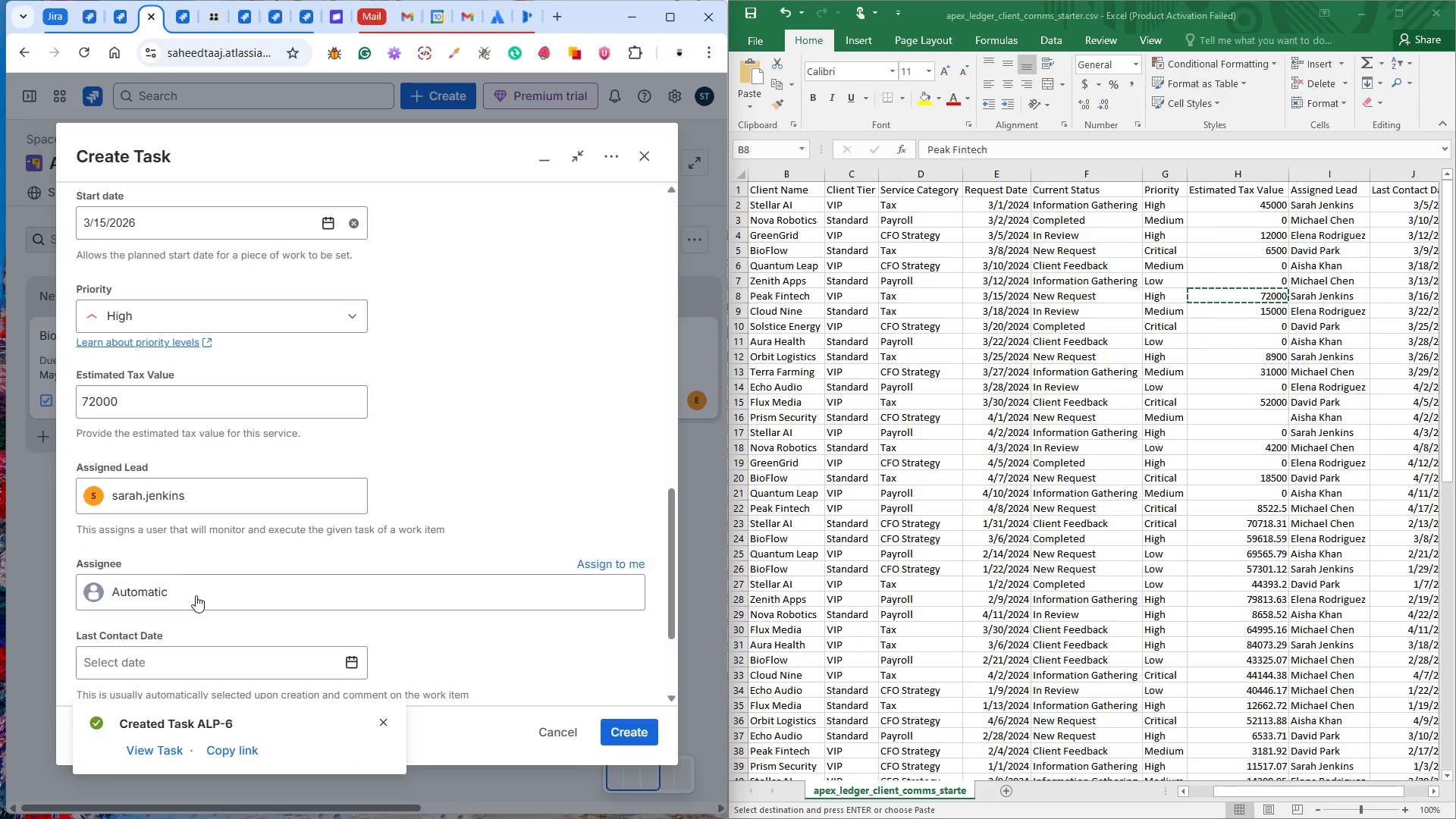 
left_click([196, 595])
 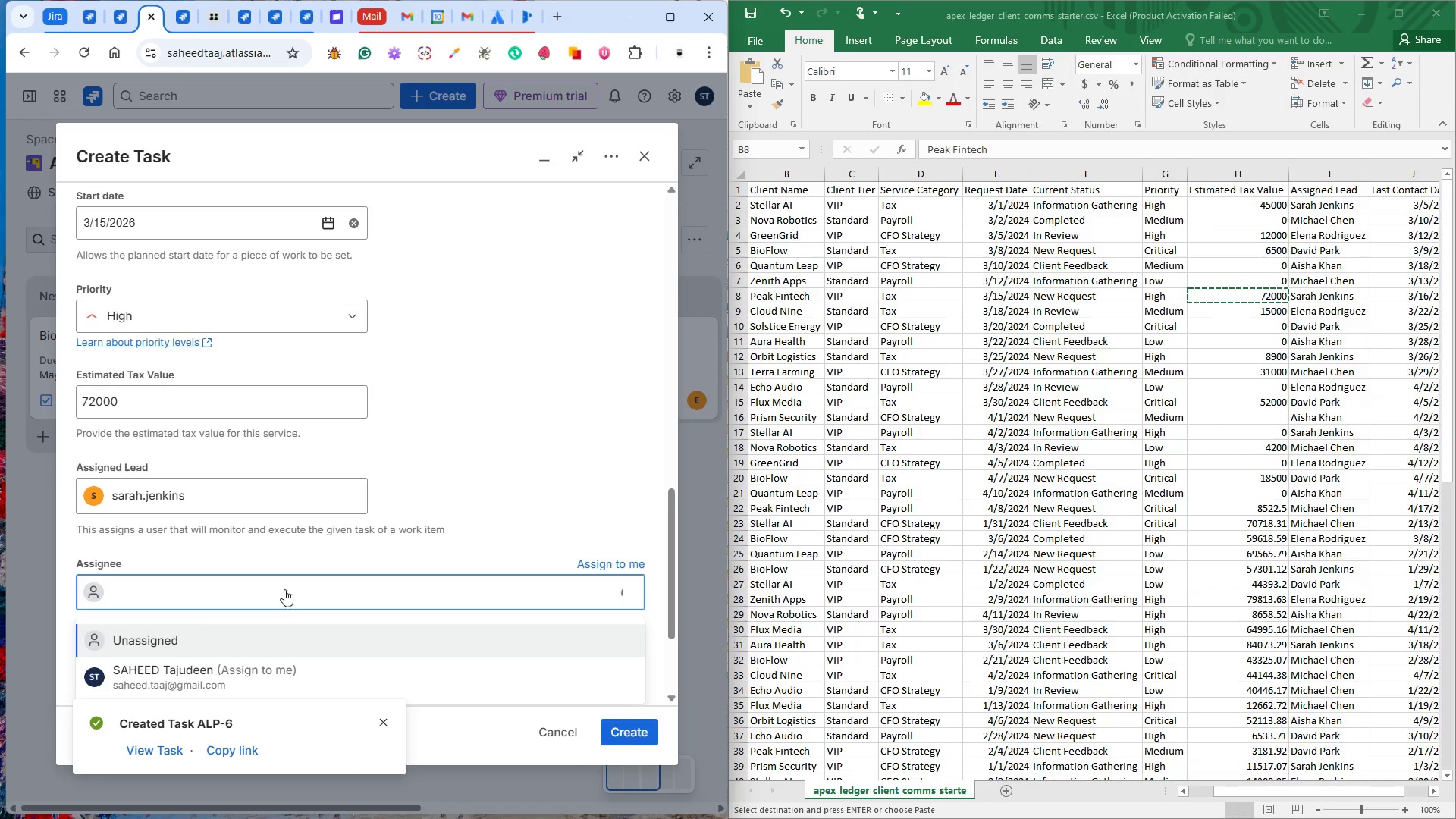 
scroll: coordinate [239, 566], scroll_direction: down, amount: 4.0
 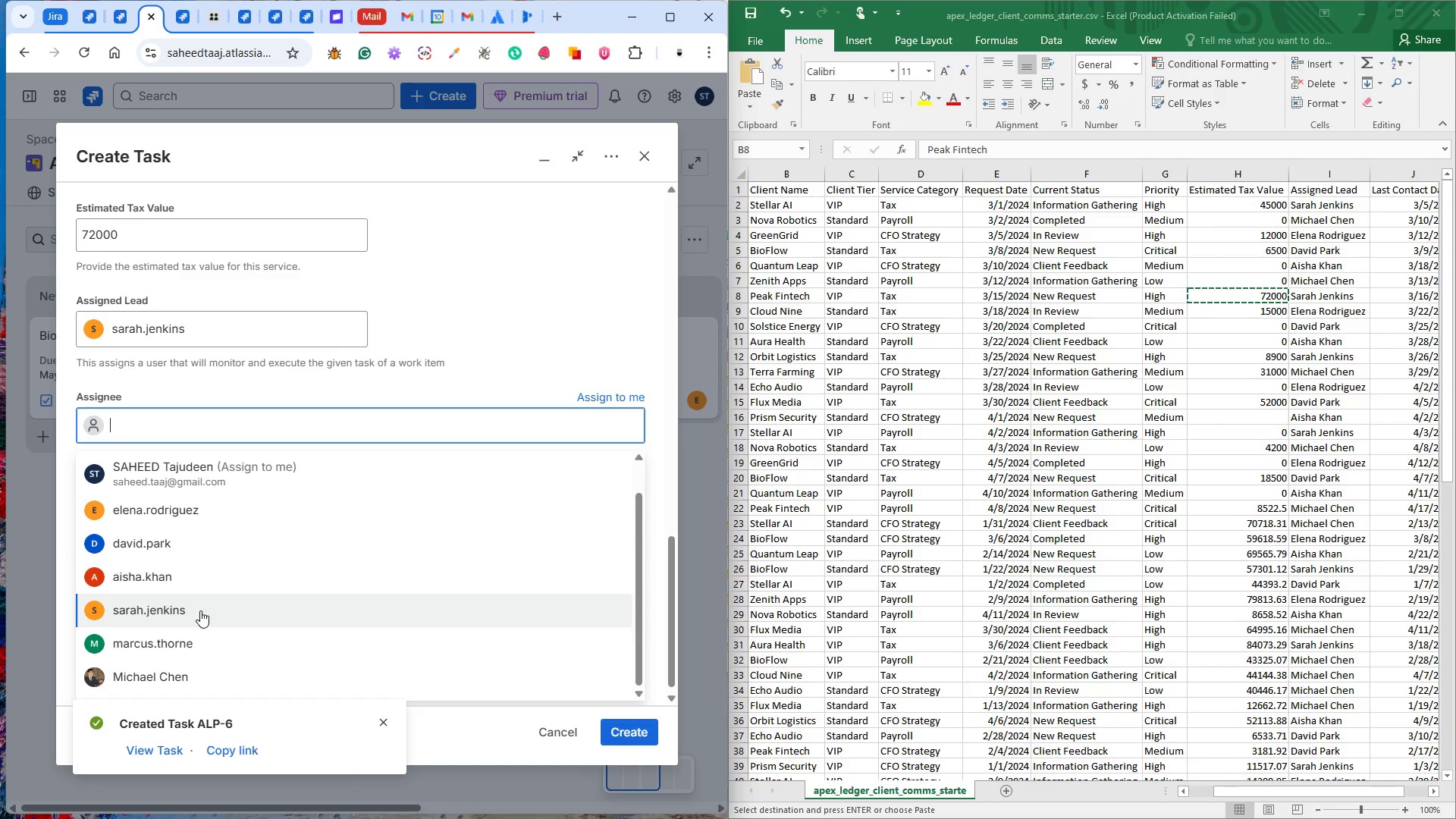 
left_click([200, 610])
 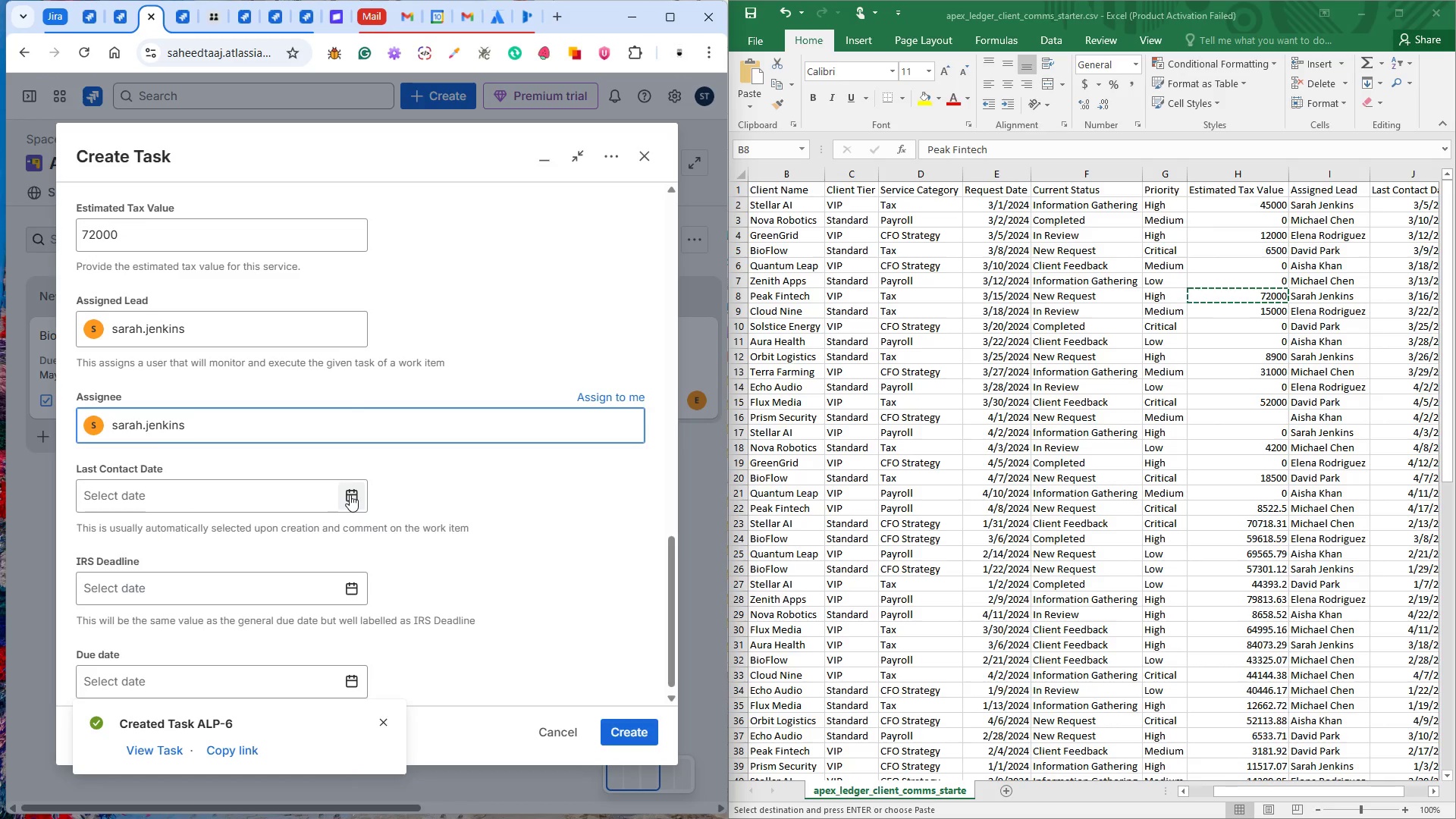 
left_click([350, 494])
 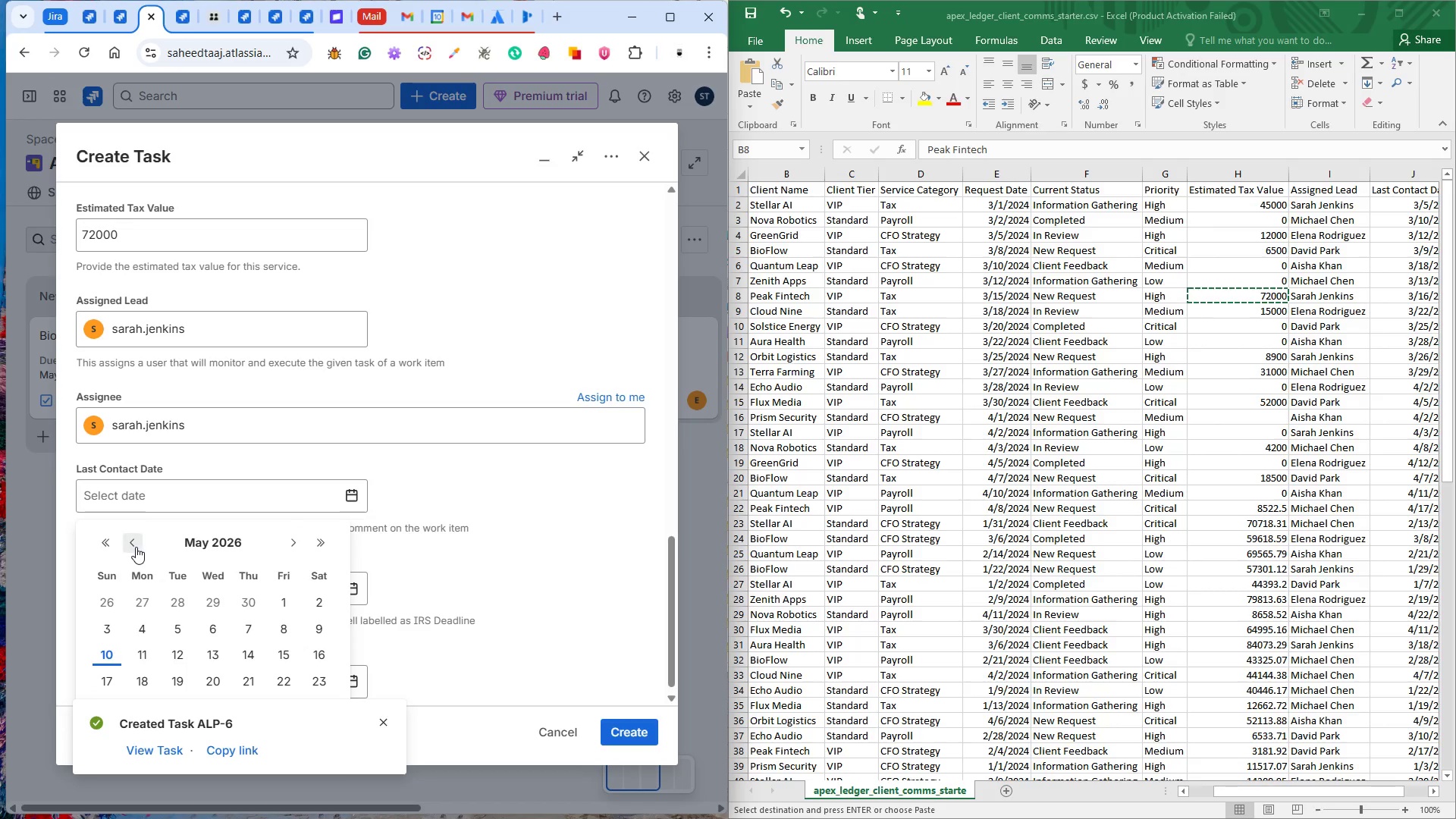 
double_click([136, 547])
 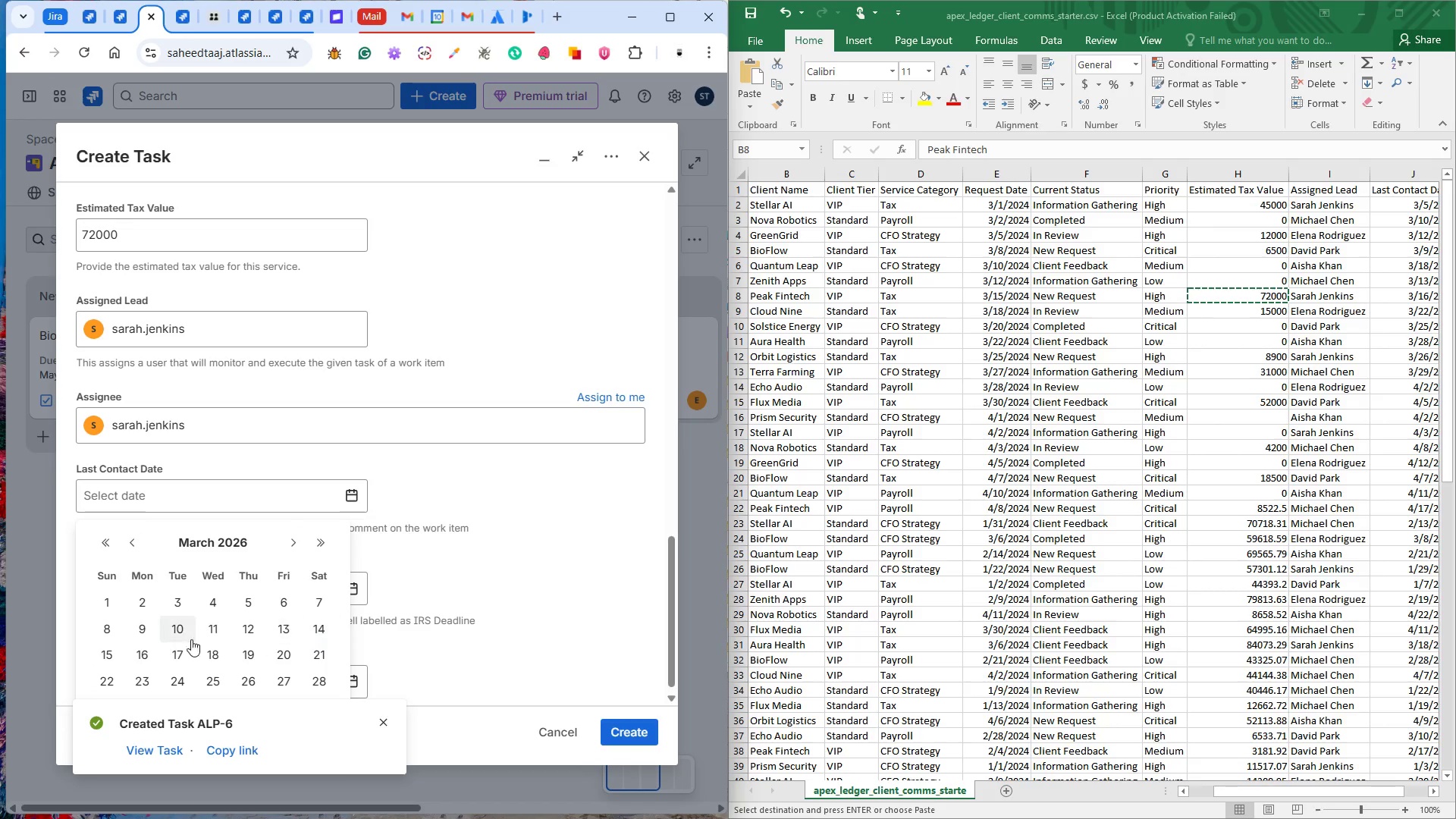 
left_click([149, 649])
 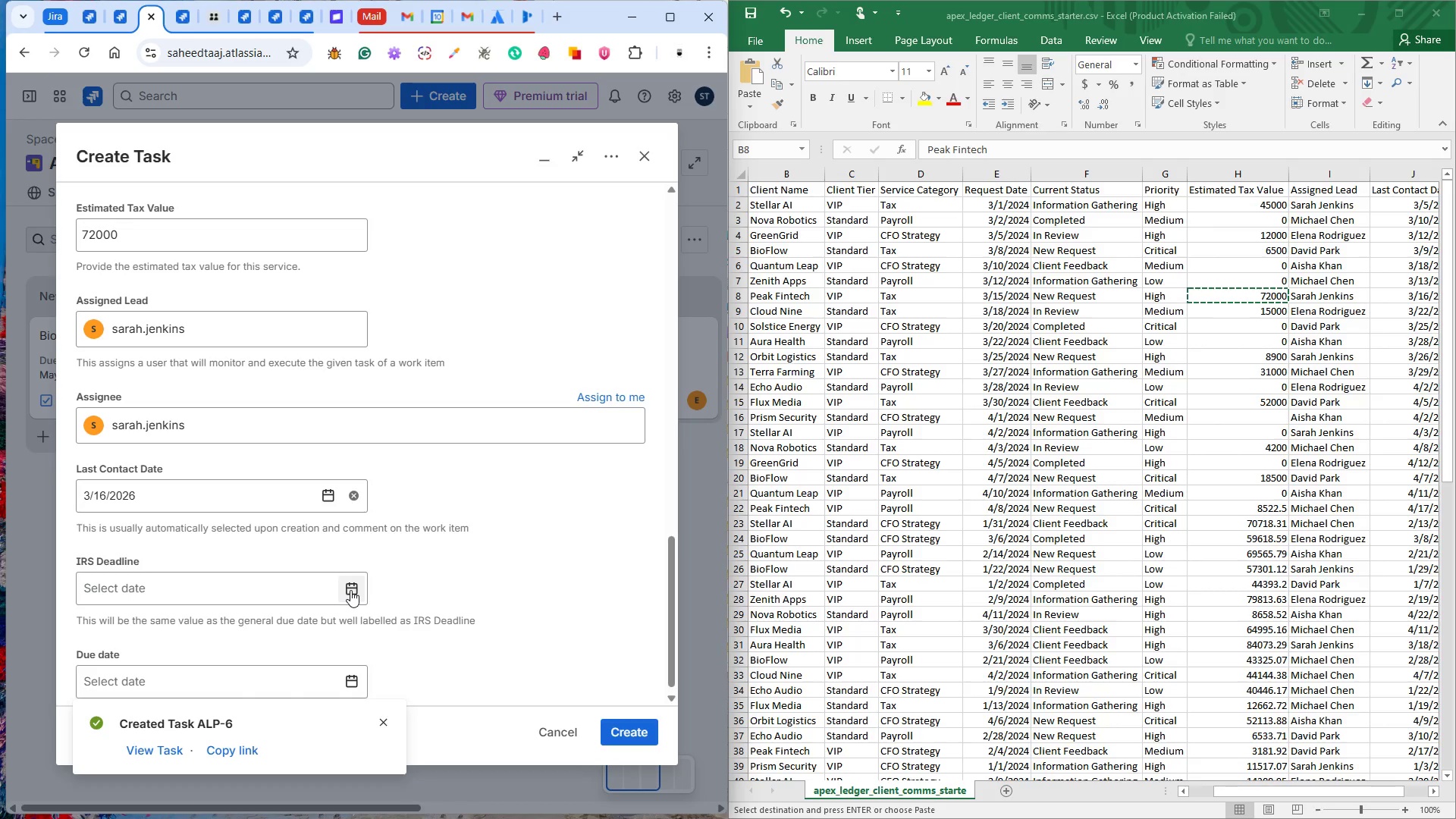 
left_click([350, 590])
 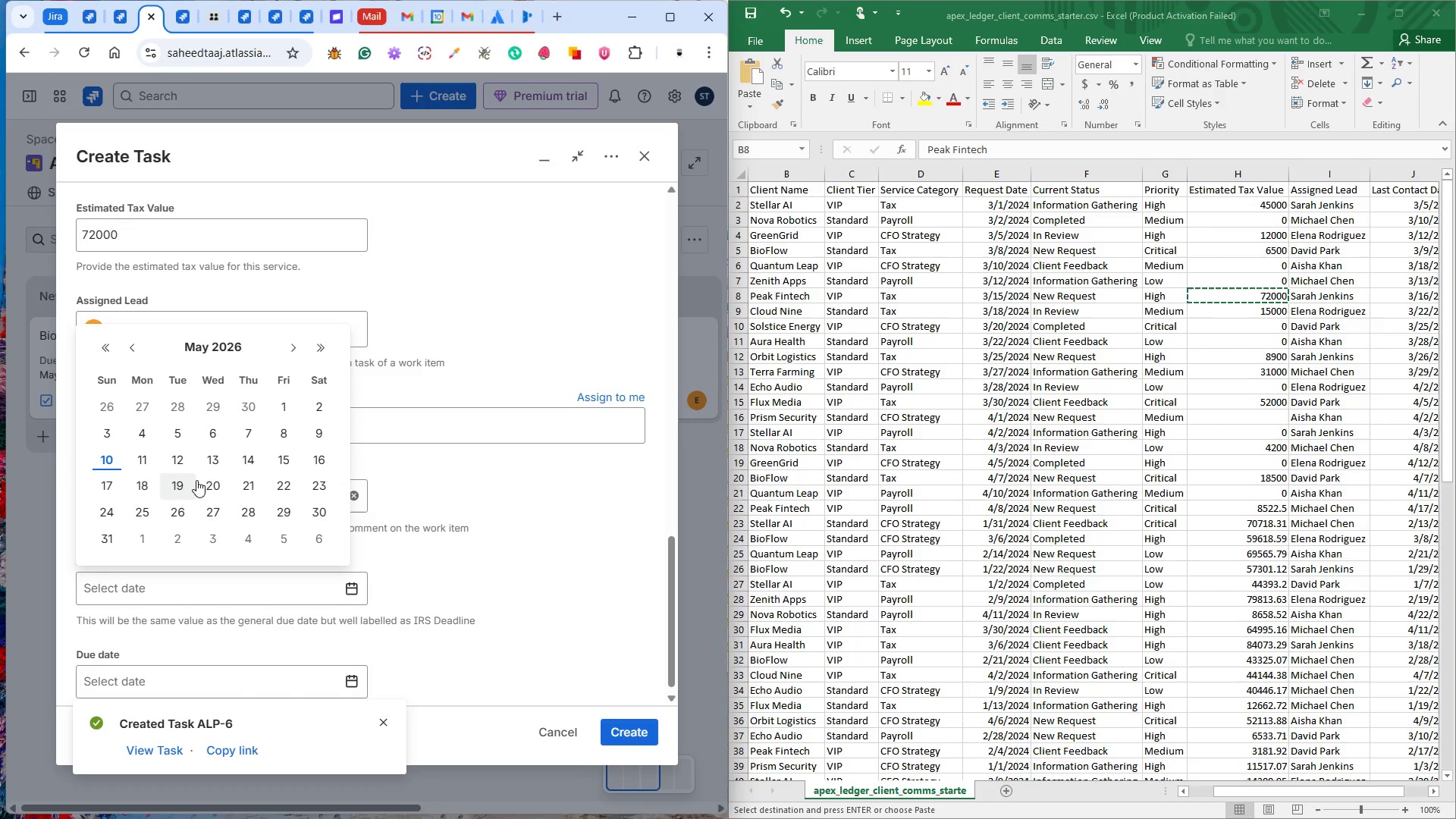 
left_click([212, 465])
 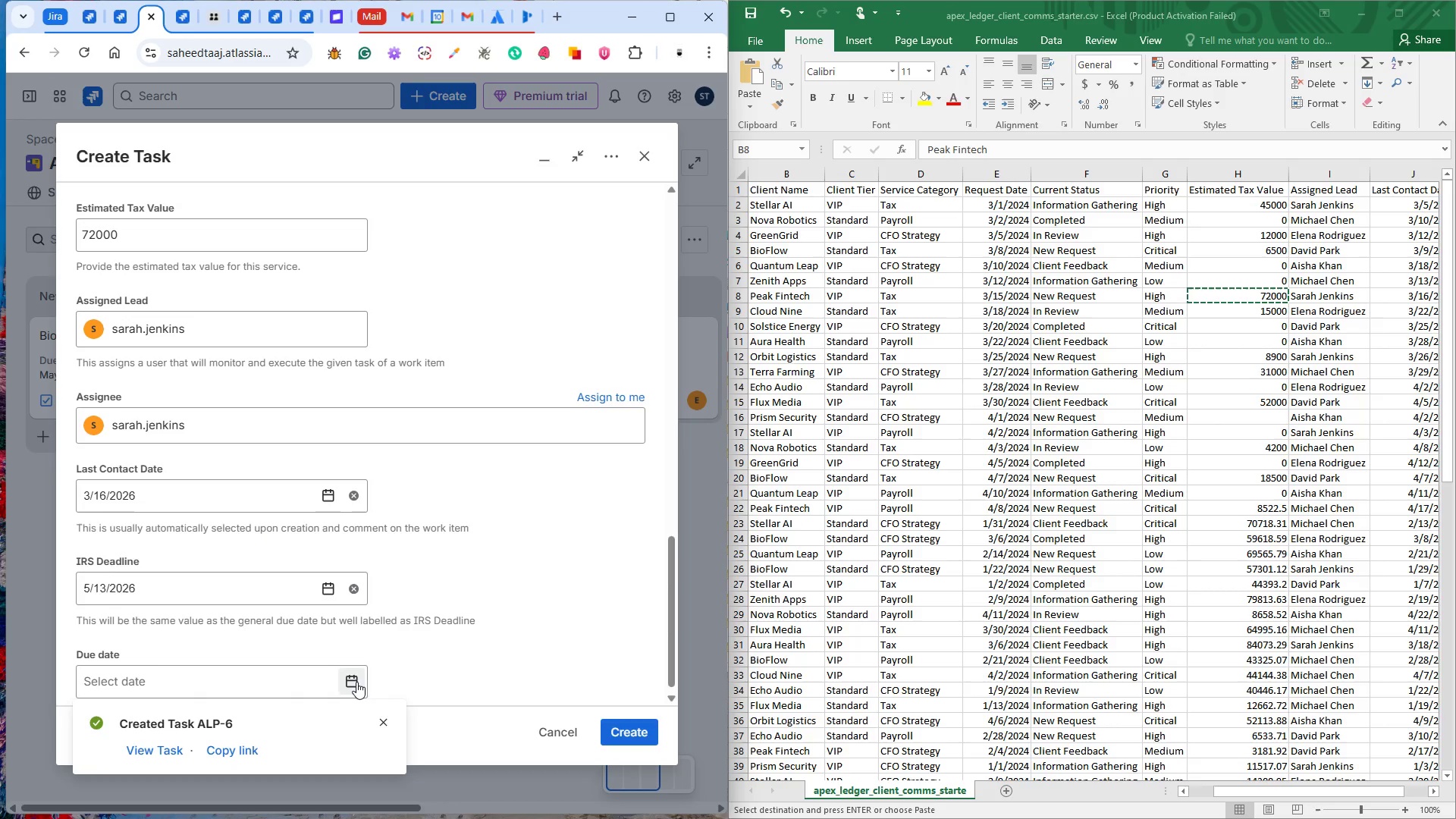 
left_click([356, 679])
 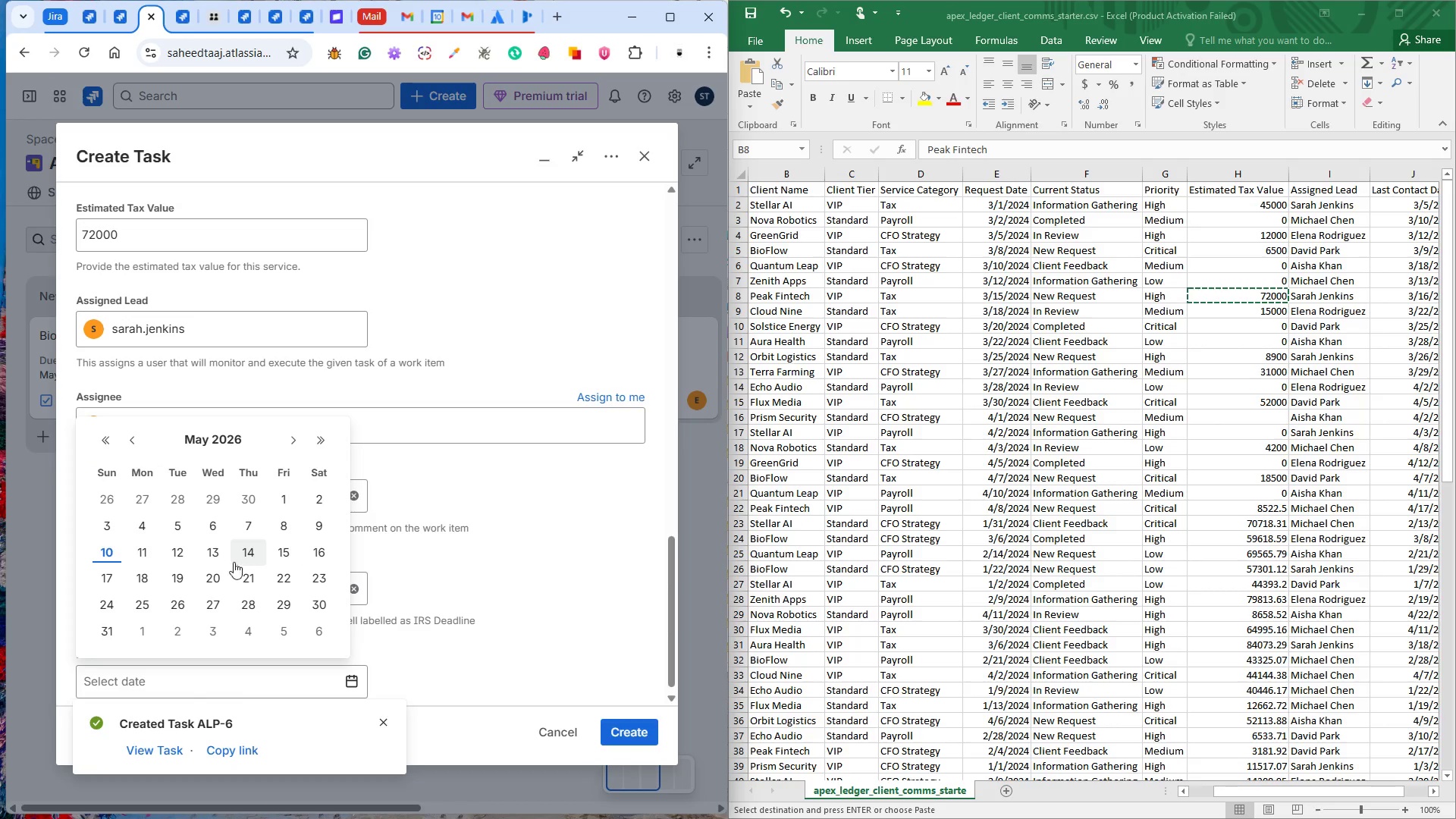 
left_click([225, 557])
 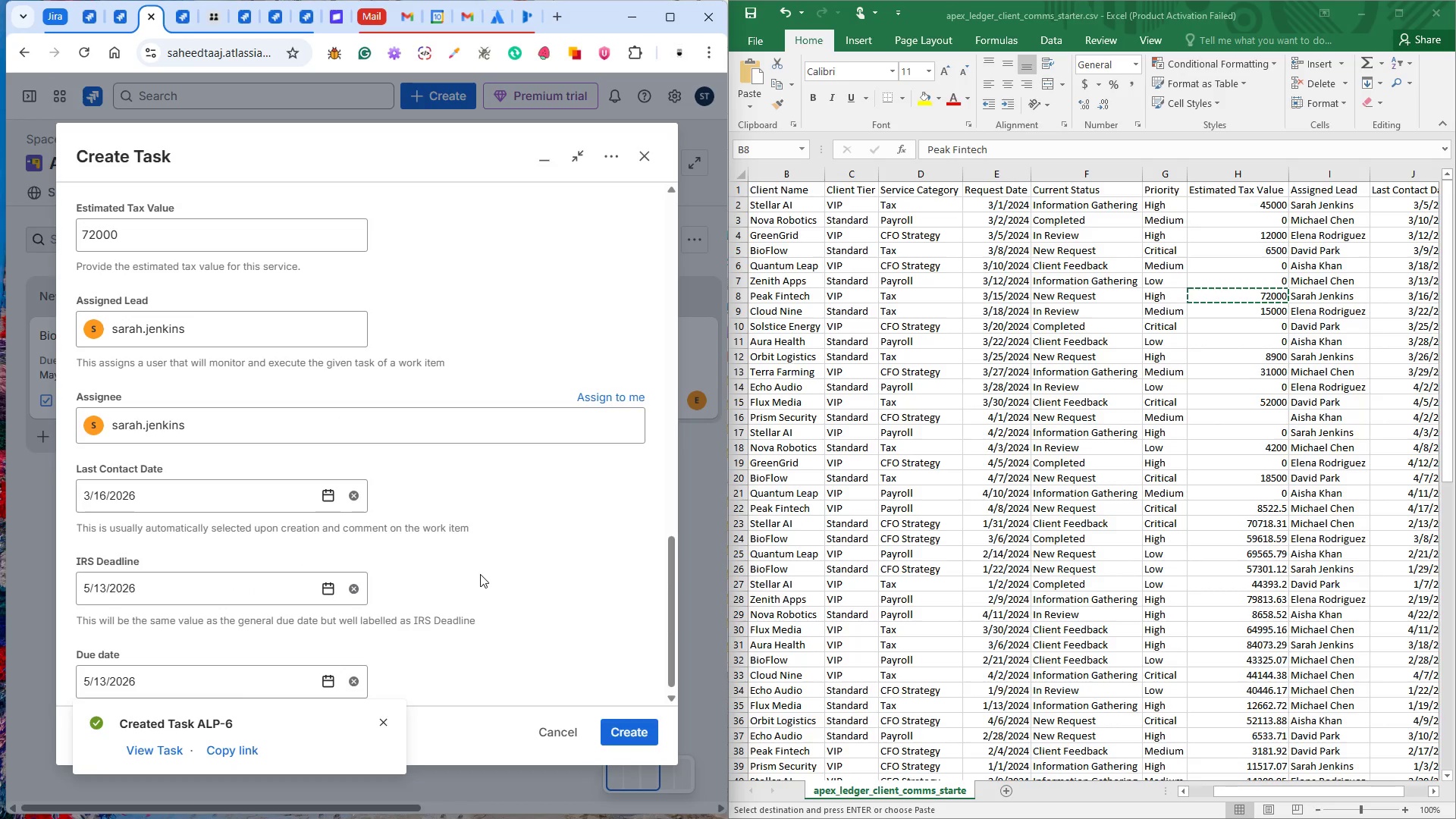 
scroll: coordinate [480, 574], scroll_direction: up, amount: 4.0
 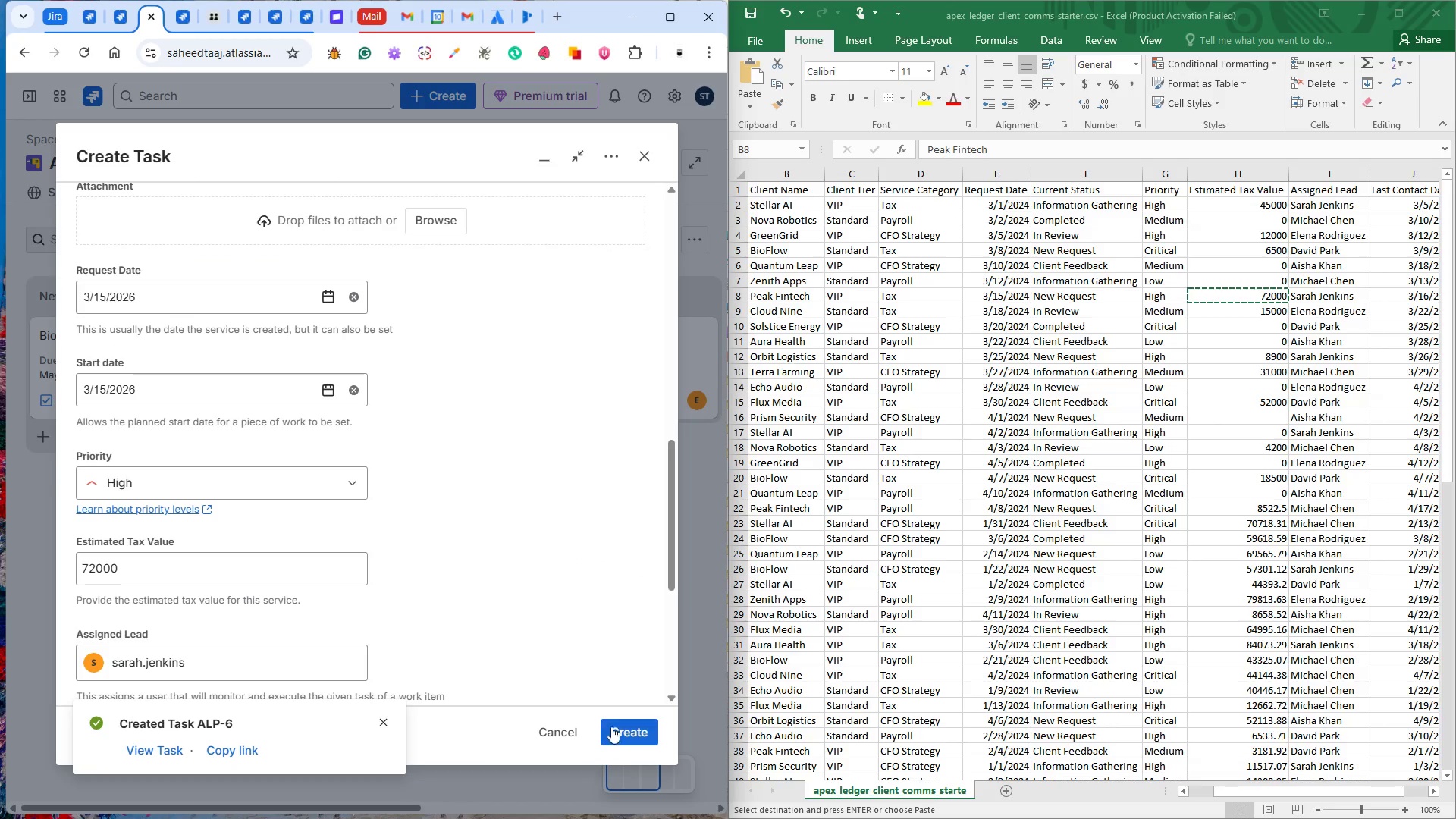 
left_click([616, 728])
 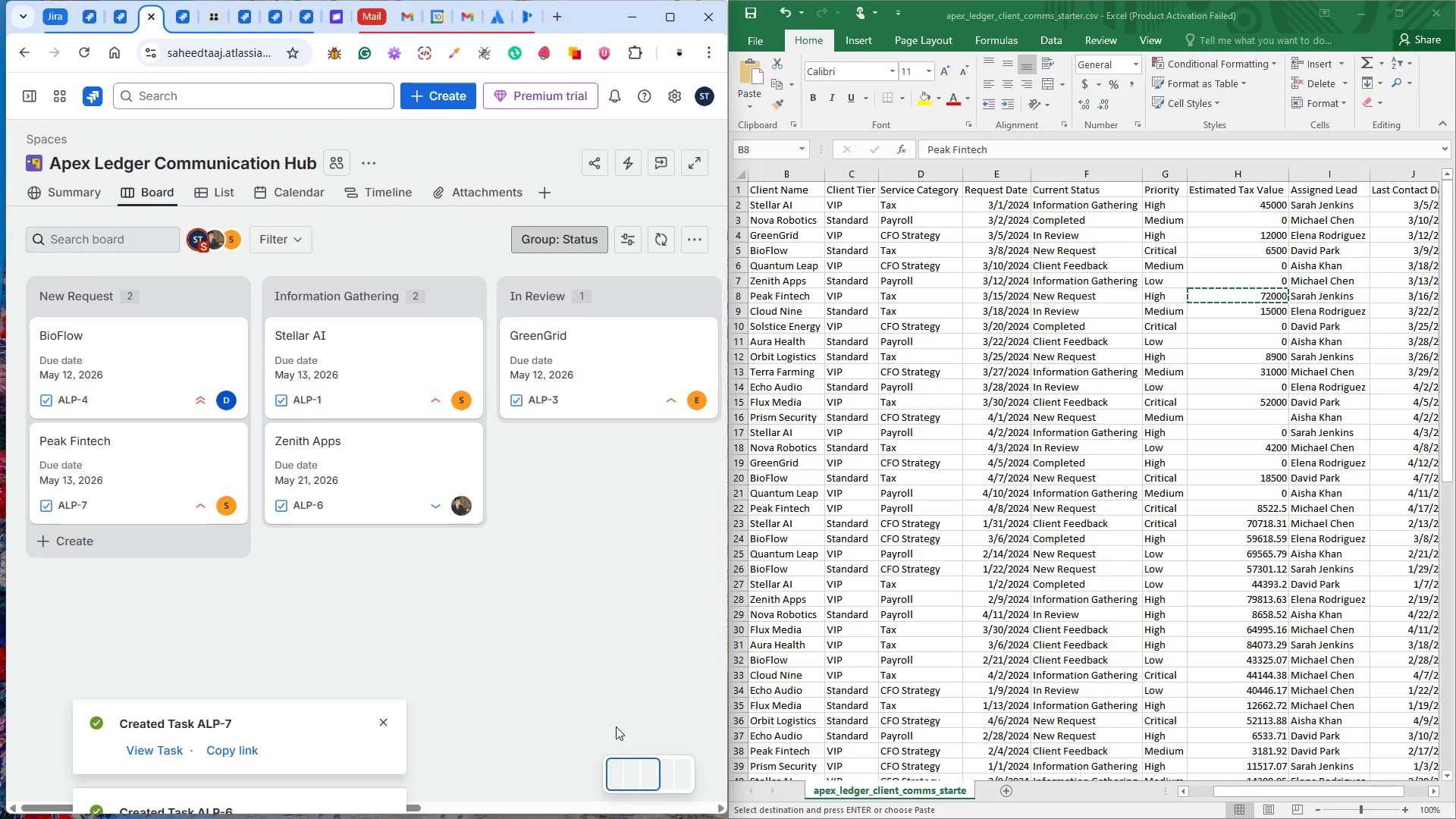 
wait(9.61)
 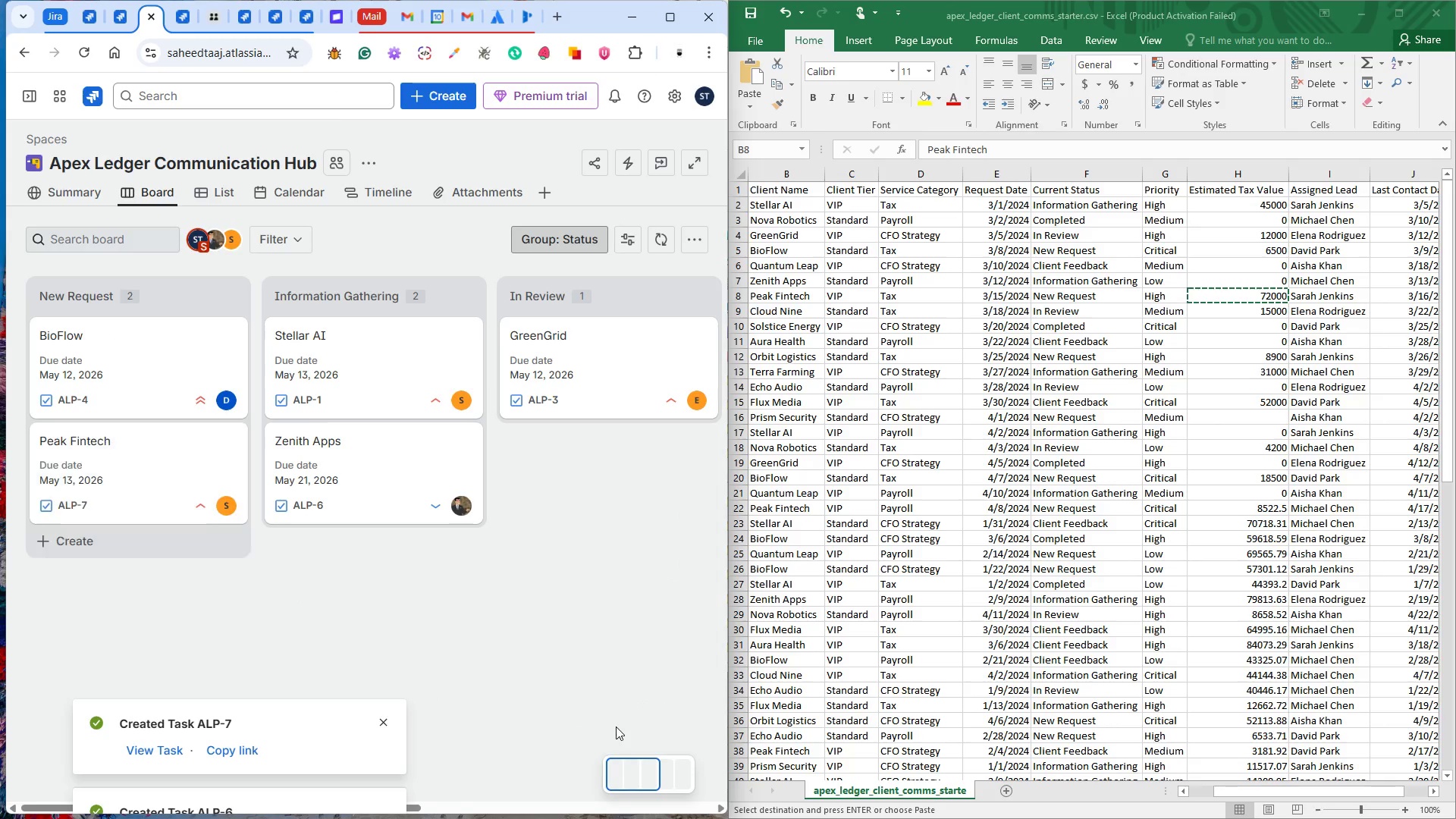 
left_click([151, 463])
 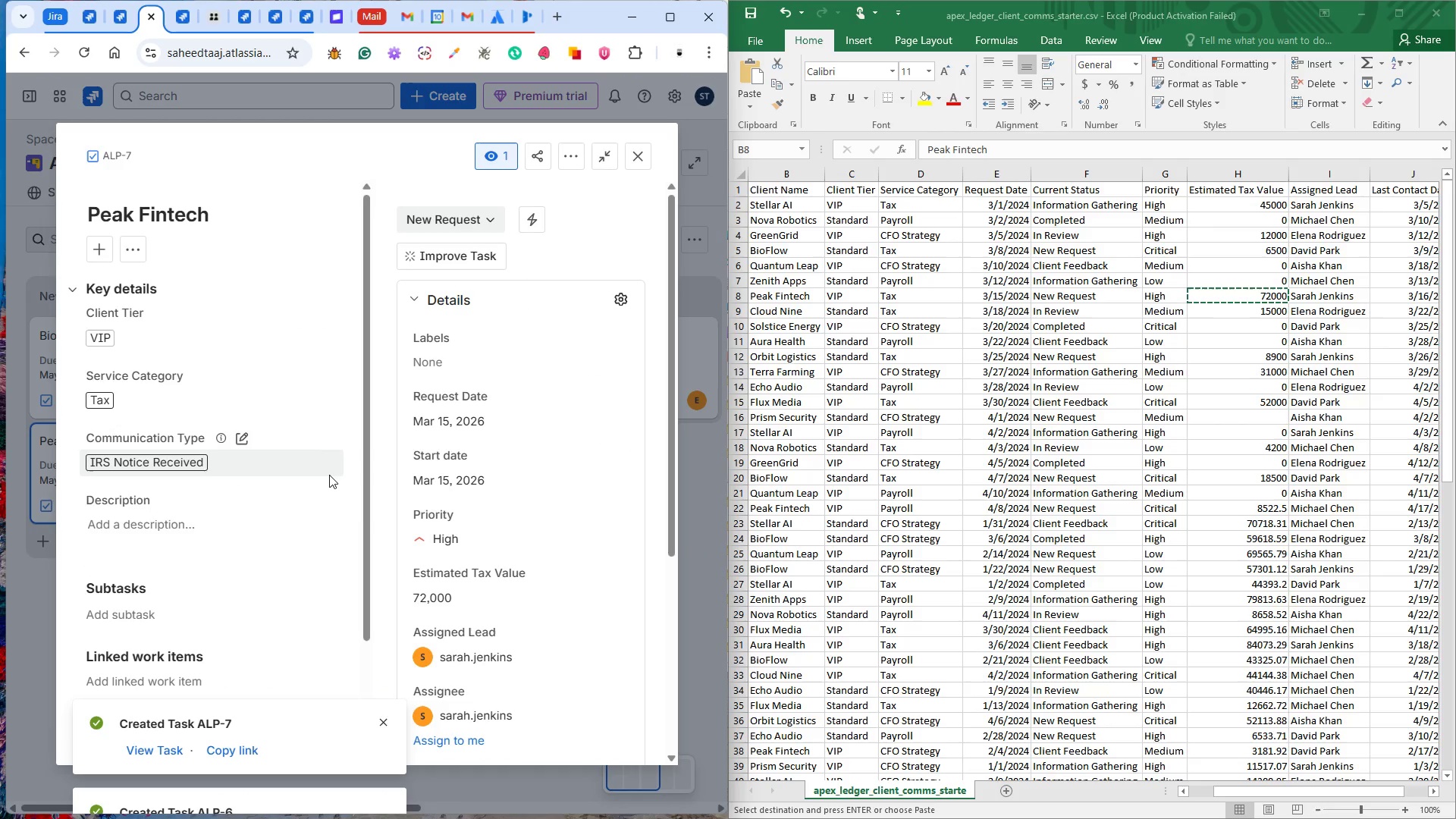 
wait(11.45)
 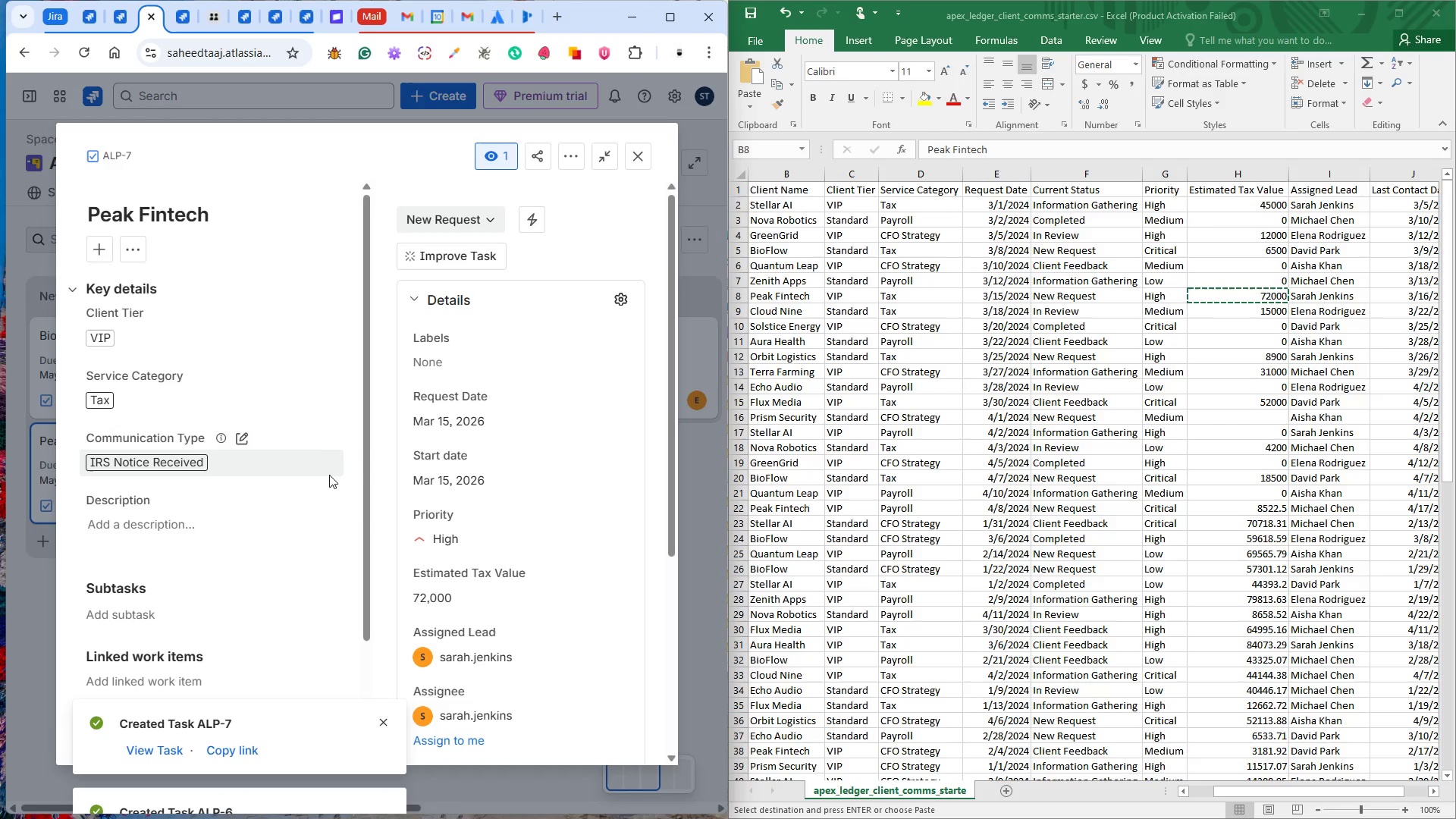 
scroll: coordinate [220, 485], scroll_direction: down, amount: 3.0
 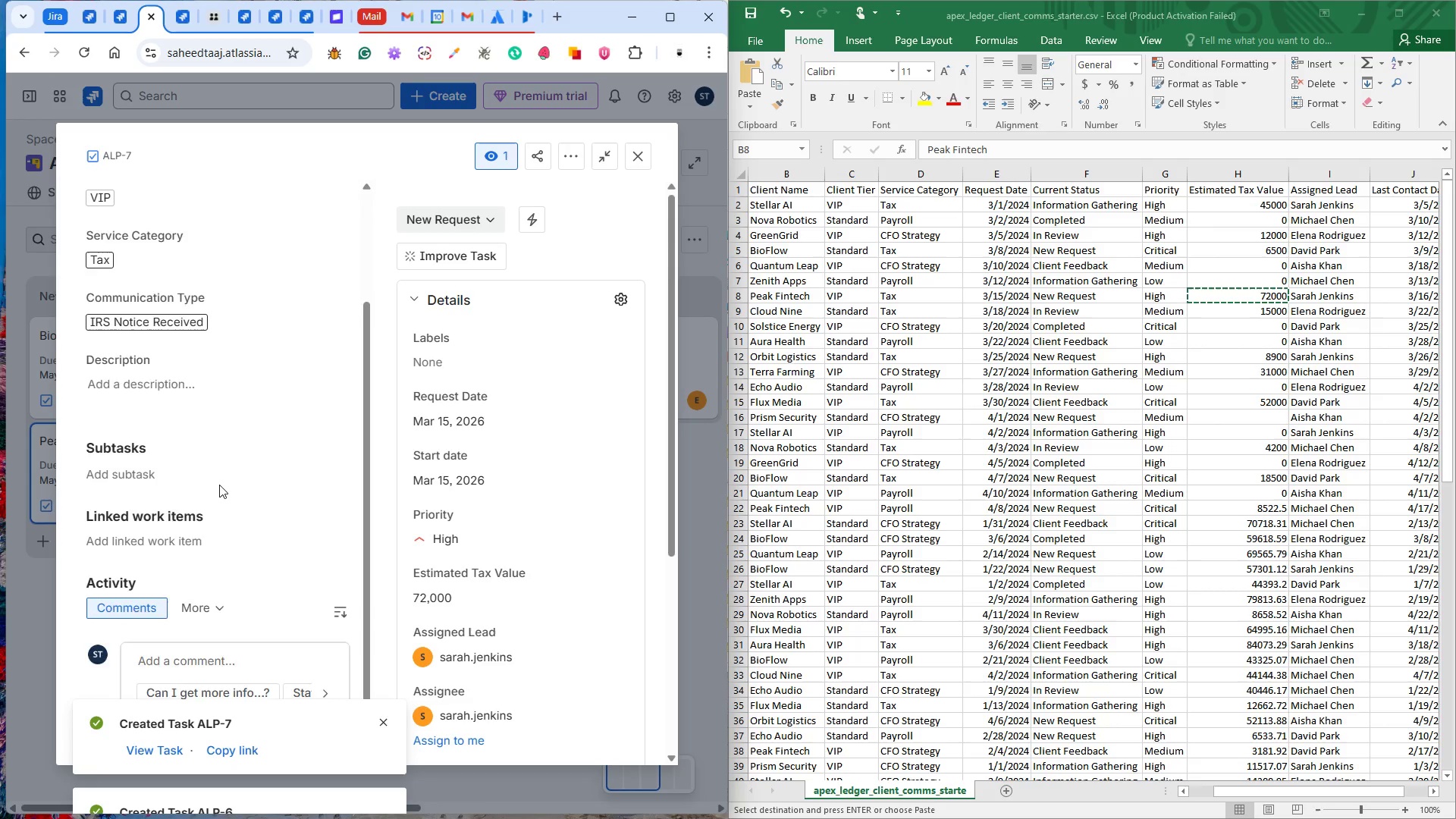 
scroll: coordinate [219, 485], scroll_direction: up, amount: 1.0
 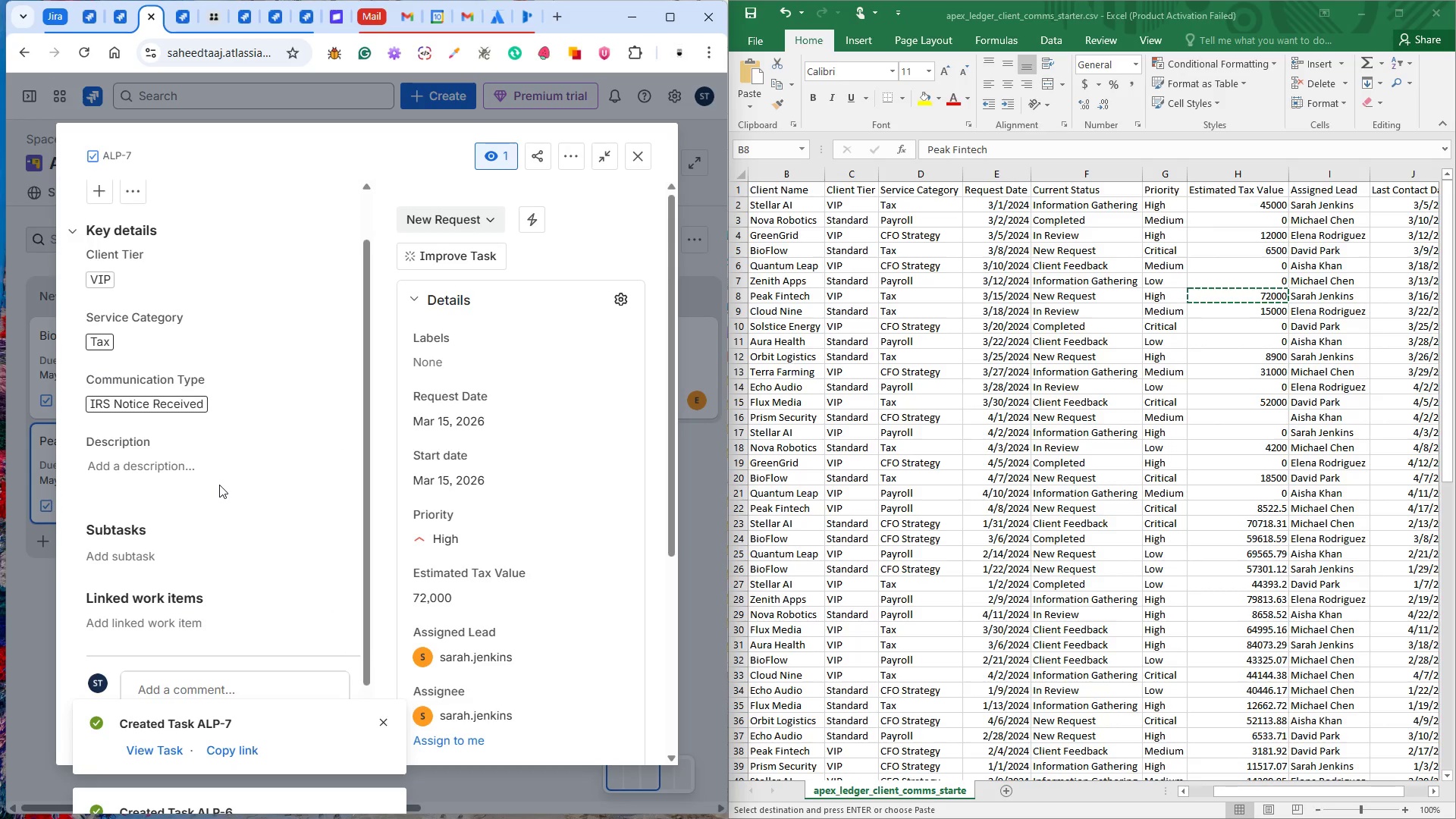 
scroll: coordinate [219, 483], scroll_direction: down, amount: 2.0
 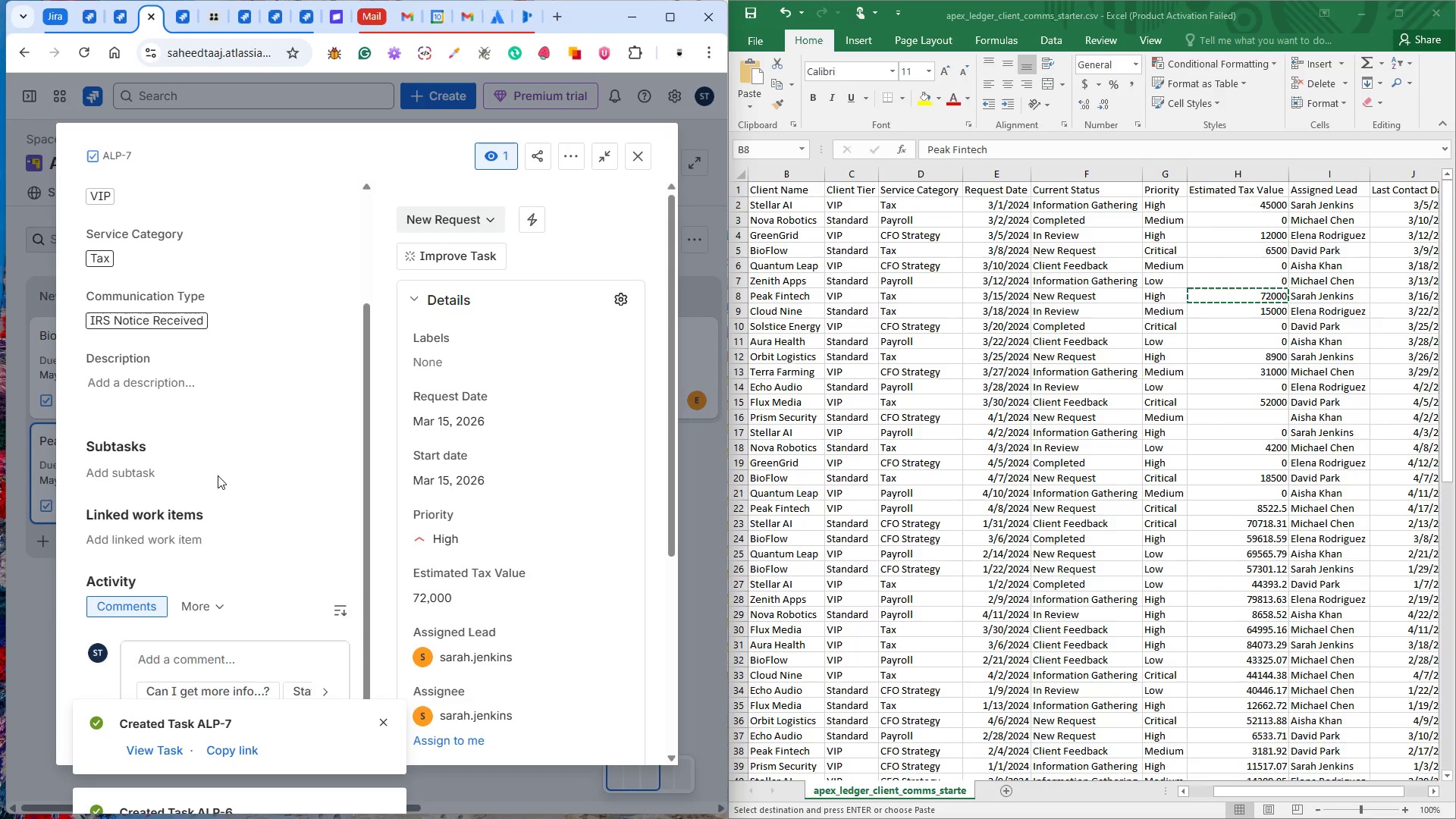 
scroll: coordinate [218, 475], scroll_direction: up, amount: 1.0
 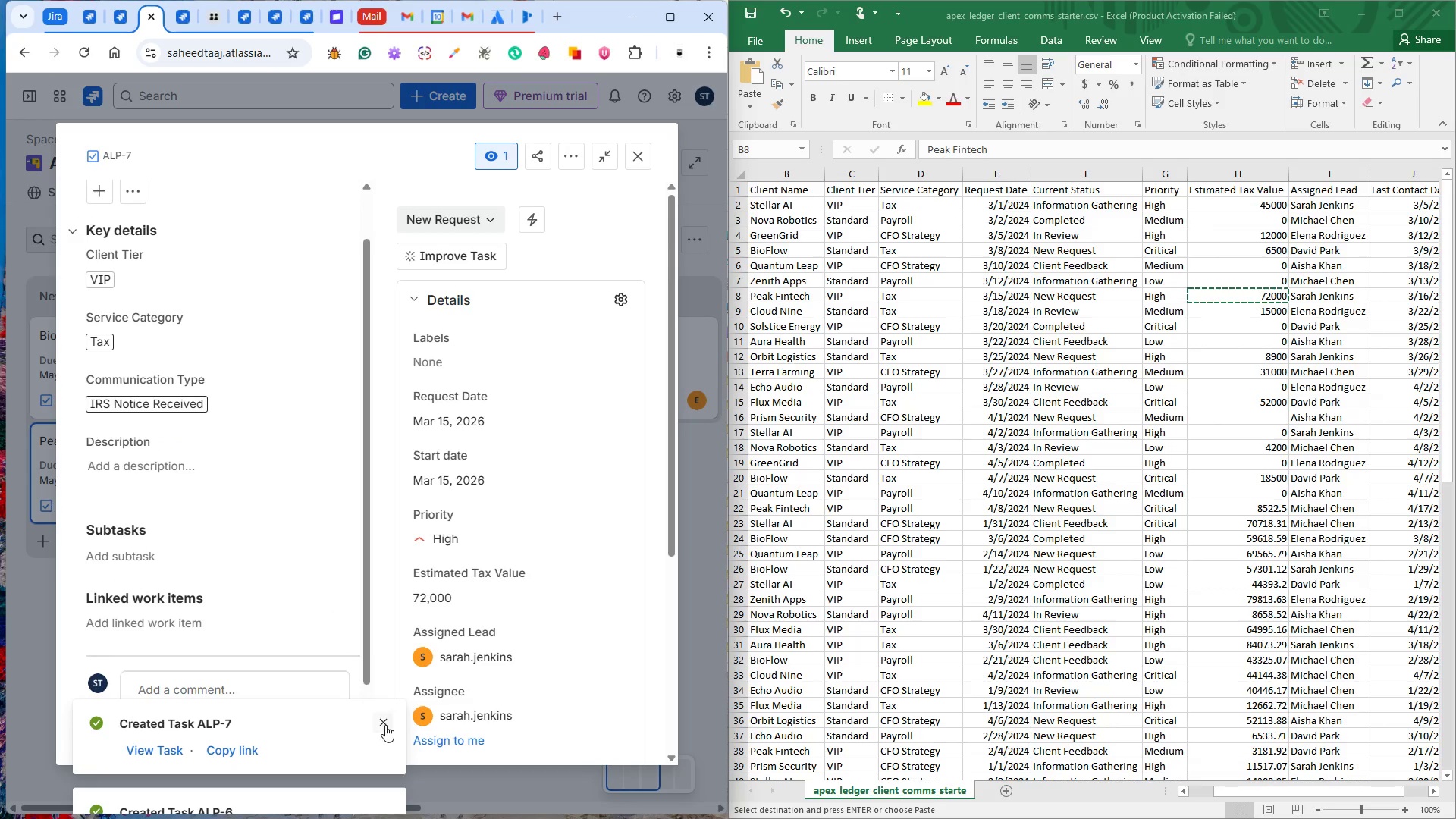 
left_click([385, 723])
 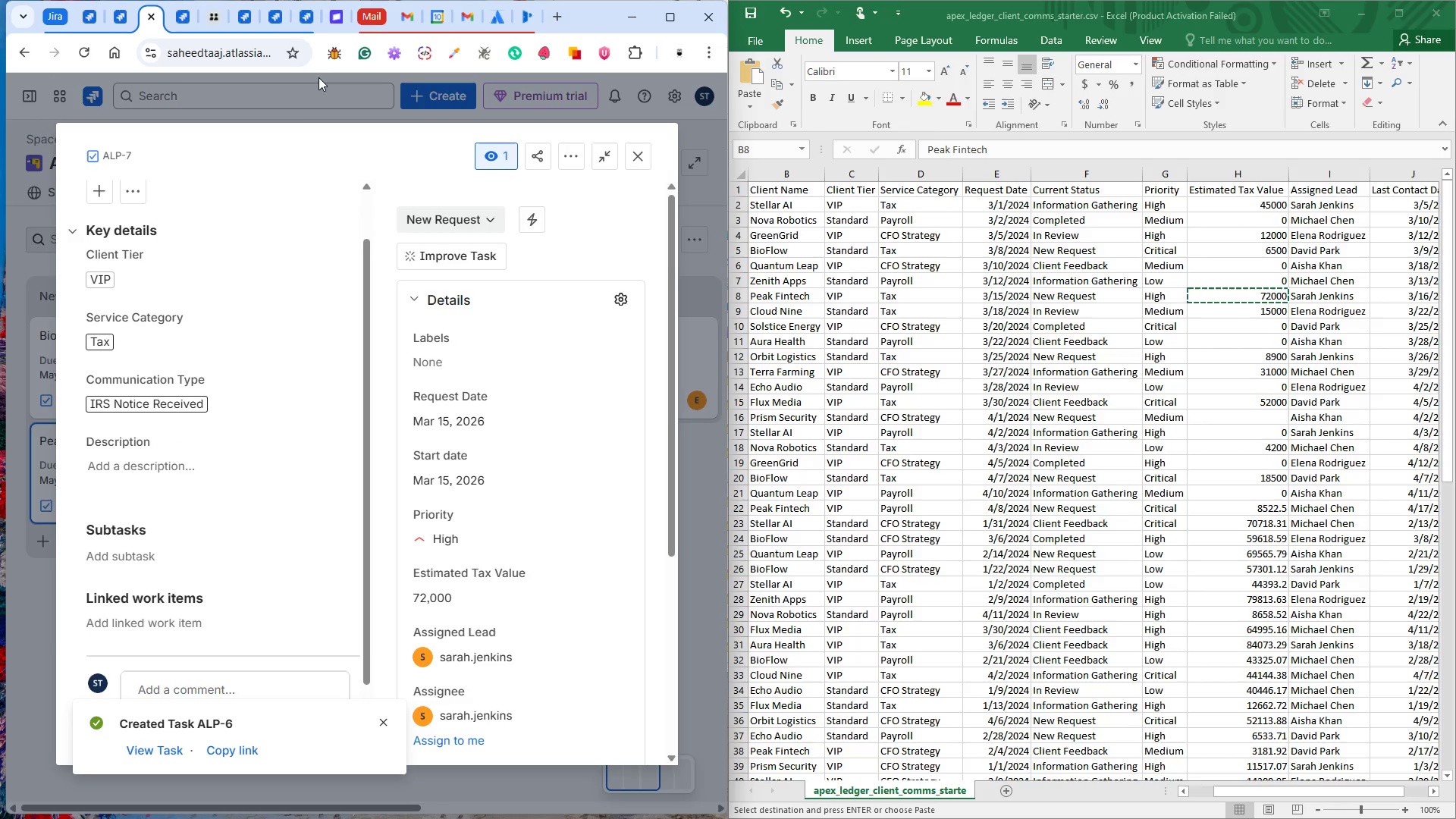 
left_click([302, 18])
 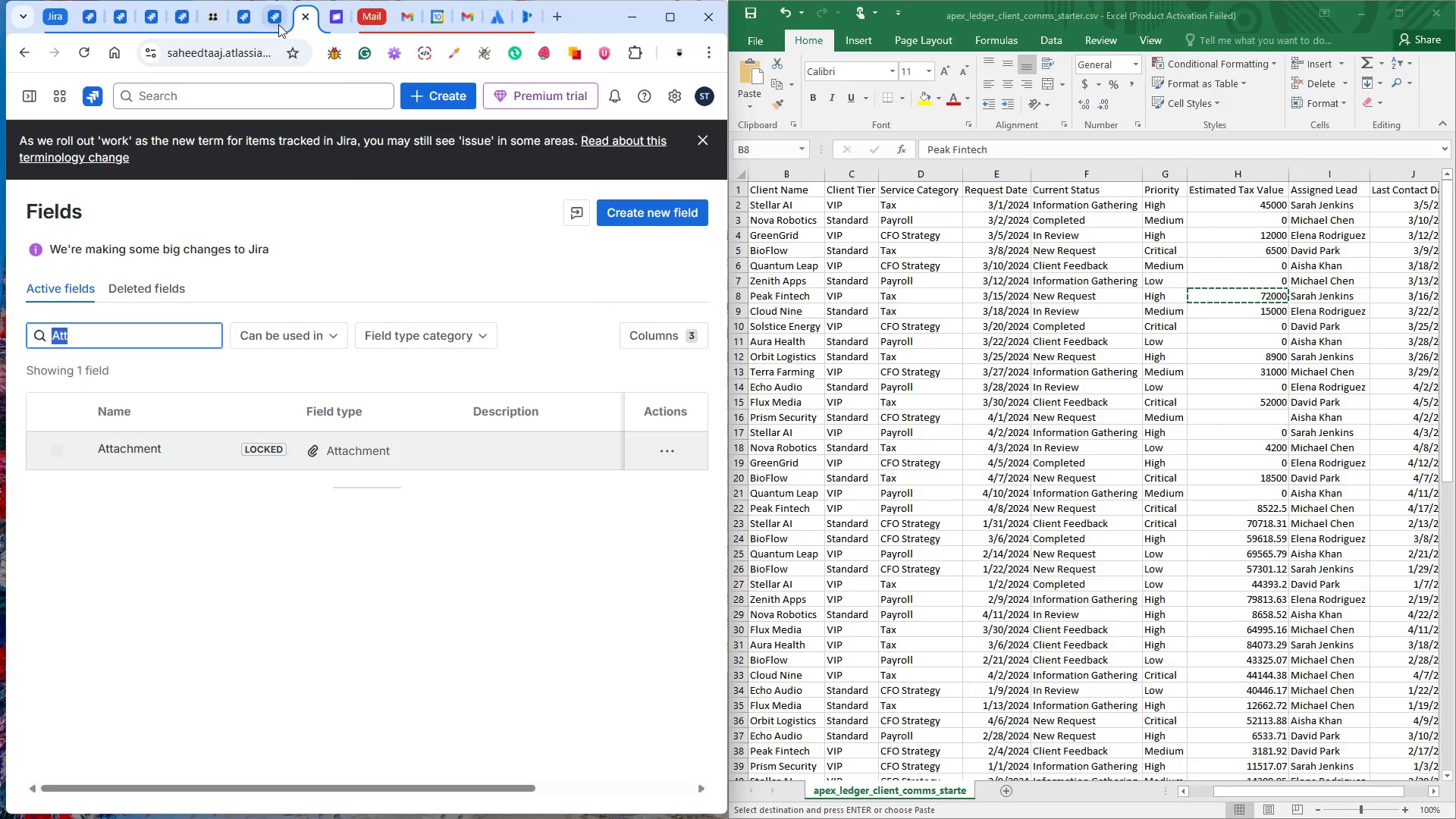 
left_click([268, 18])
 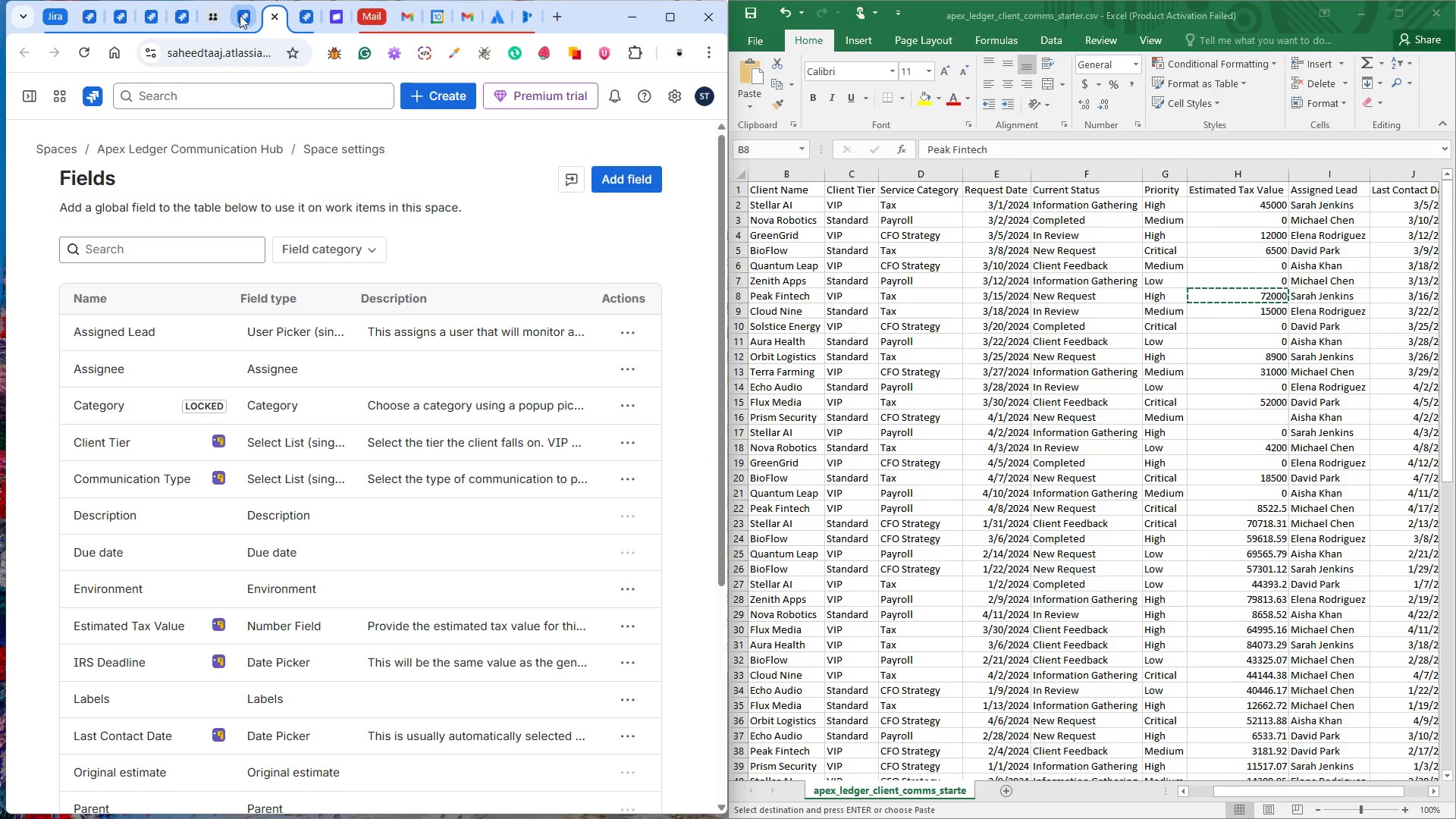 
left_click([240, 15])
 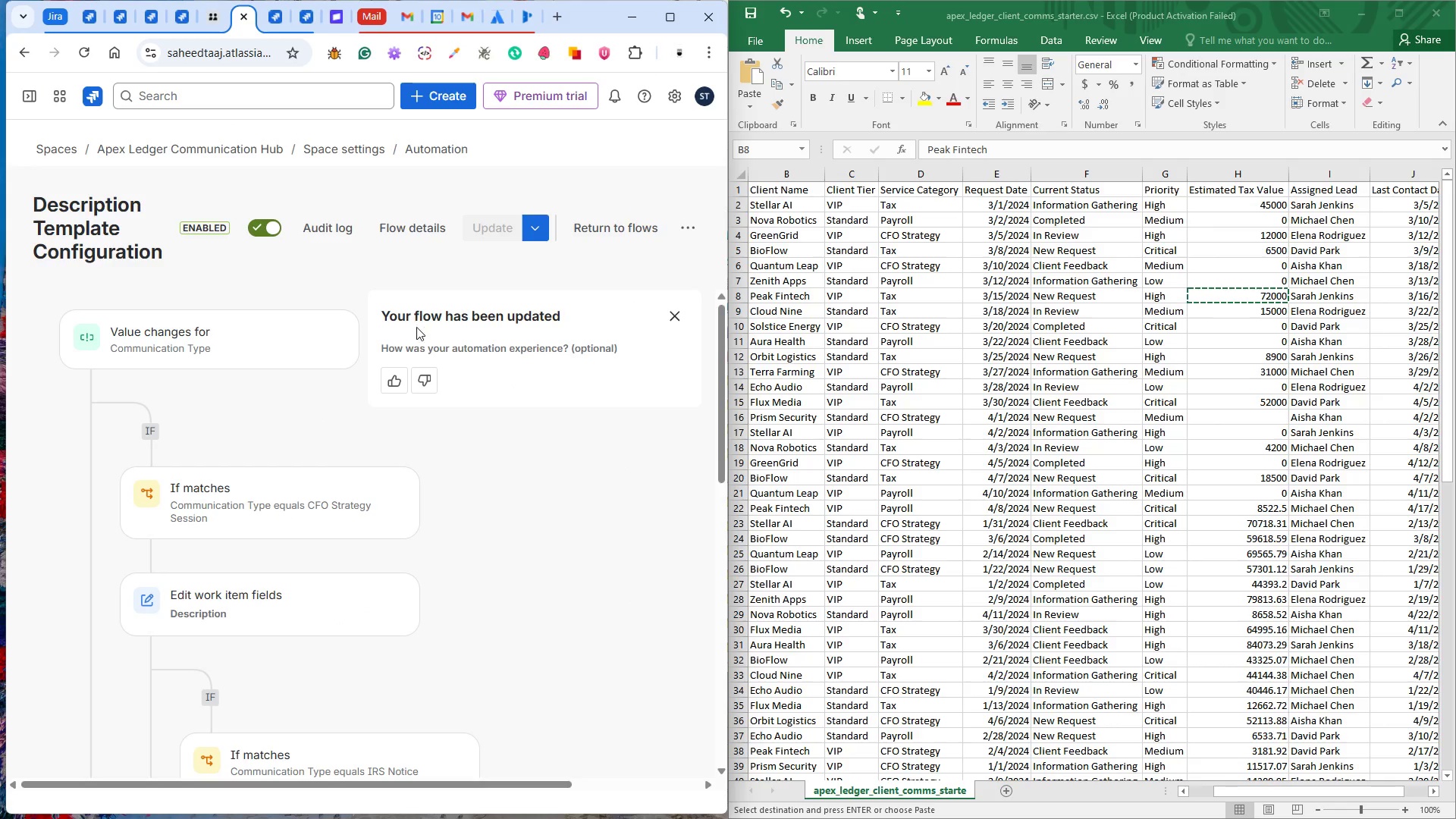 
scroll: coordinate [411, 336], scroll_direction: up, amount: 3.0
 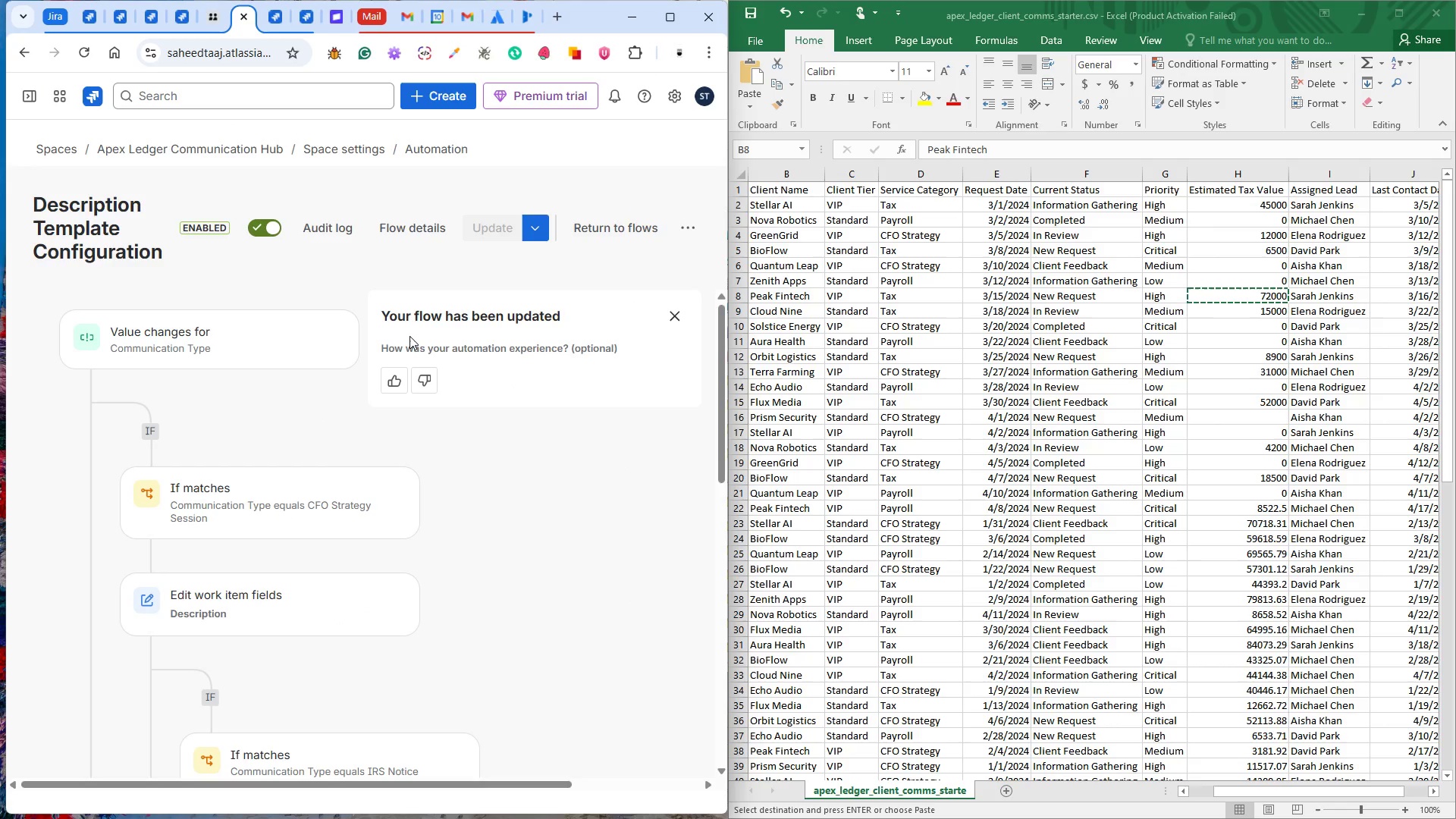 
scroll: coordinate [326, 416], scroll_direction: down, amount: 12.0
 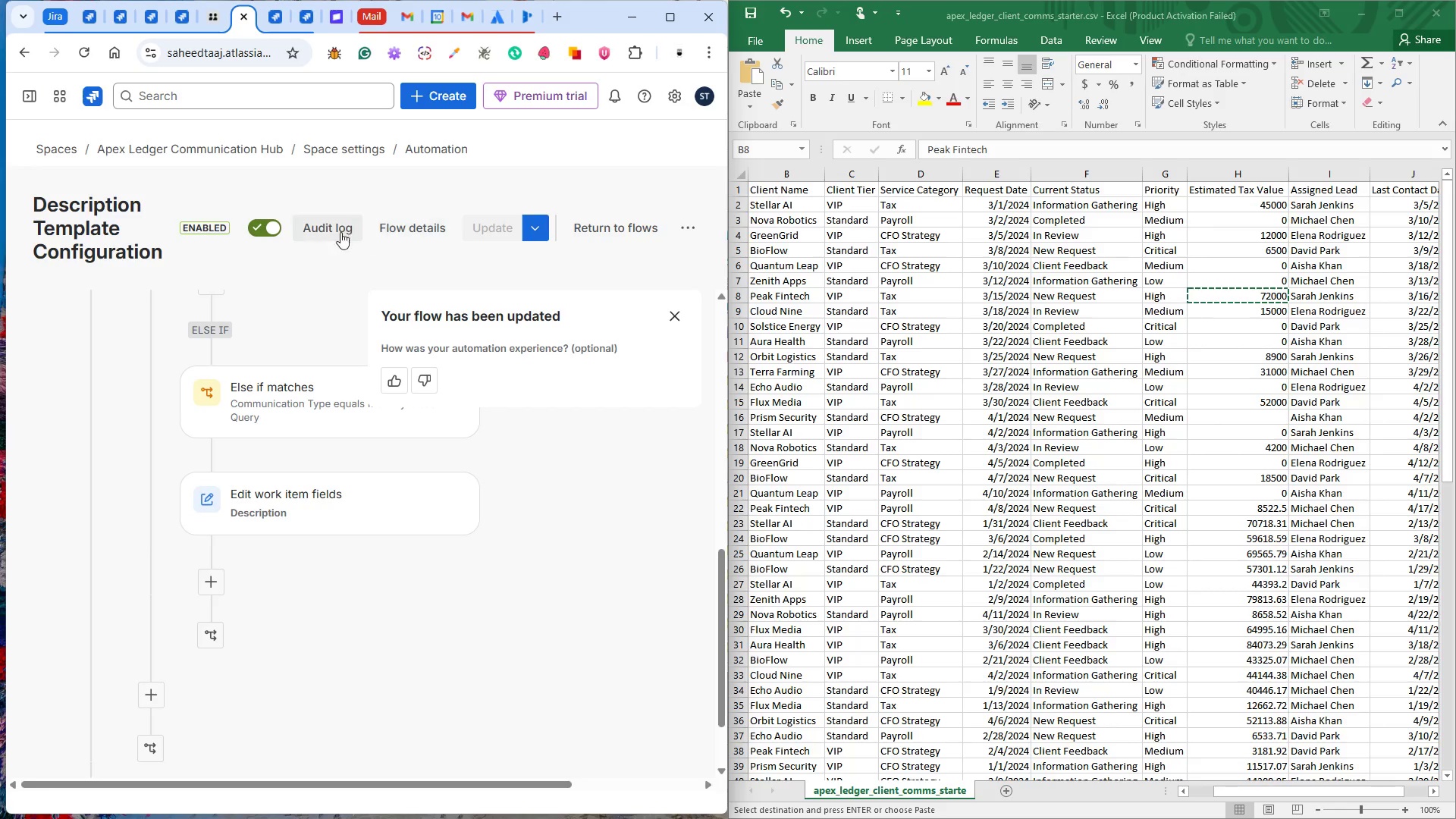 
left_click([328, 228])
 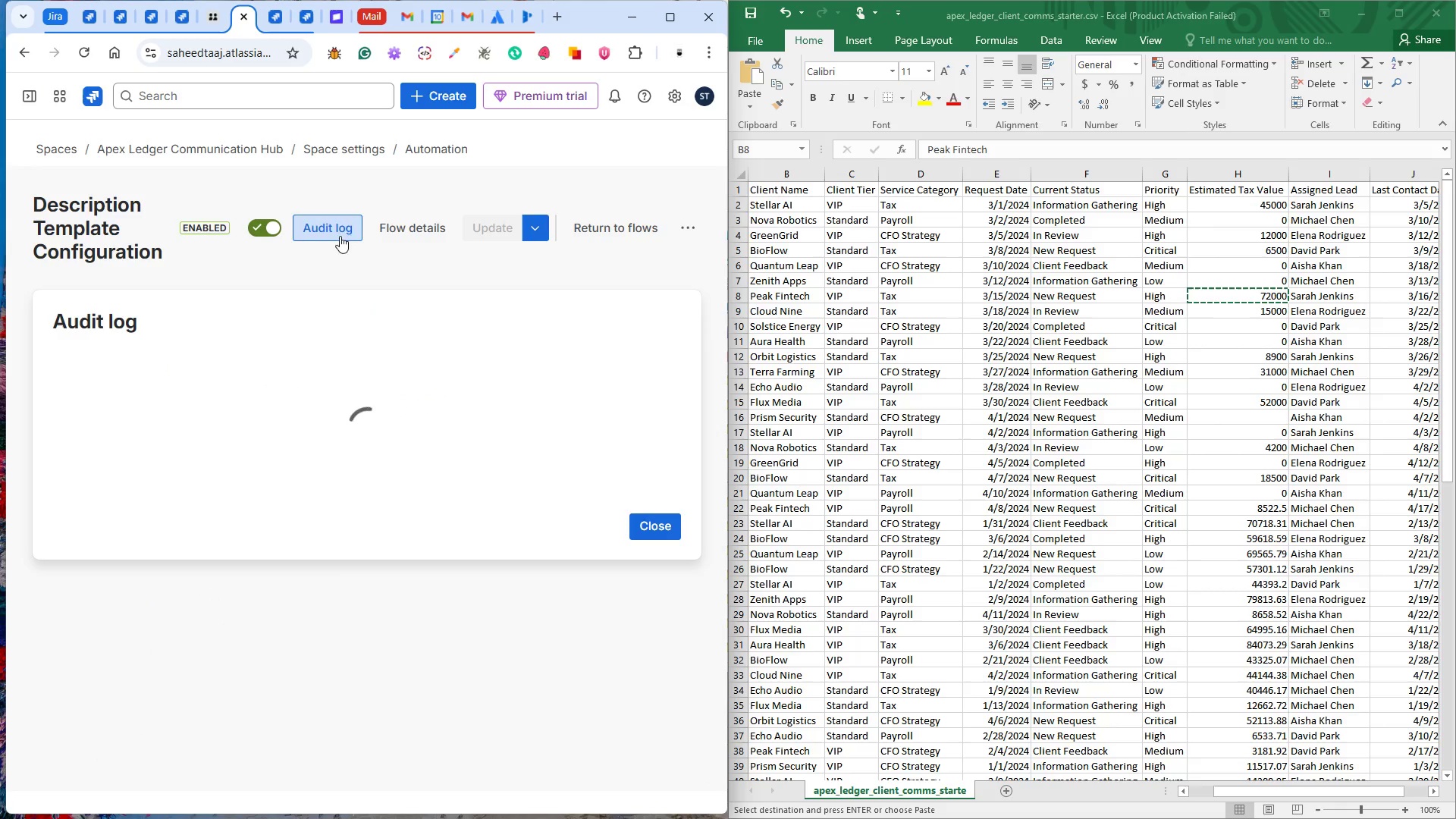 
mouse_move([378, 326])
 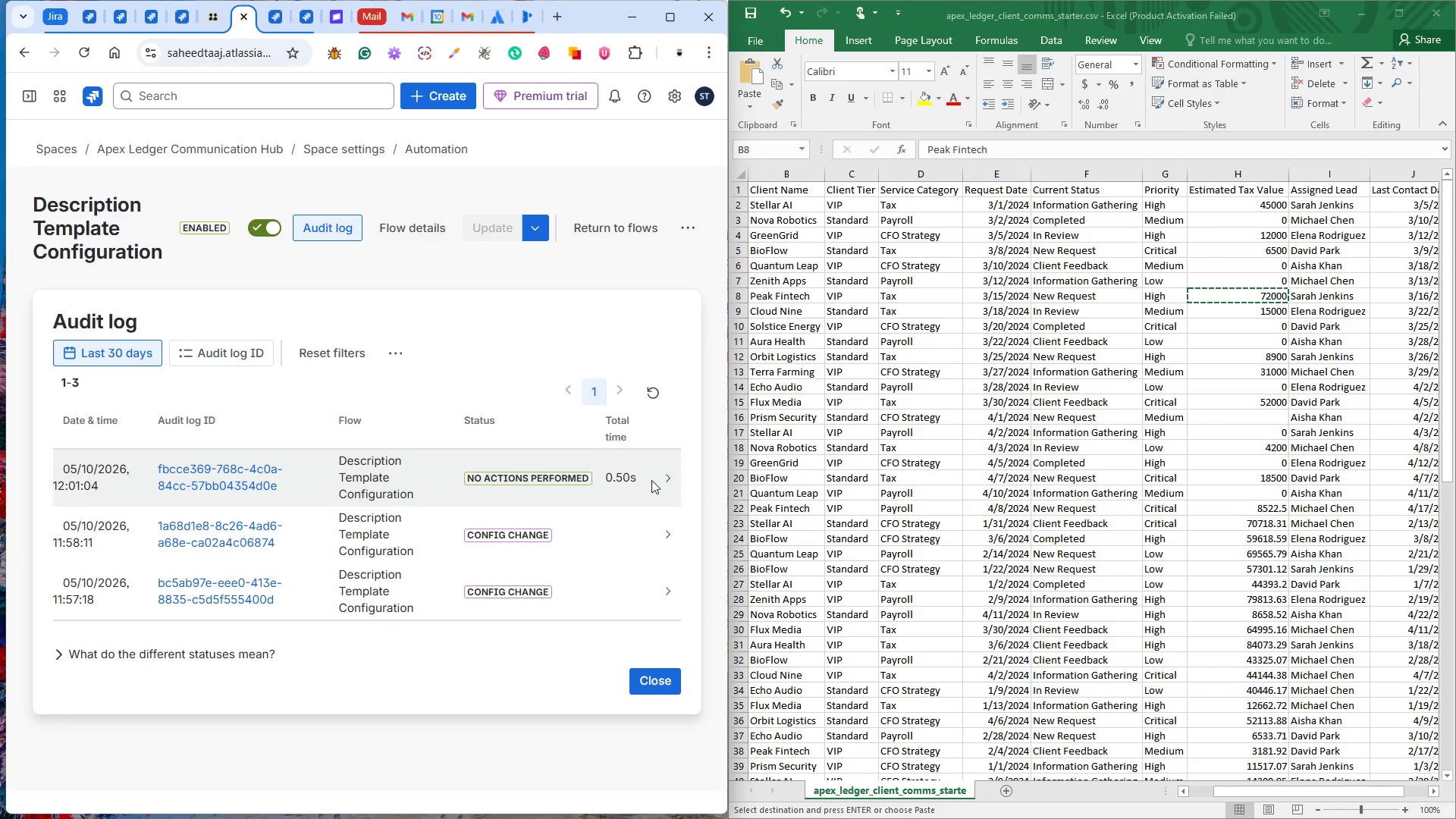 
left_click([668, 478])
 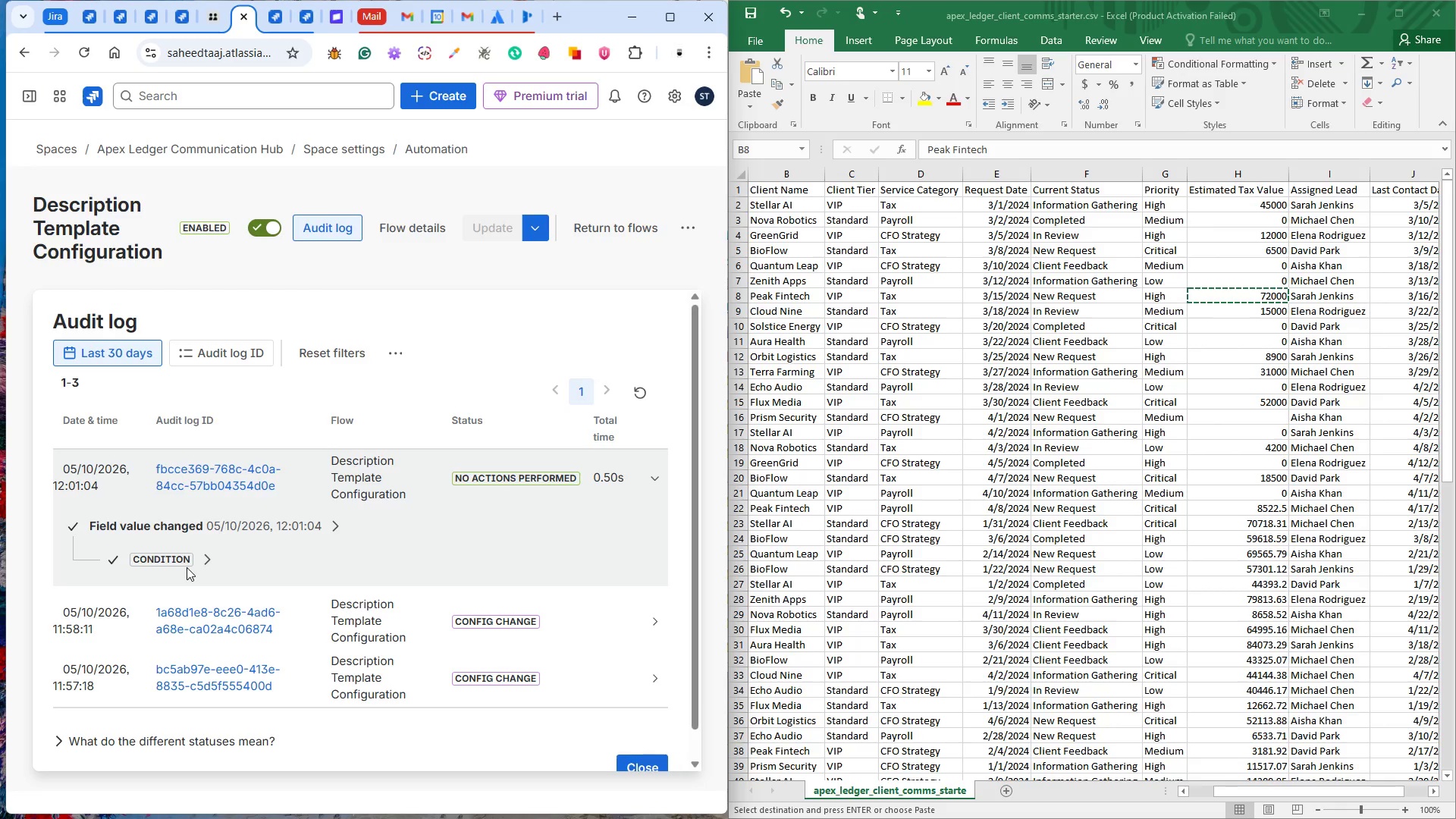 
wait(6.38)
 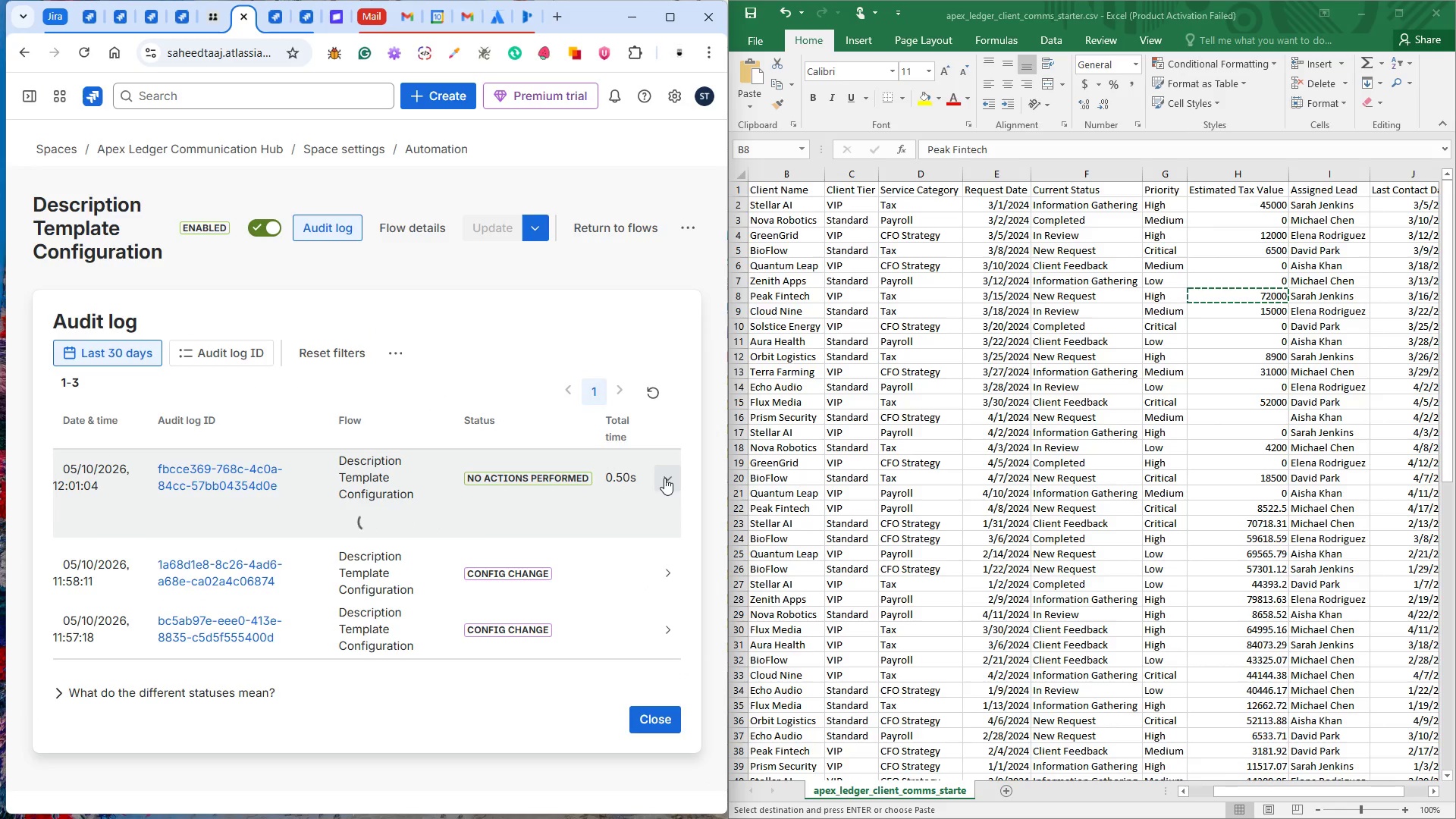 
left_click([308, 304])
 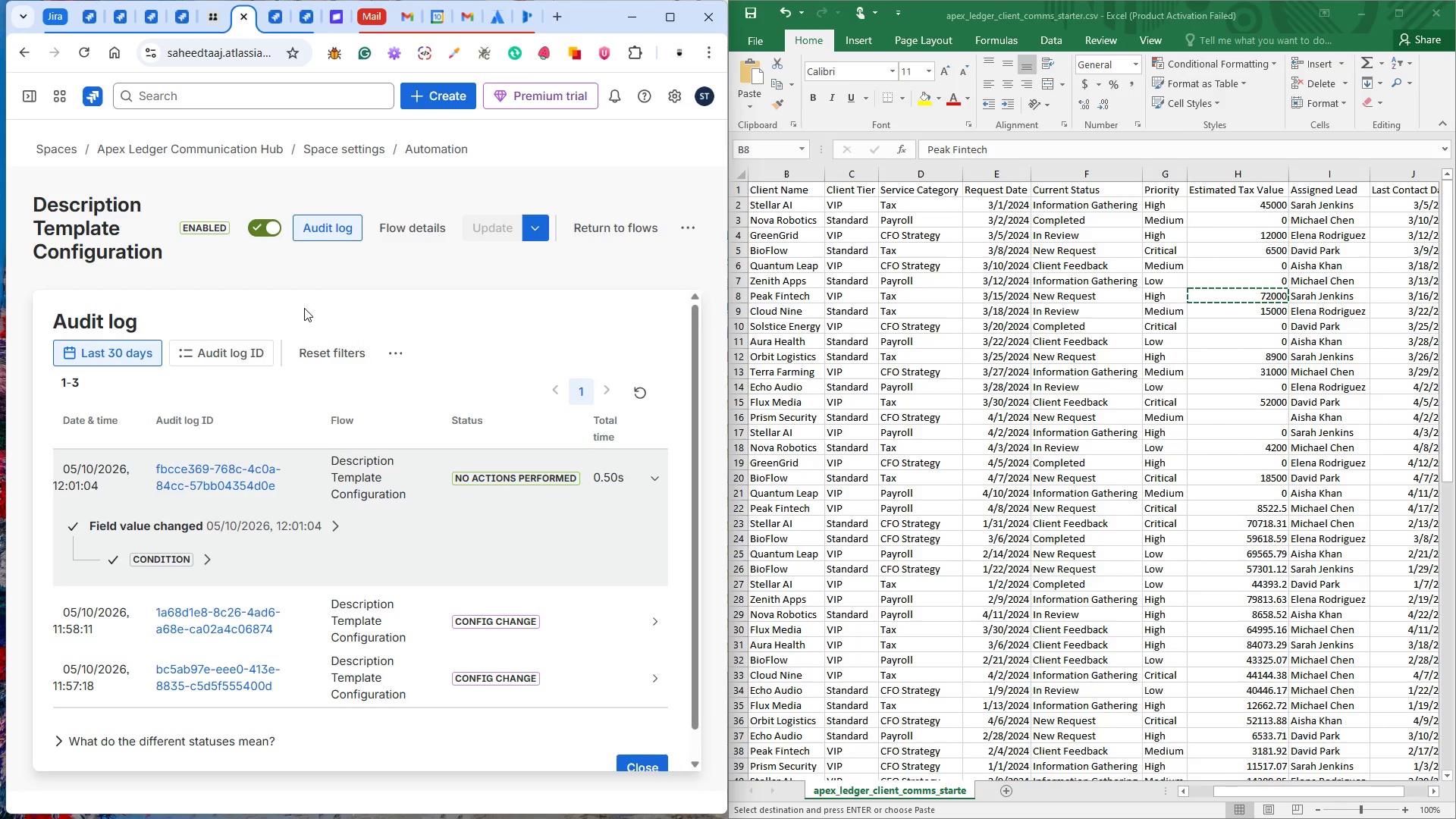 
wait(8.62)
 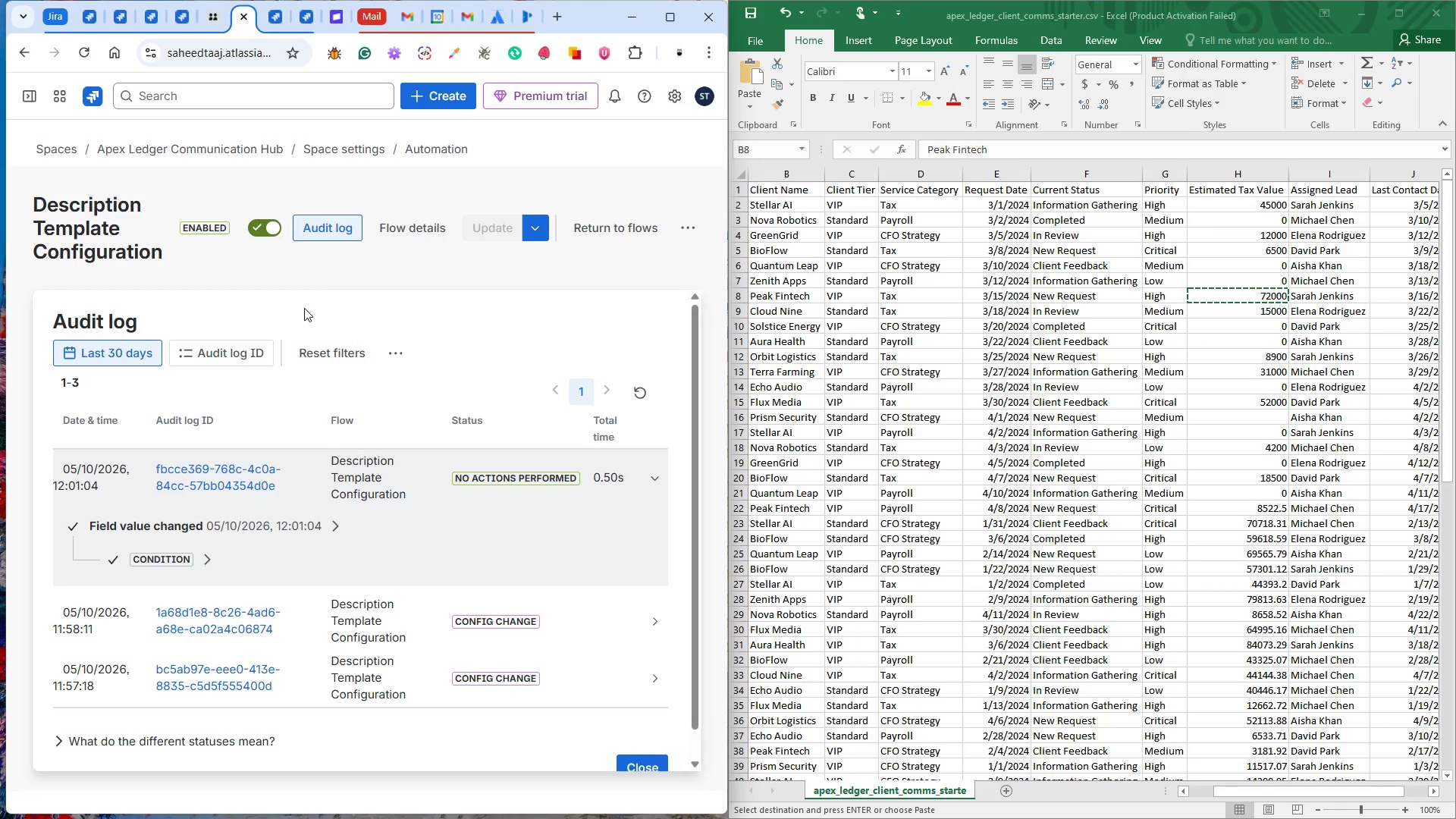 
left_click([421, 227])
 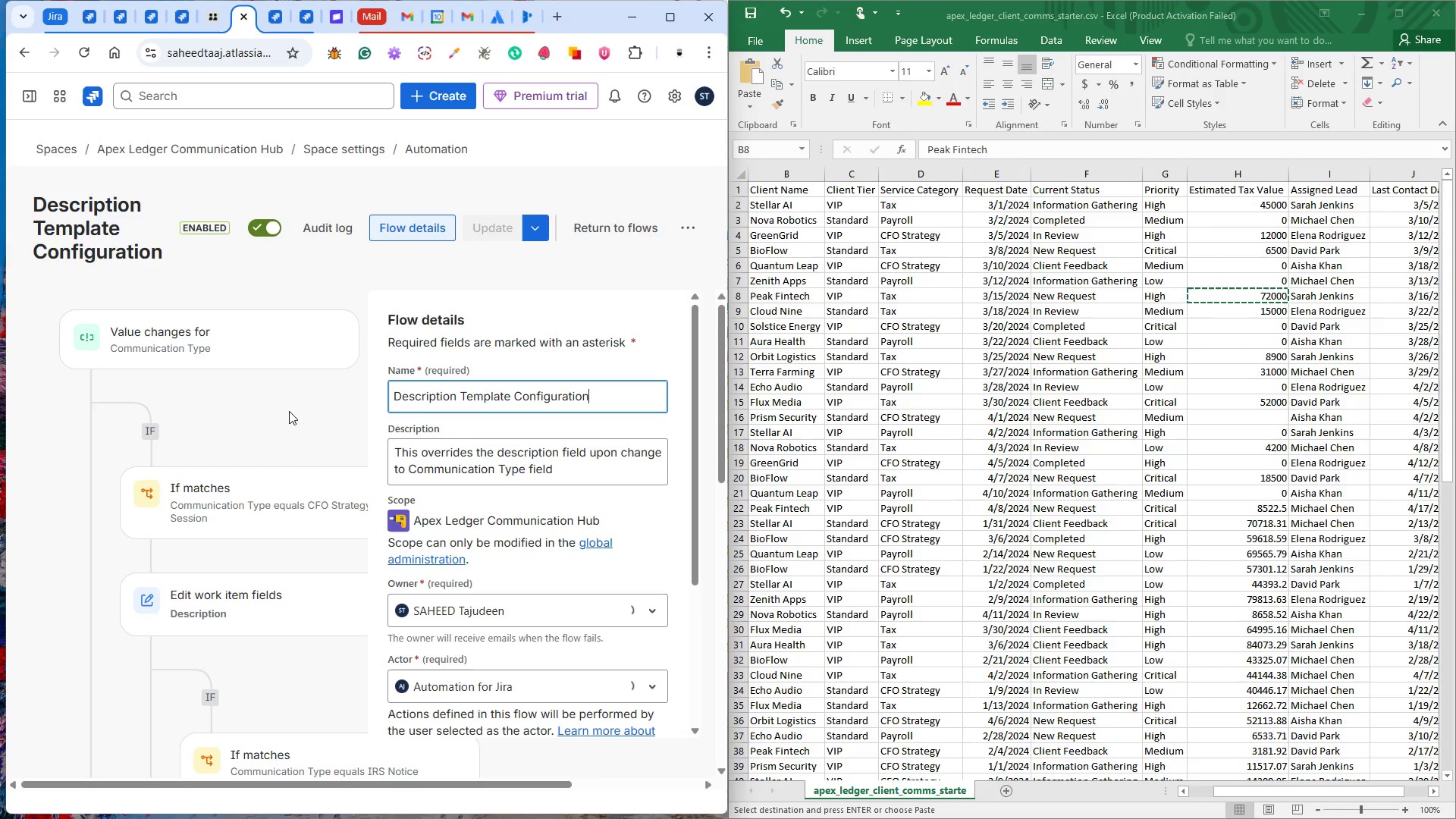 
left_click([265, 488])
 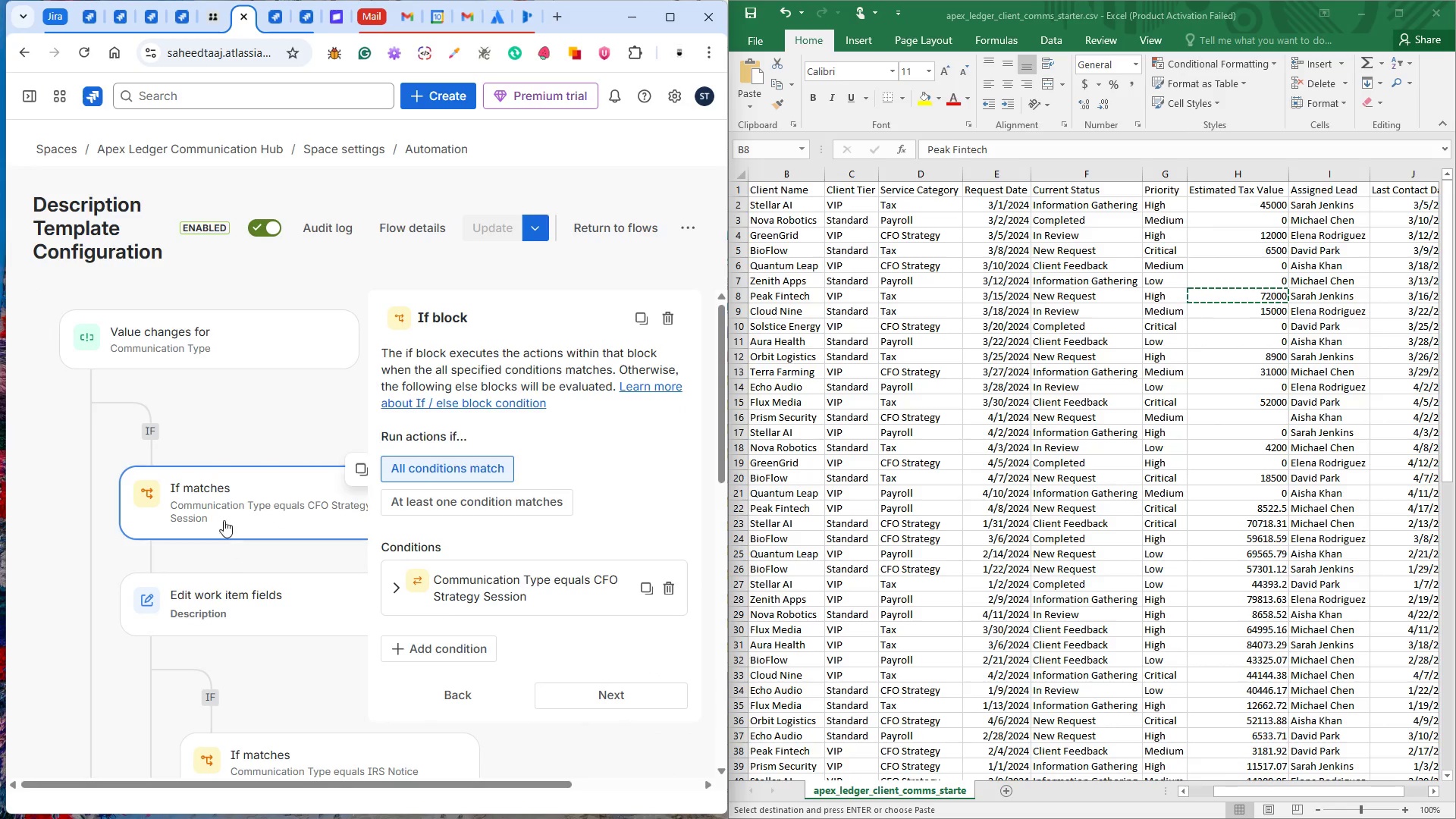 
wait(5.41)
 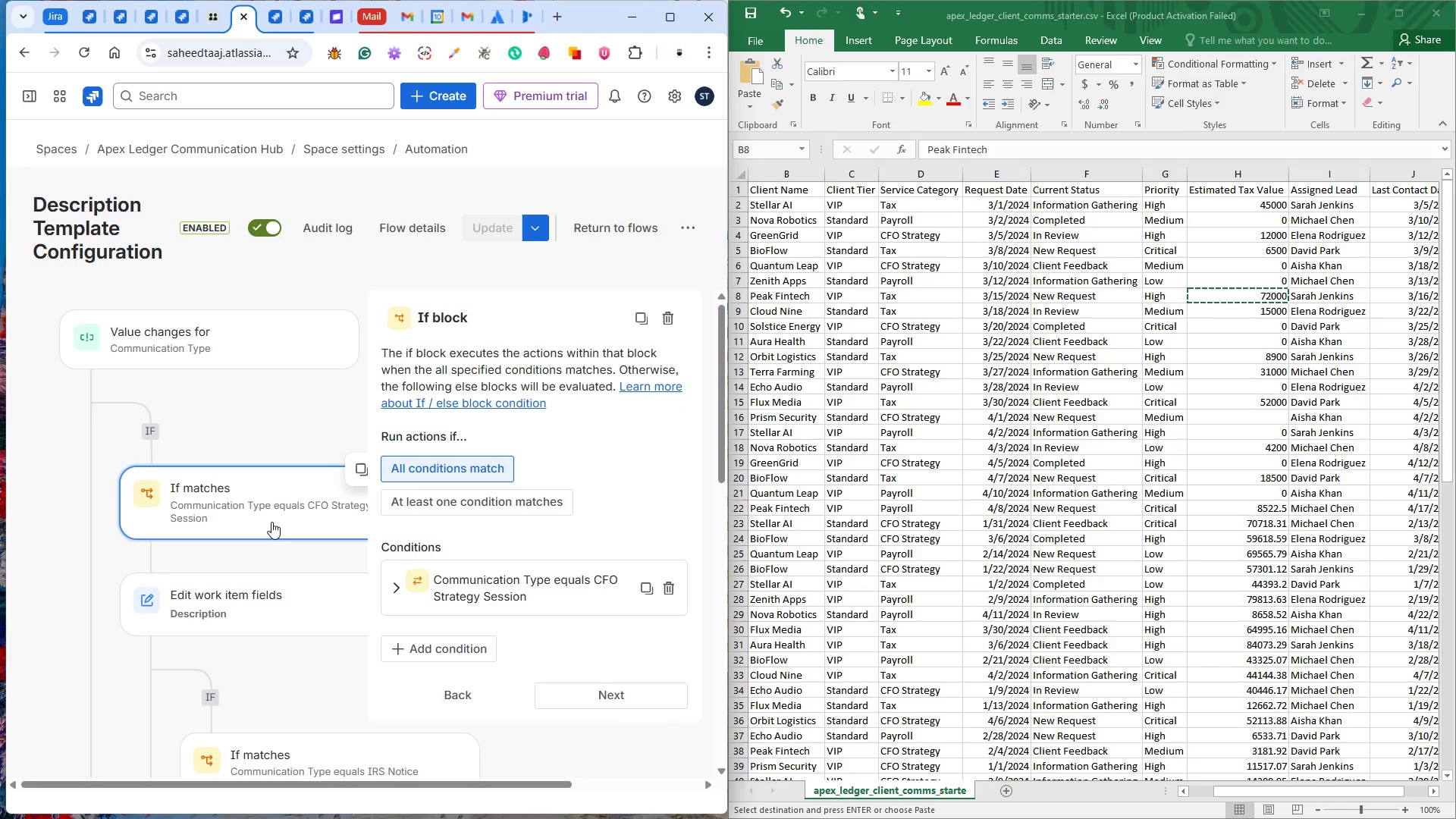 
left_click([152, 17])
 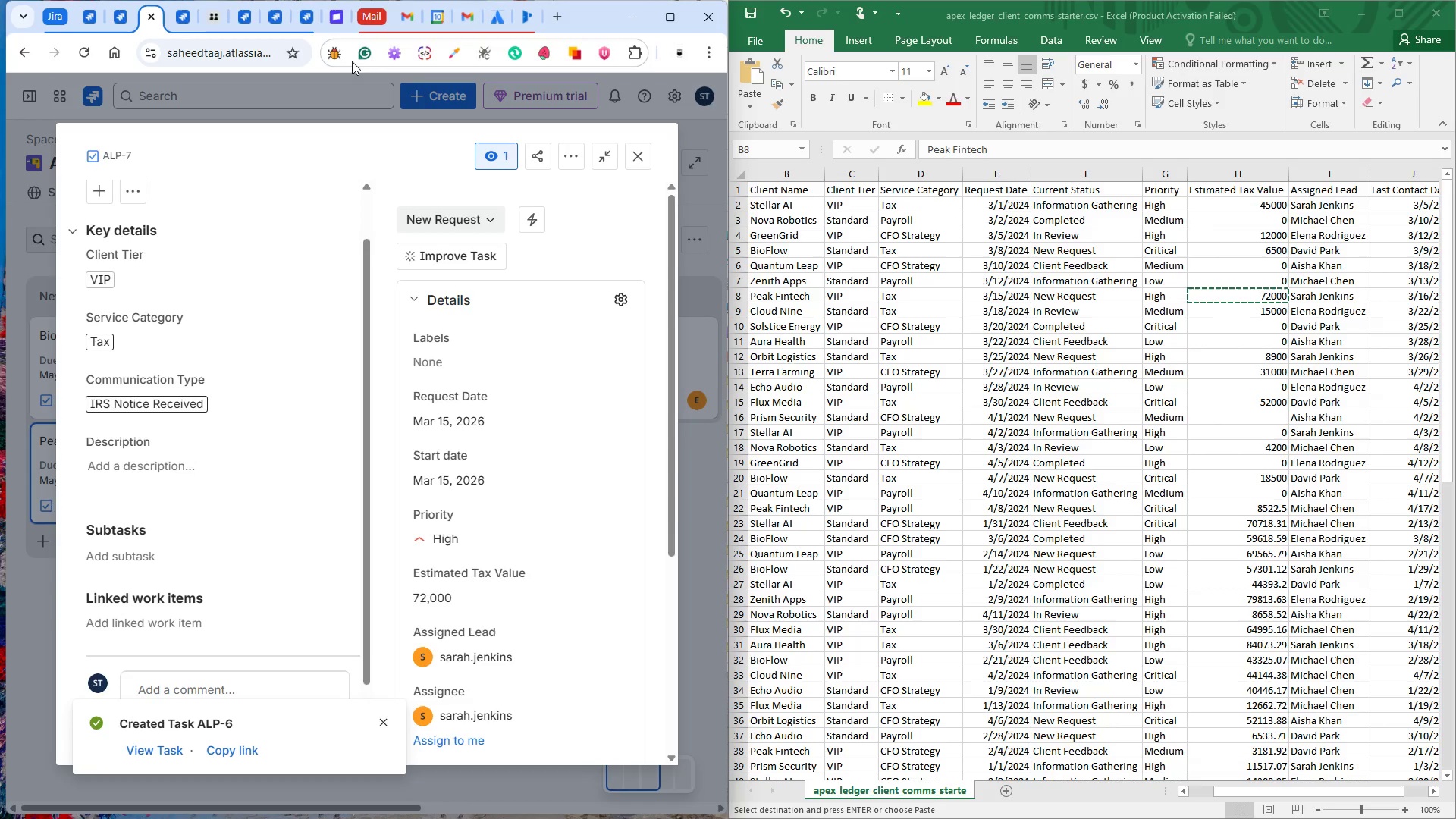 
wait(7.89)
 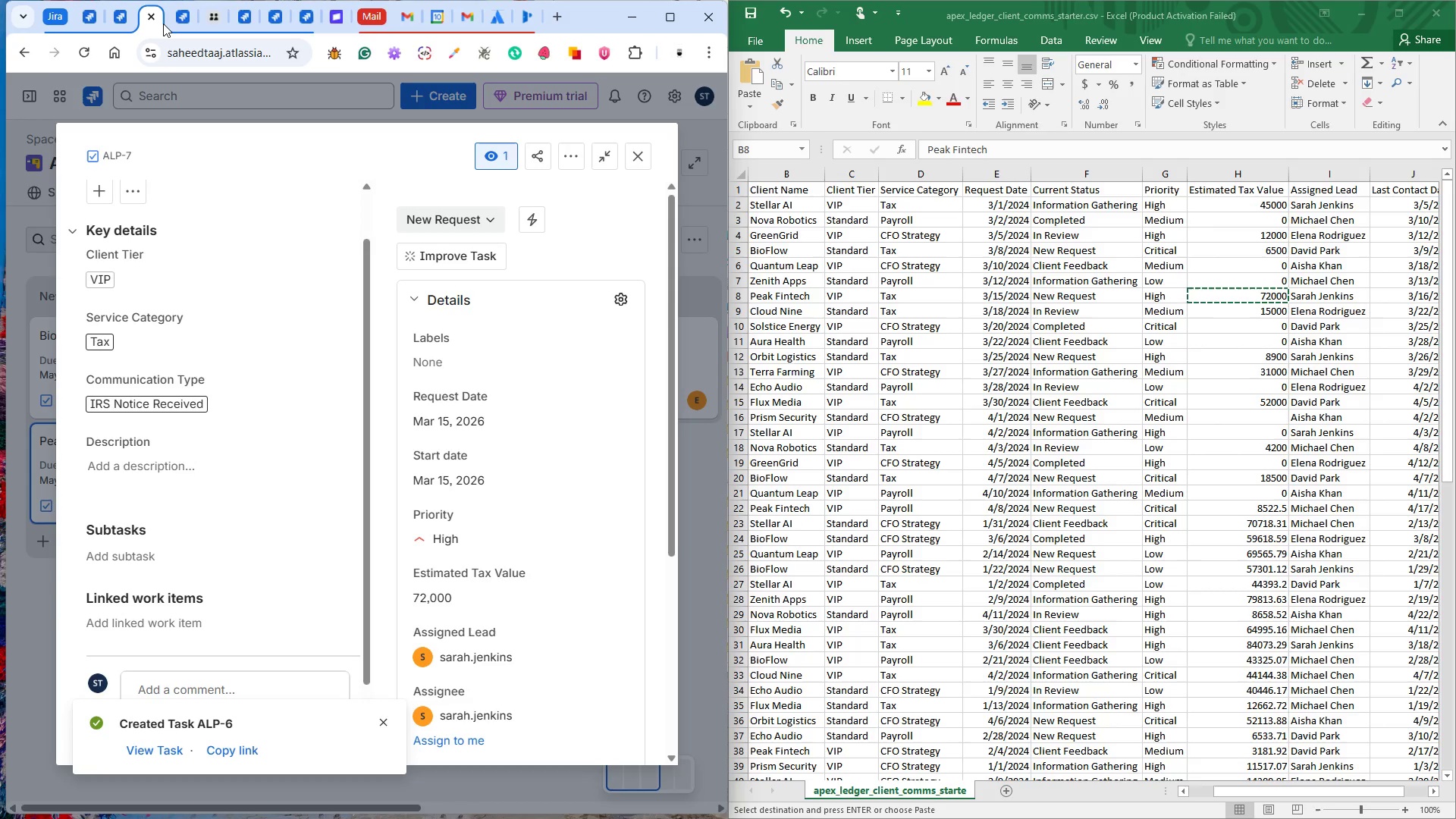 
left_click([299, 18])
 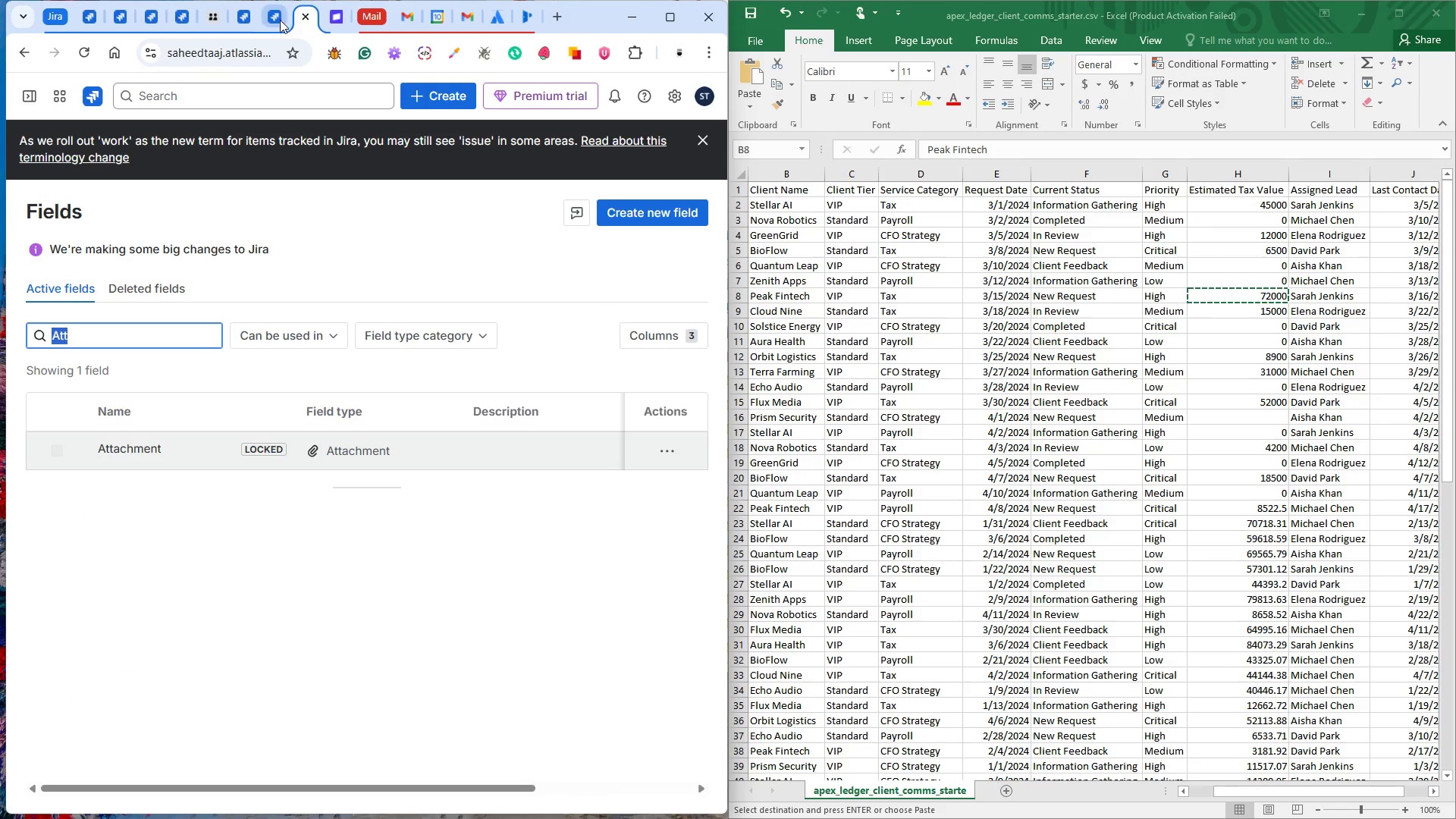 
left_click([274, 20])
 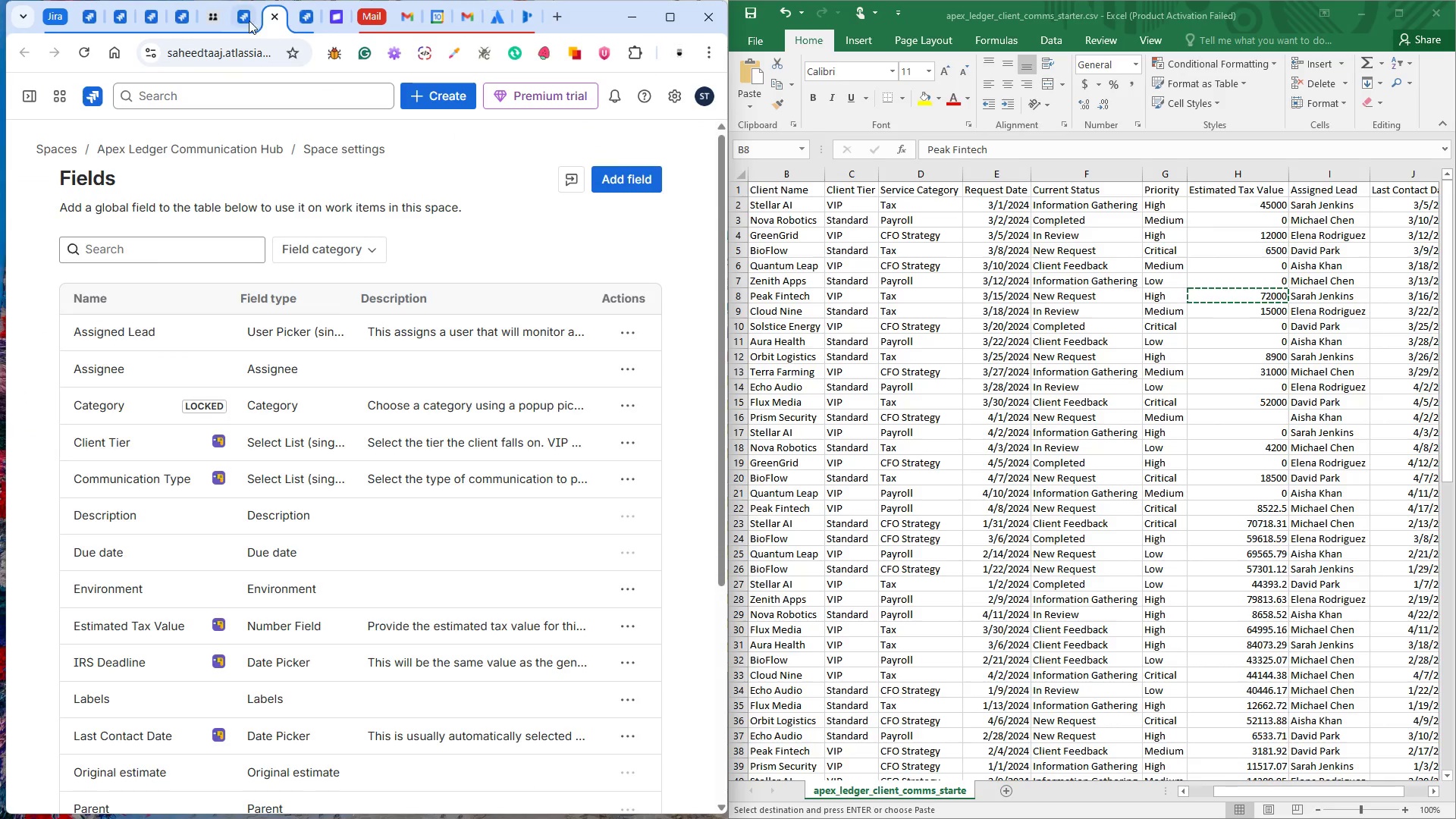 
left_click([244, 20])
 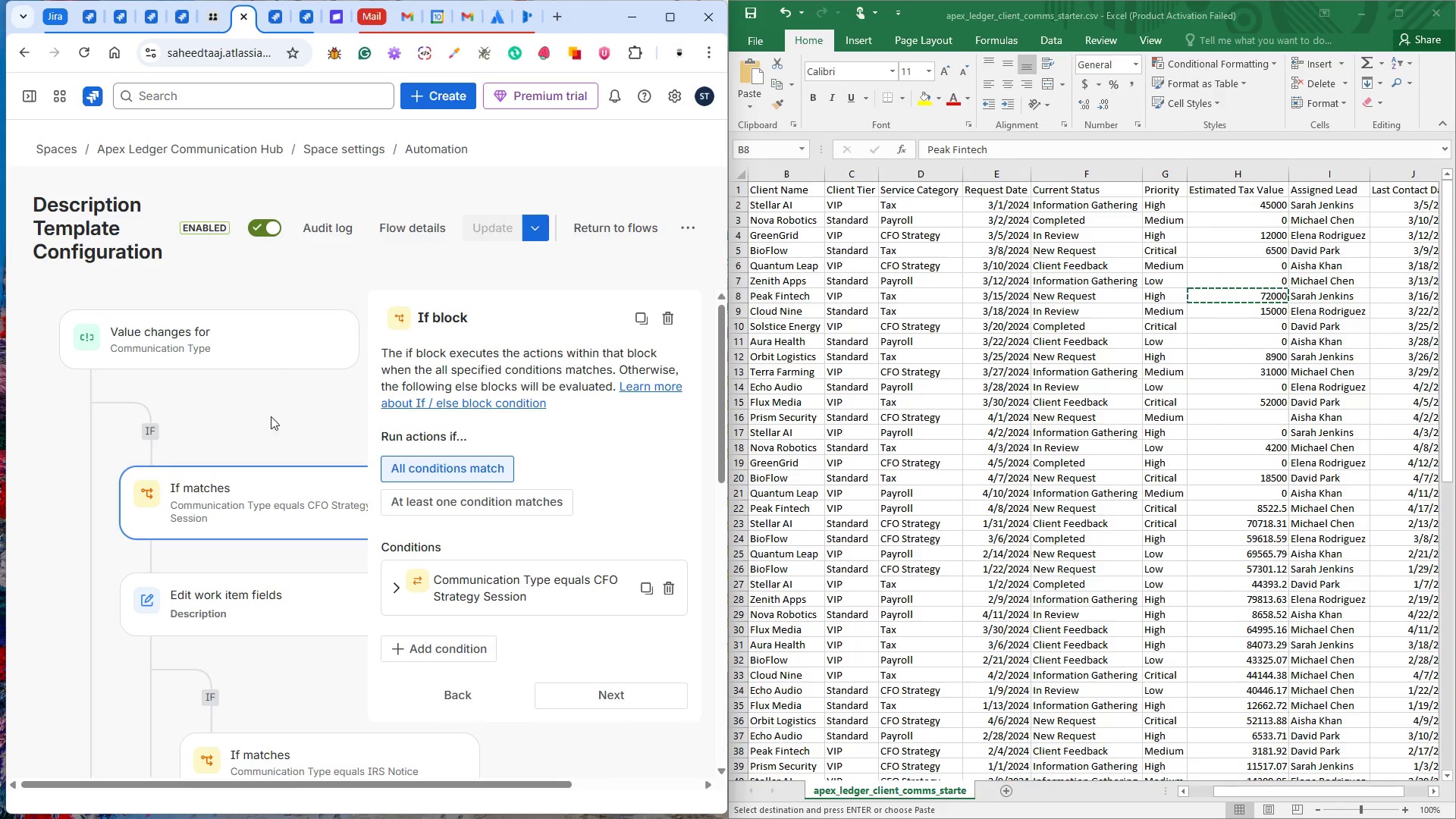 
scroll: coordinate [243, 459], scroll_direction: down, amount: 3.0
 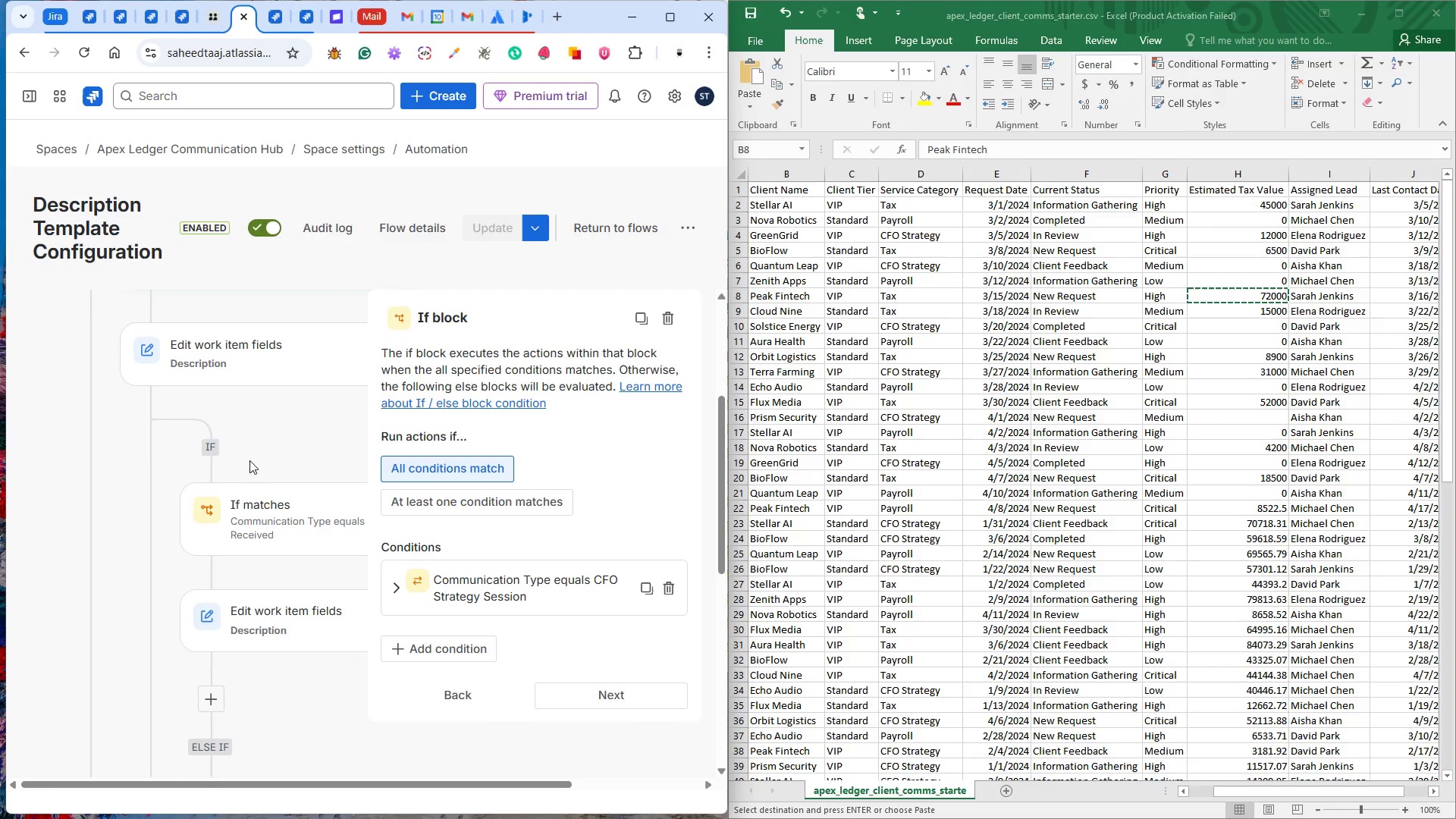 
scroll: coordinate [255, 465], scroll_direction: up, amount: 1.0
 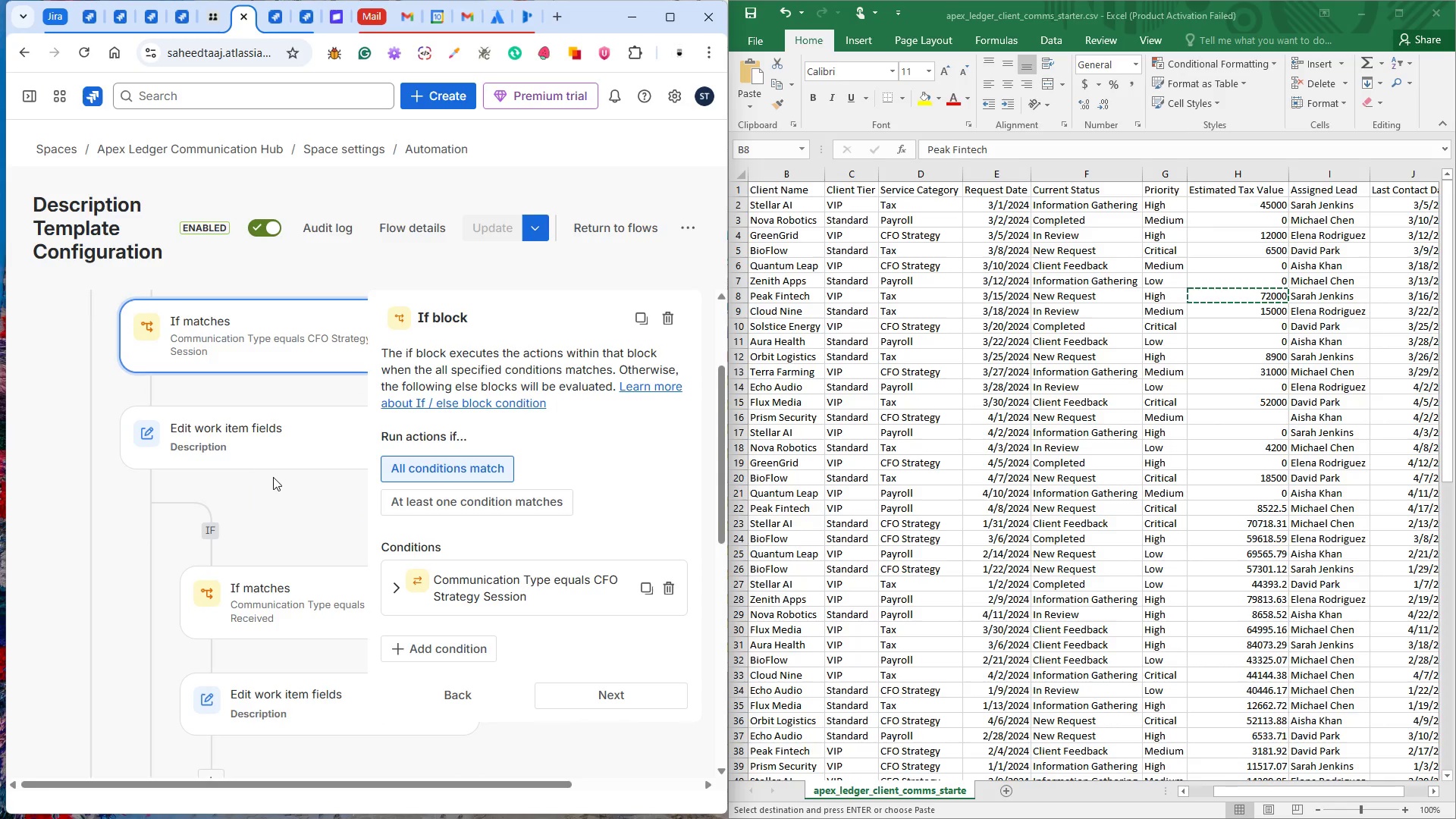 
scroll: coordinate [273, 477], scroll_direction: down, amount: 2.0
 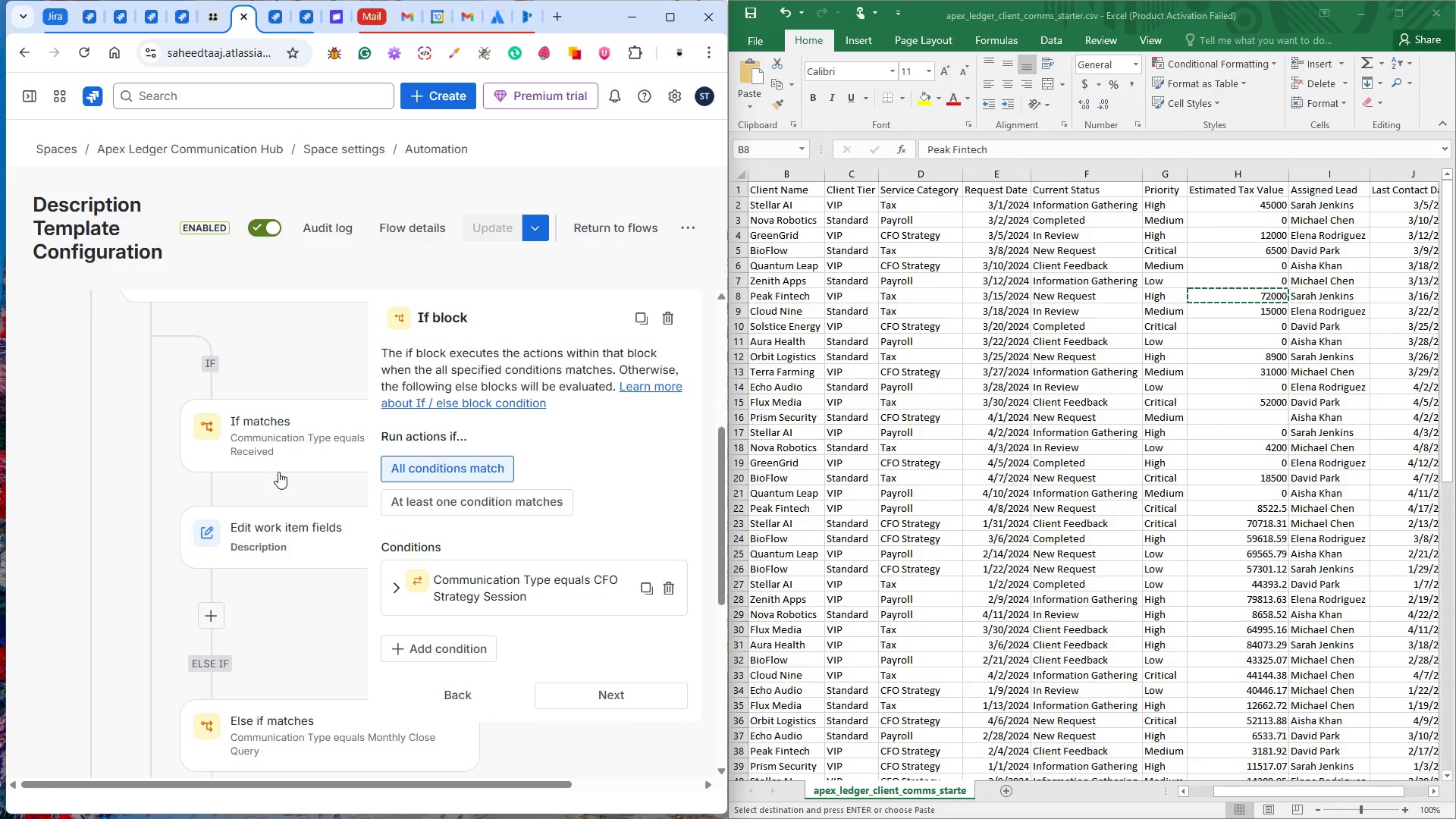 
scroll: coordinate [281, 479], scroll_direction: up, amount: 4.0
 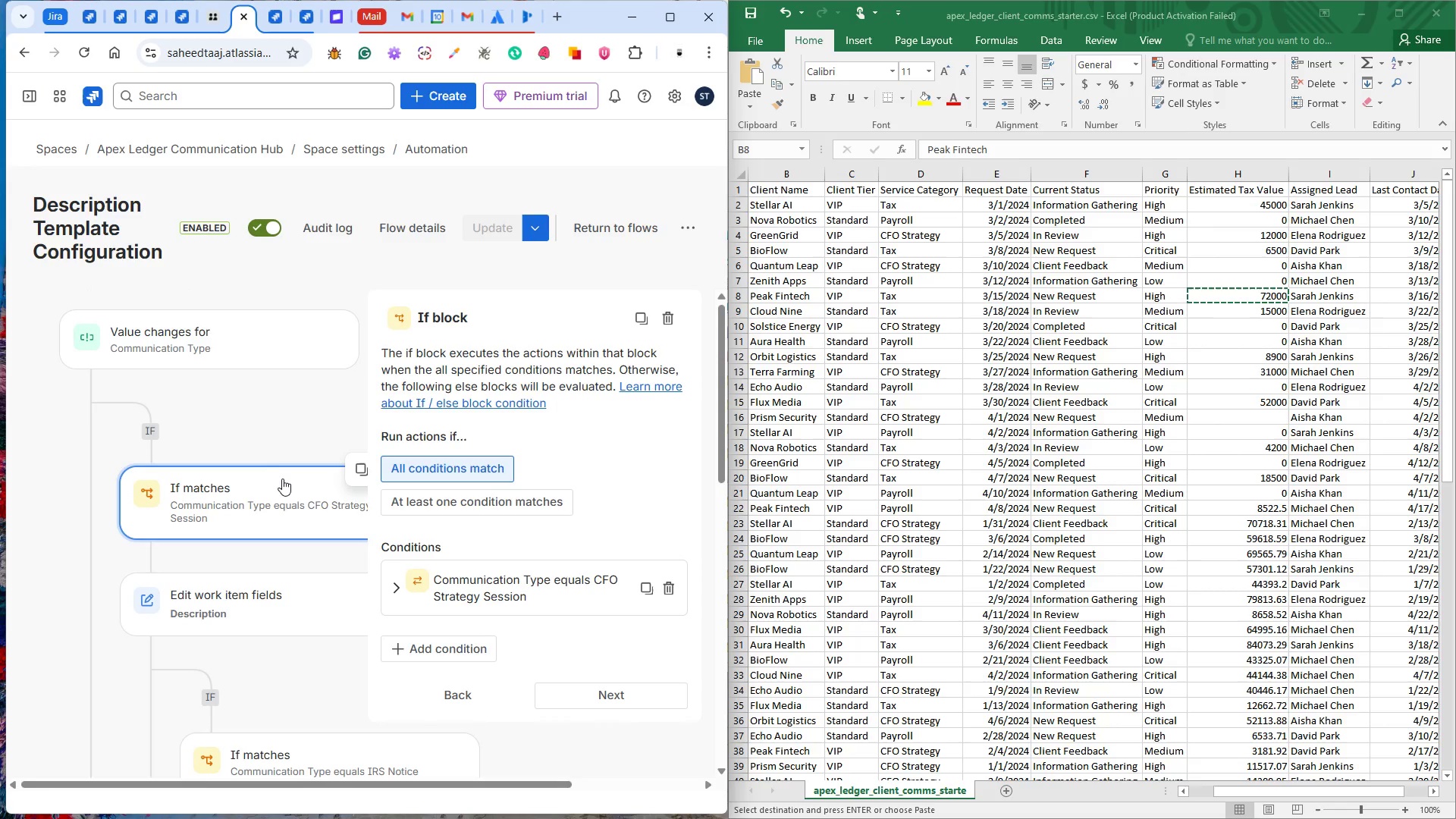 
scroll: coordinate [288, 481], scroll_direction: down, amount: 1.0
 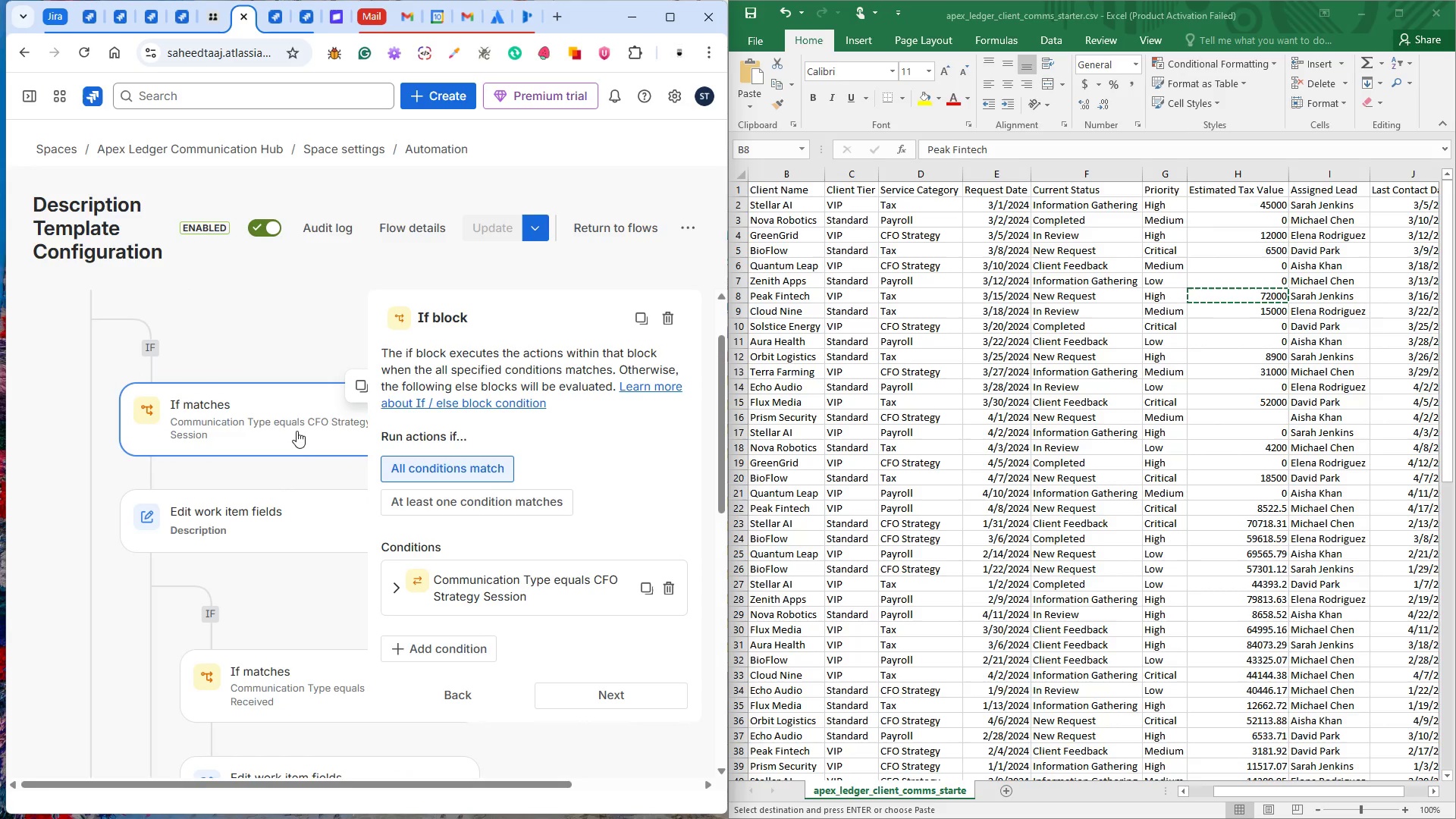 
wait(8.58)
 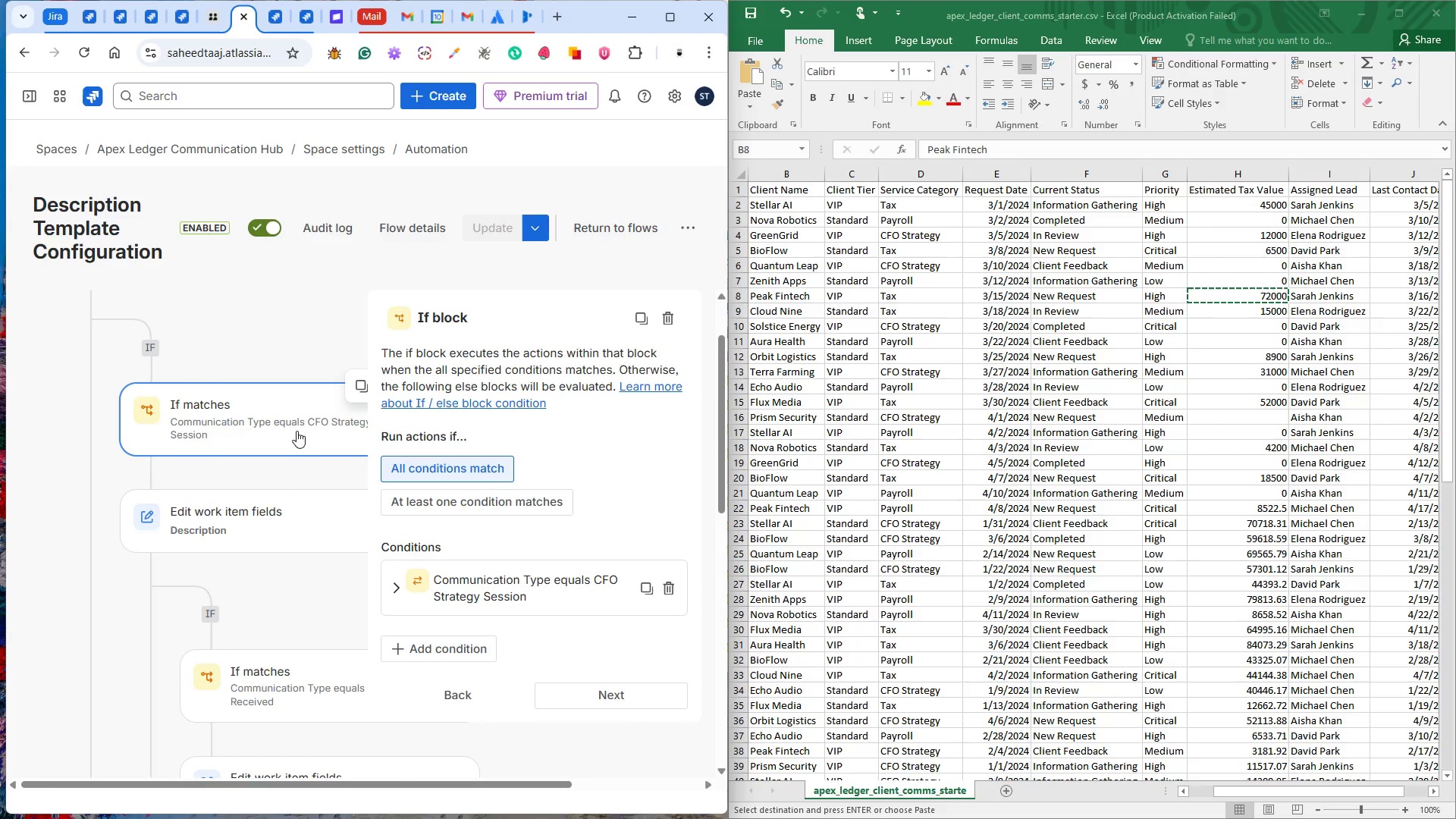 
scroll: coordinate [215, 526], scroll_direction: down, amount: 1.0
 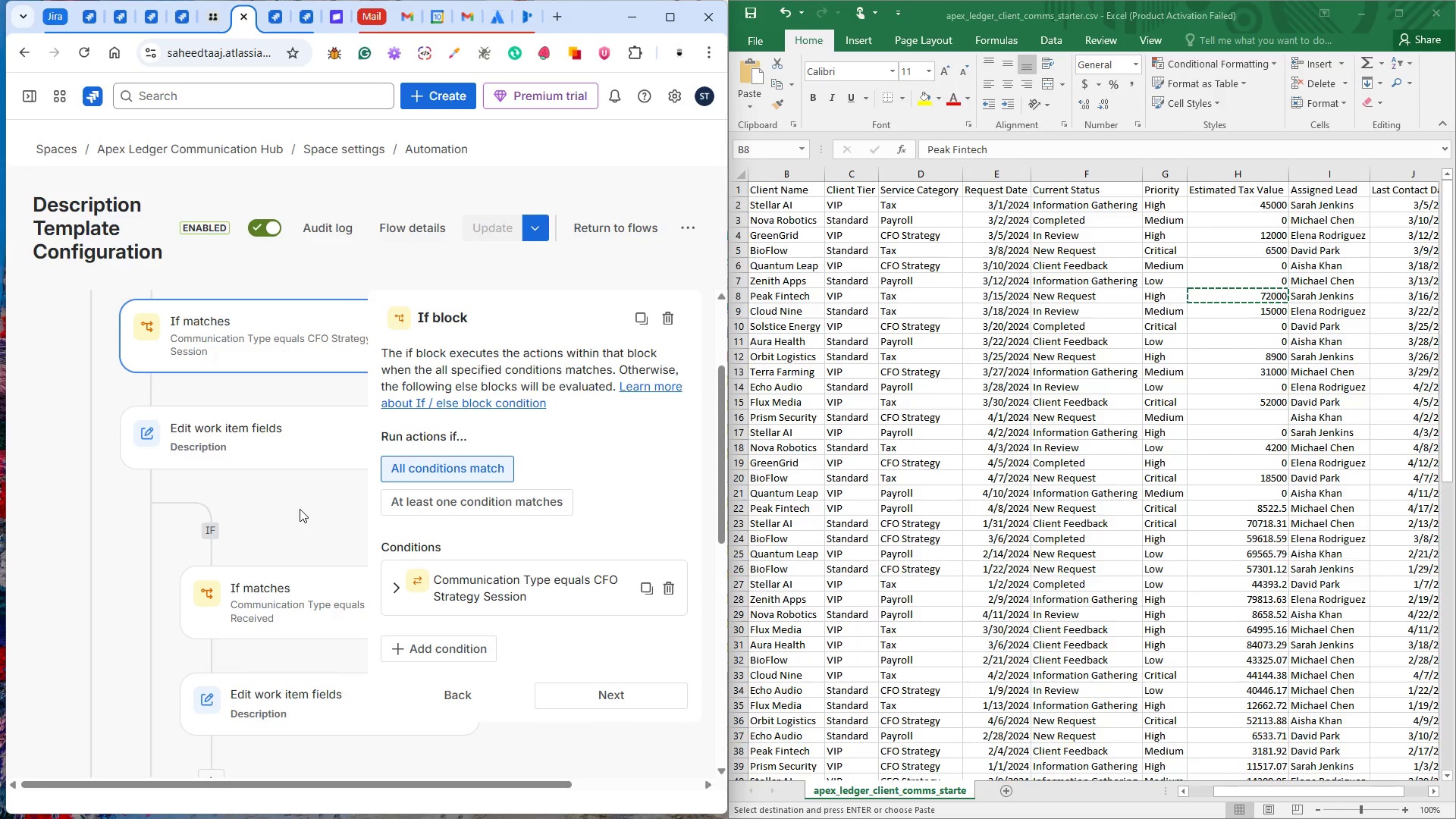 
left_click([174, 504])
 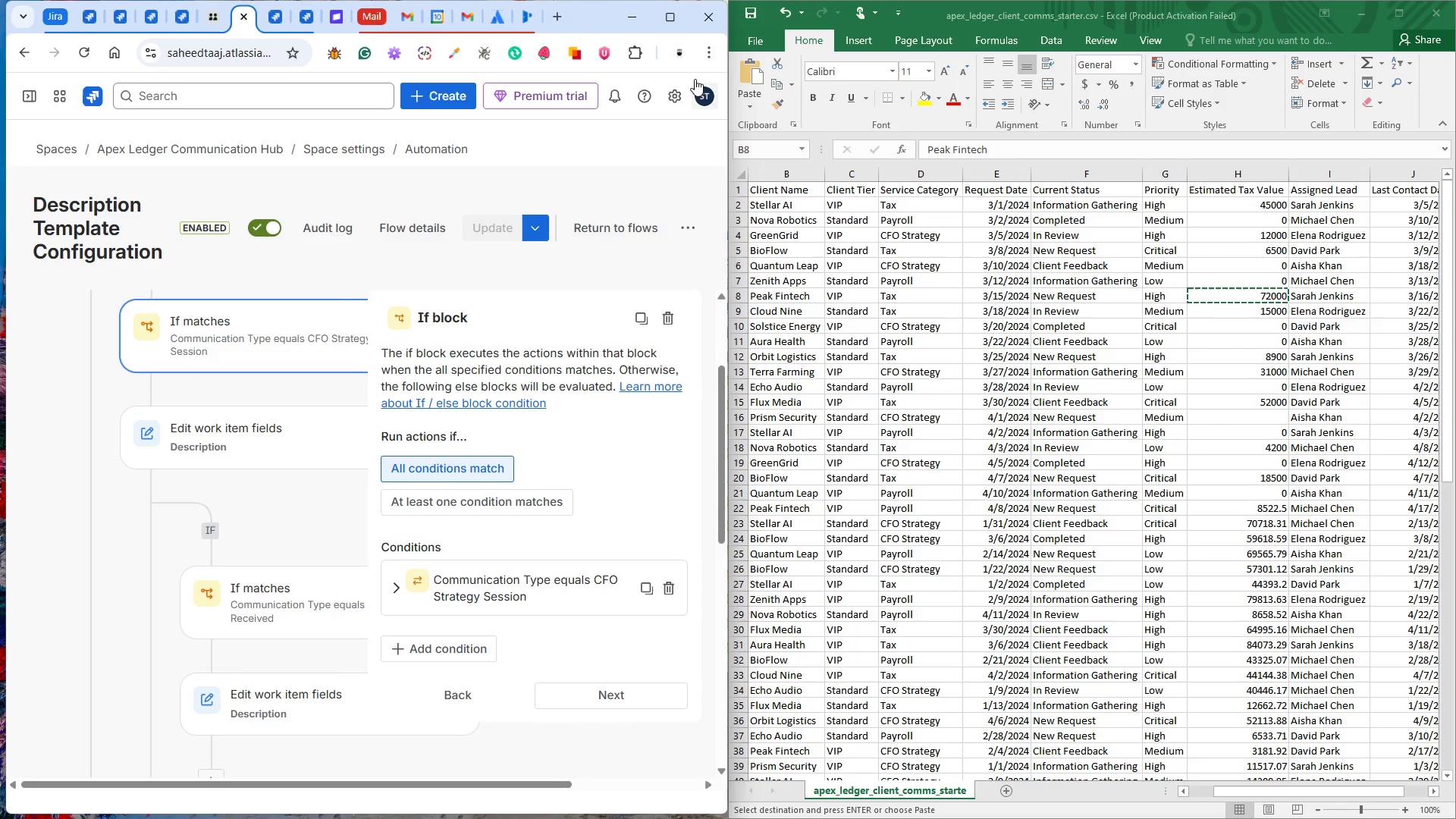 
left_click([672, 22])
 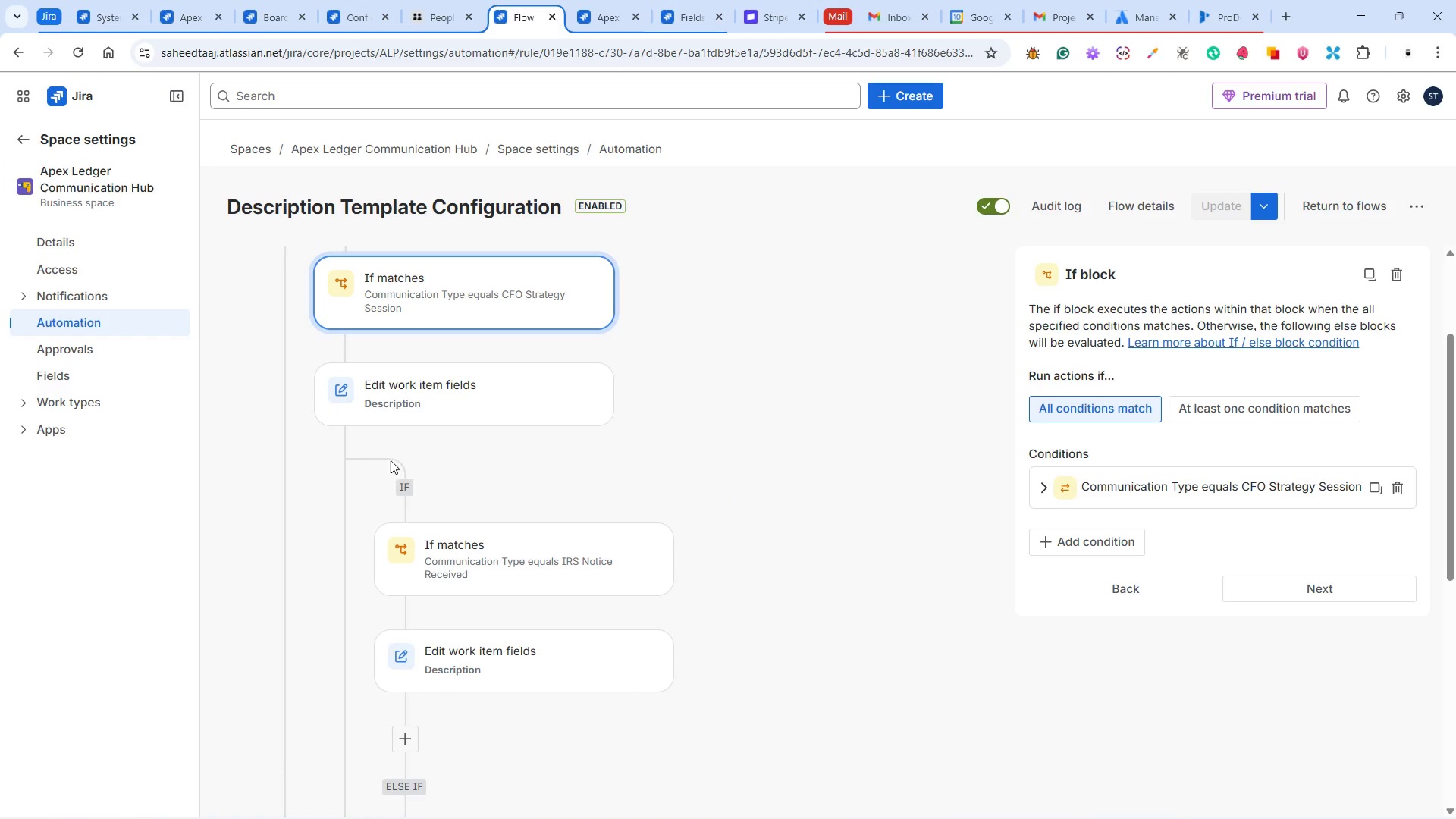 
left_click_drag(start_coordinate=[375, 460], to_coordinate=[331, 463])
 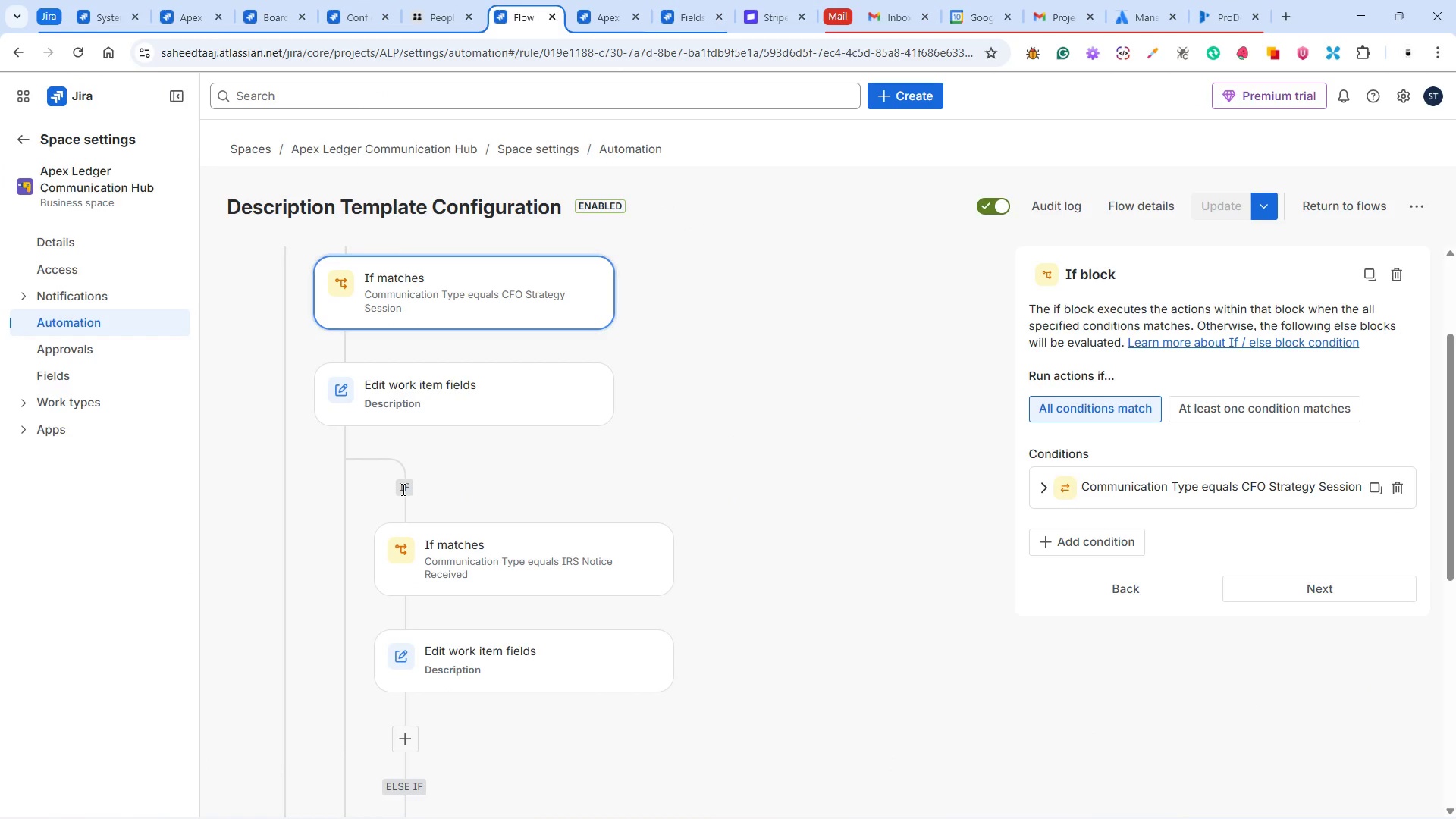 
left_click([403, 482])
 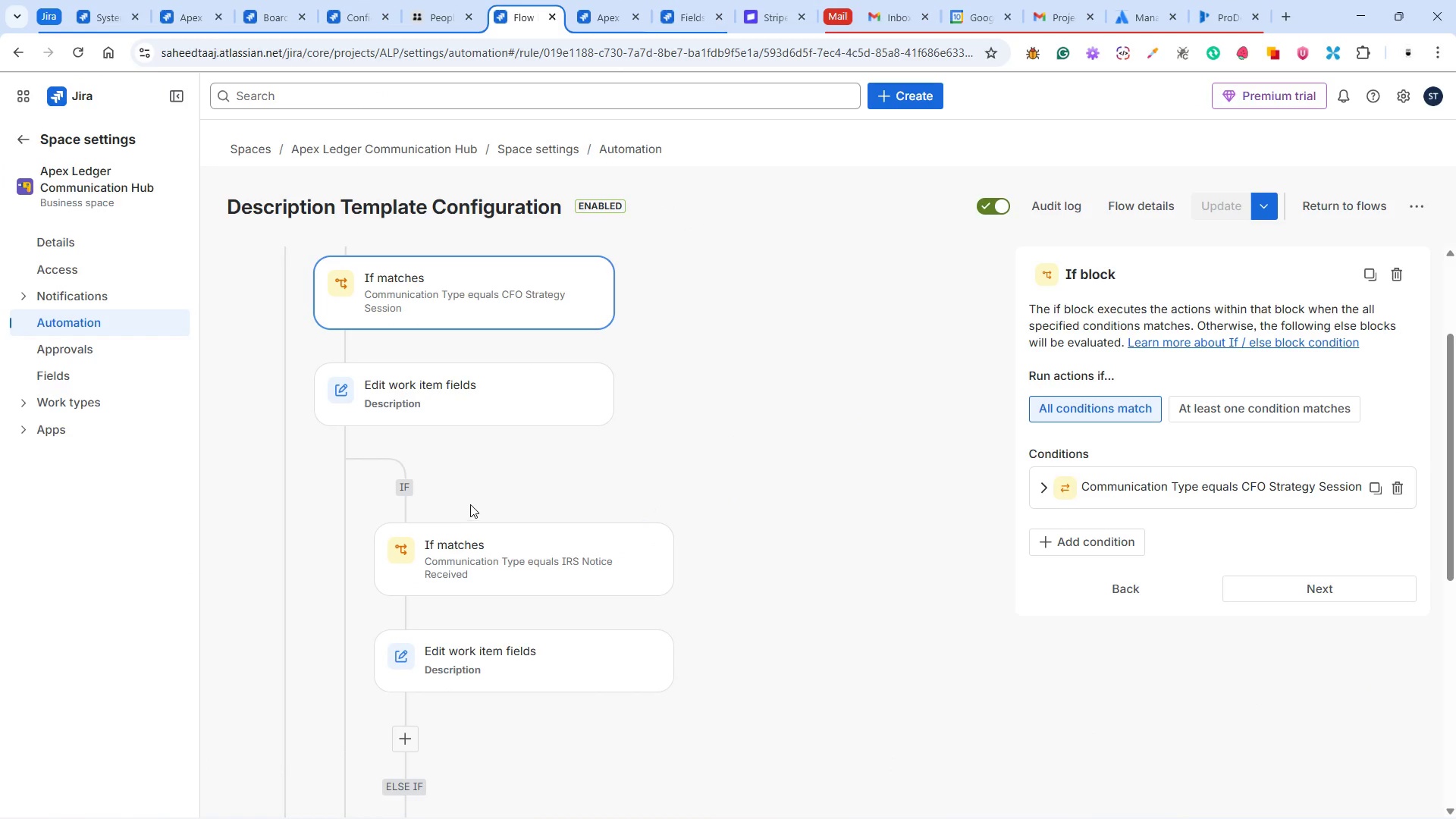 
scroll: coordinate [469, 500], scroll_direction: down, amount: 5.0
 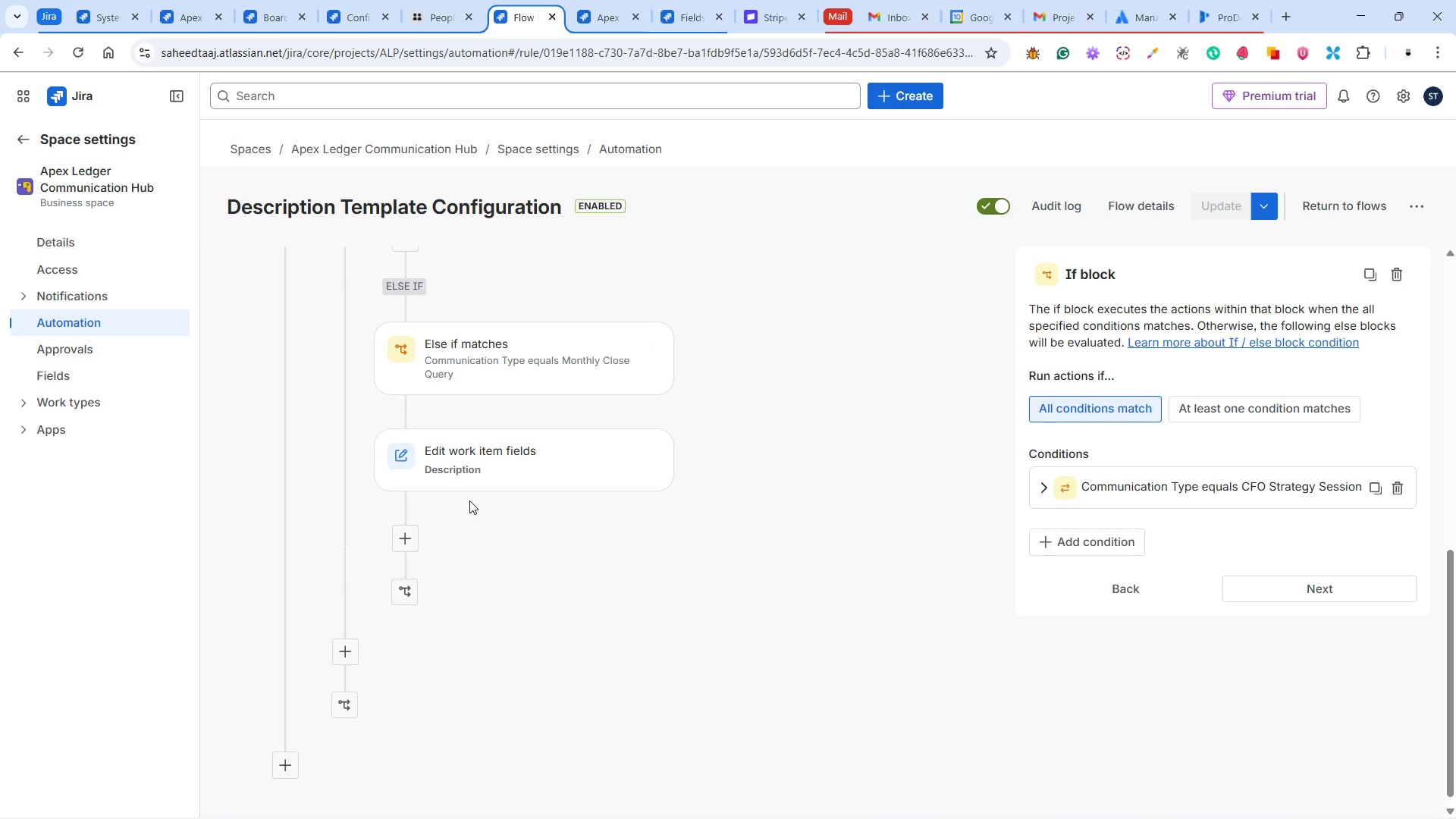 
scroll: coordinate [469, 500], scroll_direction: up, amount: 6.0
 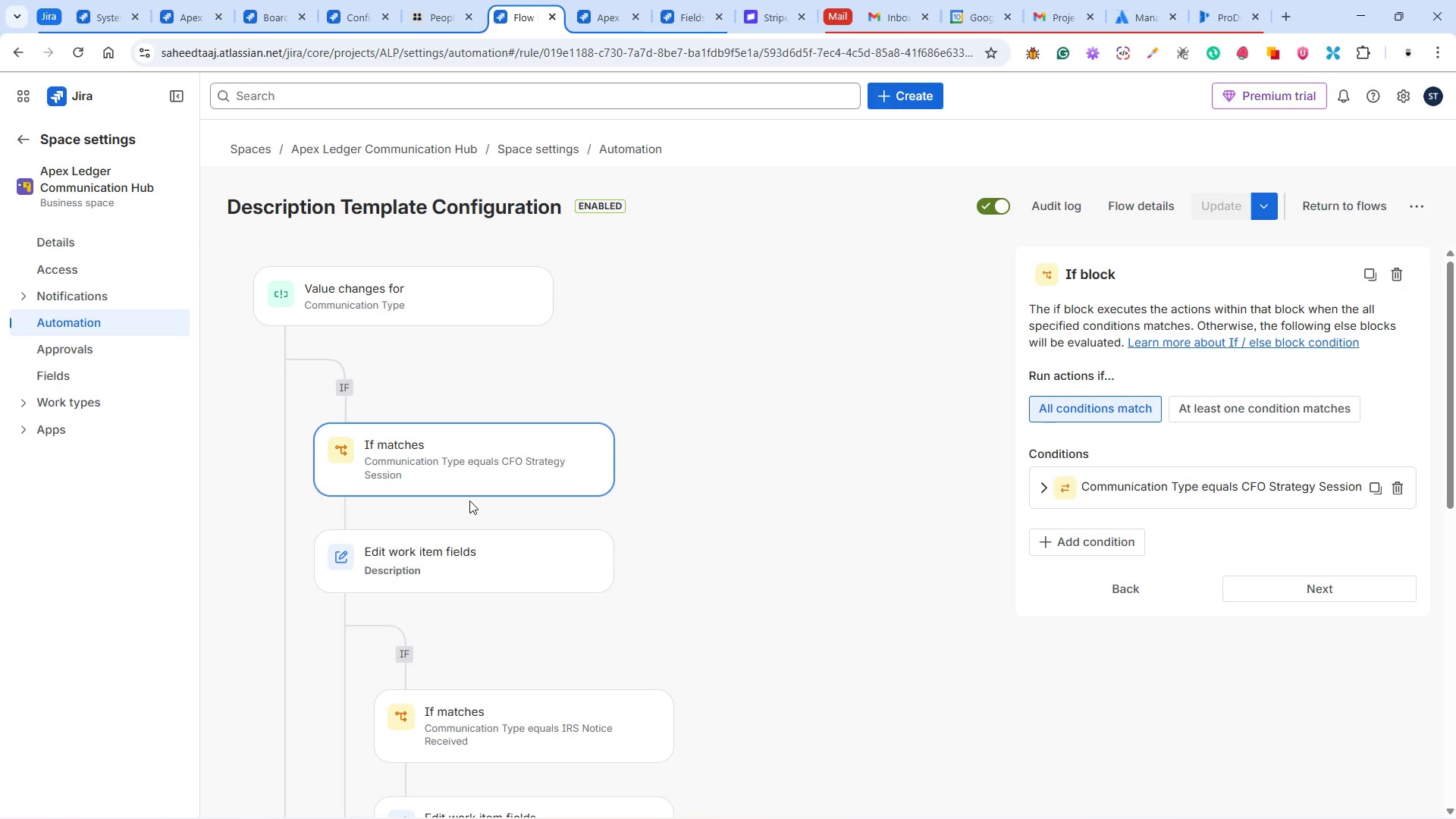 
scroll: coordinate [469, 500], scroll_direction: down, amount: 2.0
 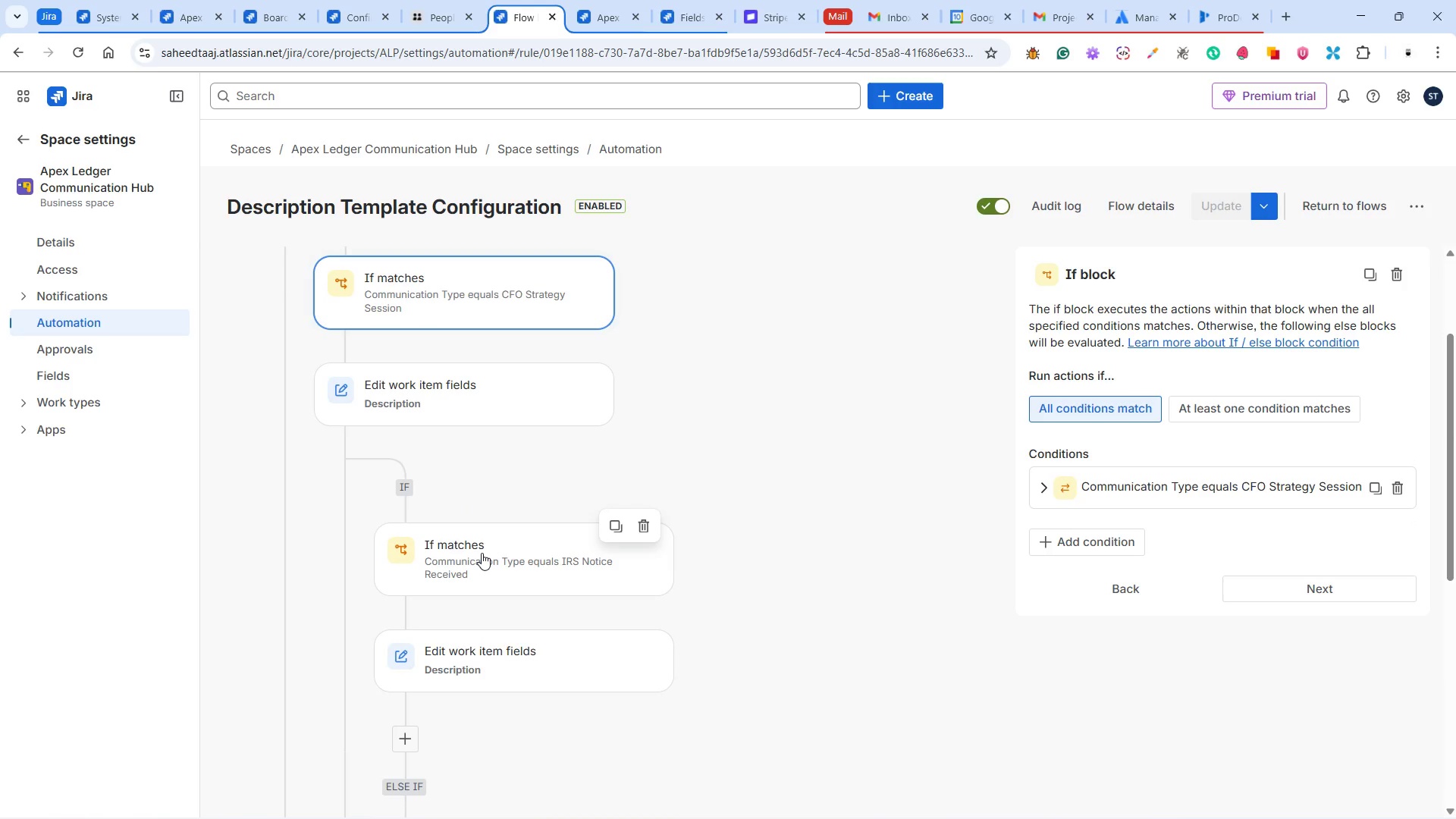 
left_click_drag(start_coordinate=[482, 553], to_coordinate=[284, 287])
 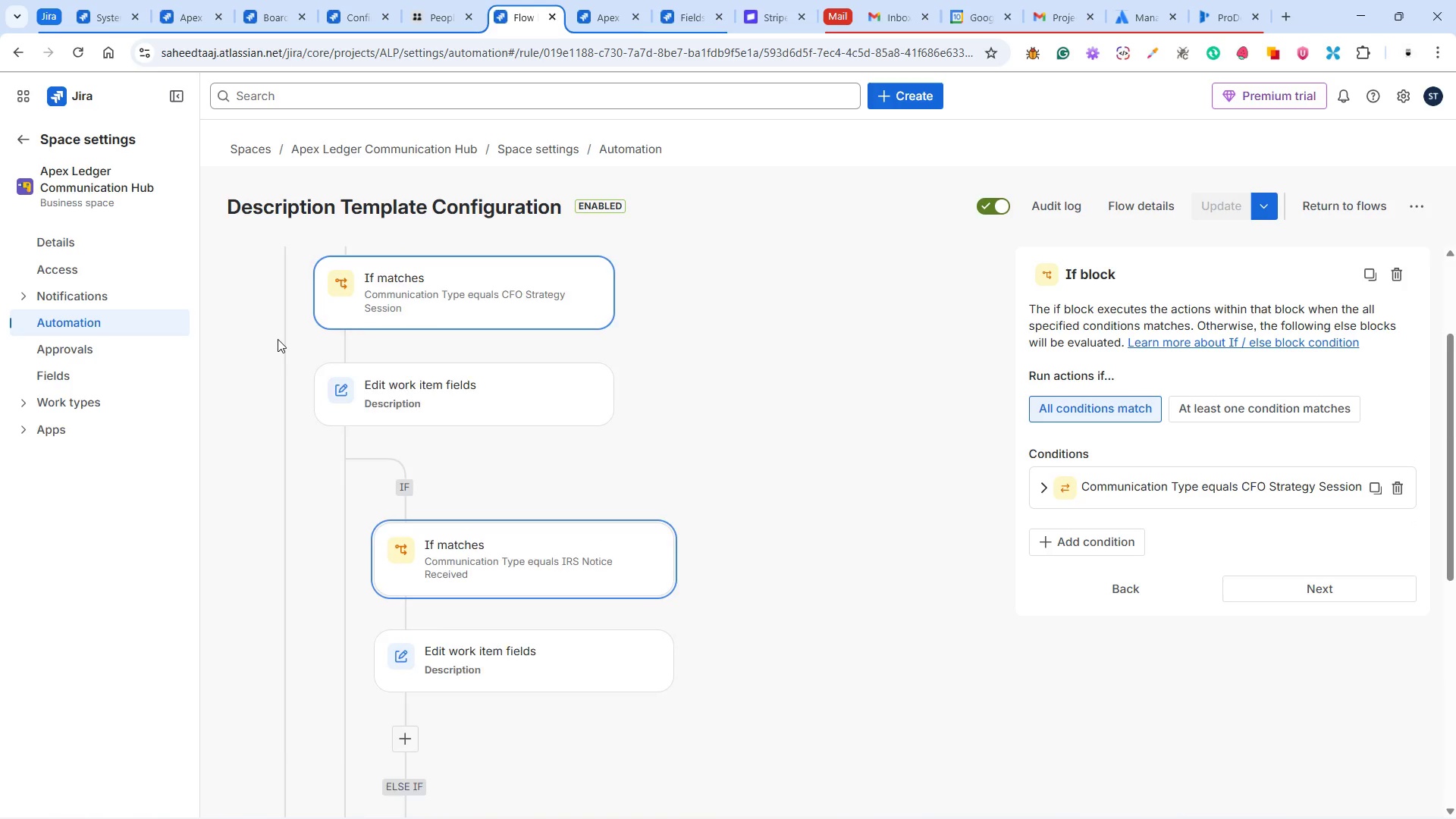 
scroll: coordinate [310, 384], scroll_direction: up, amount: 3.0
 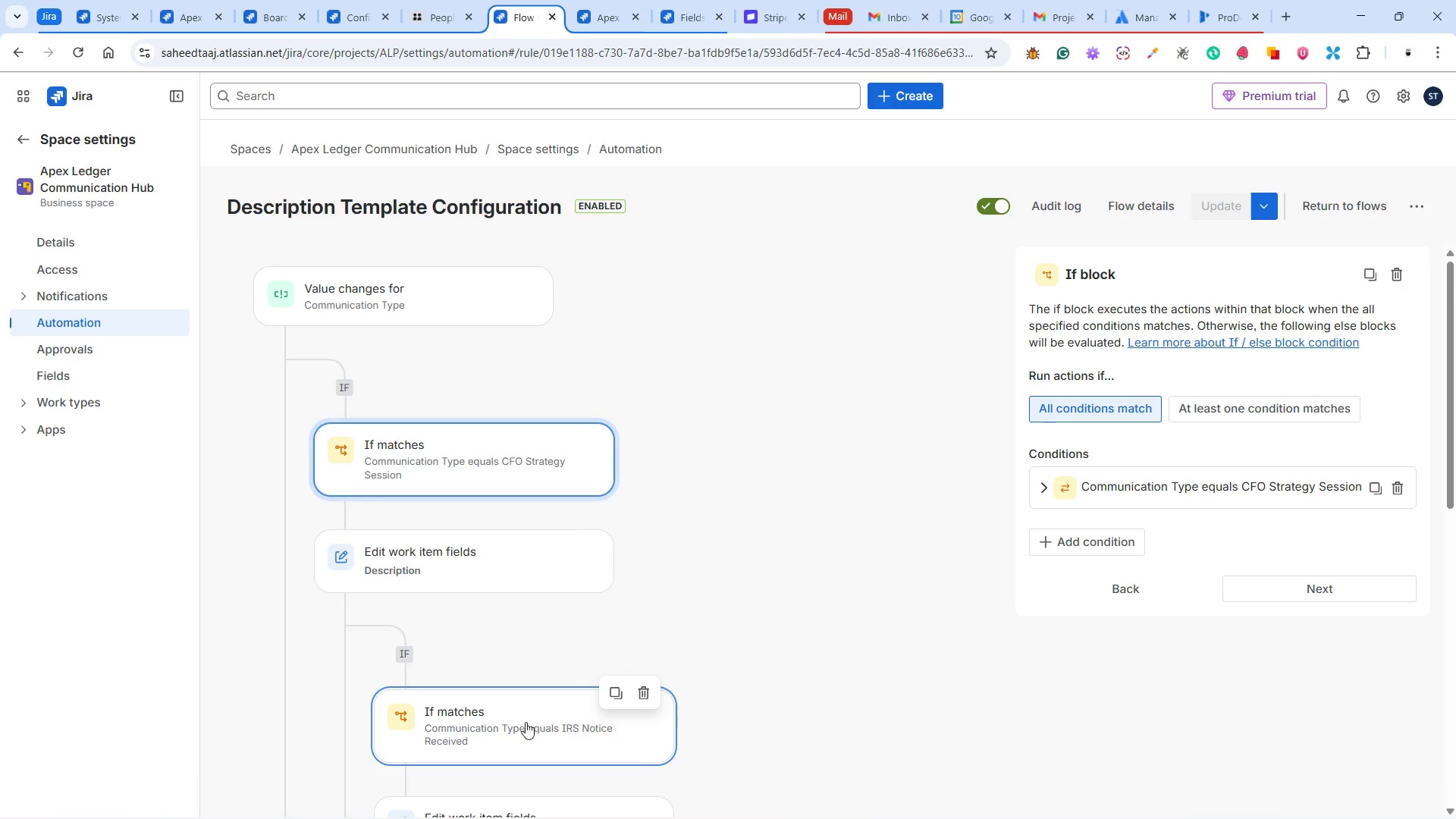 
left_click_drag(start_coordinate=[511, 724], to_coordinate=[284, 514])
 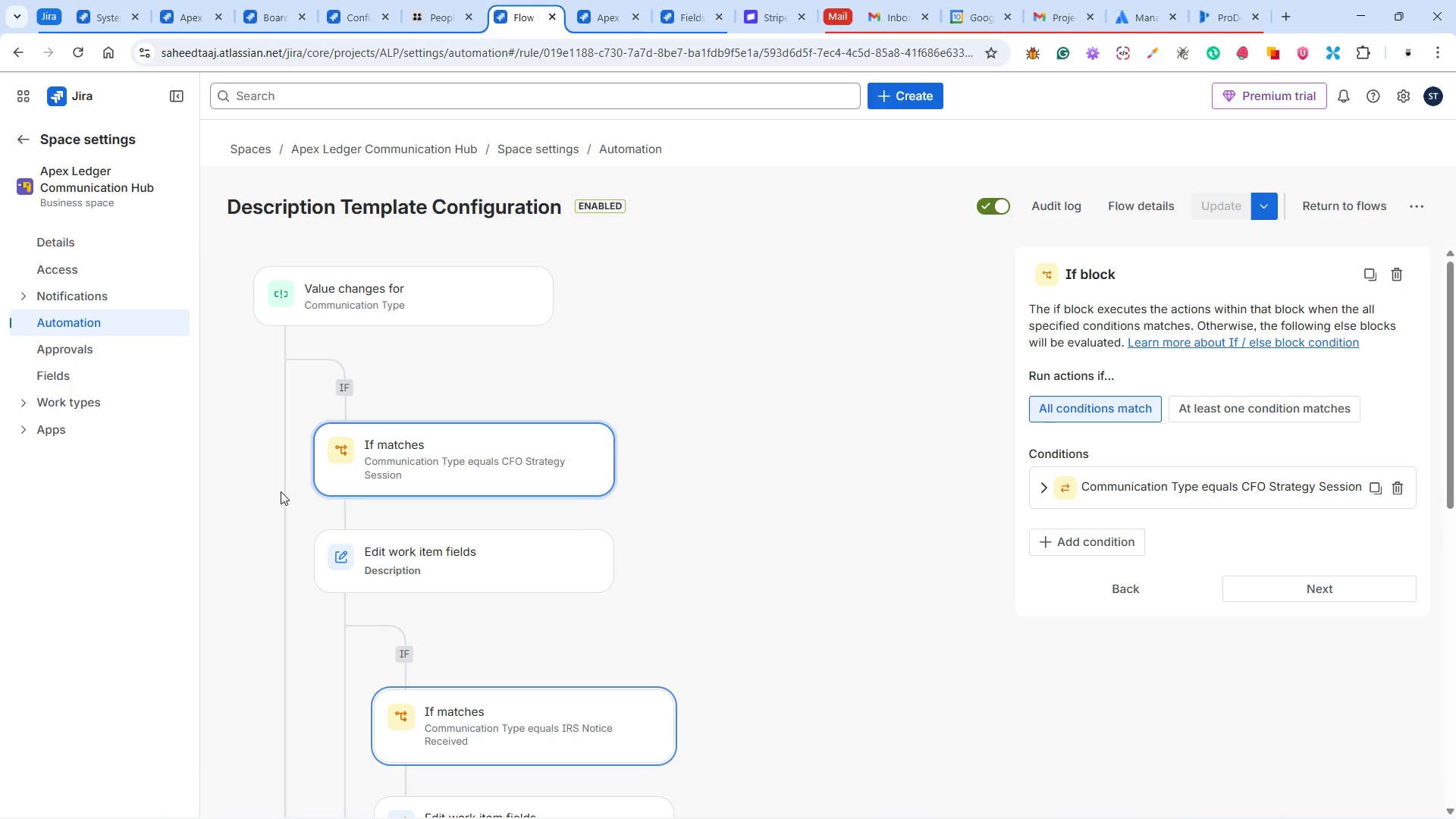 
left_click([281, 491])
 